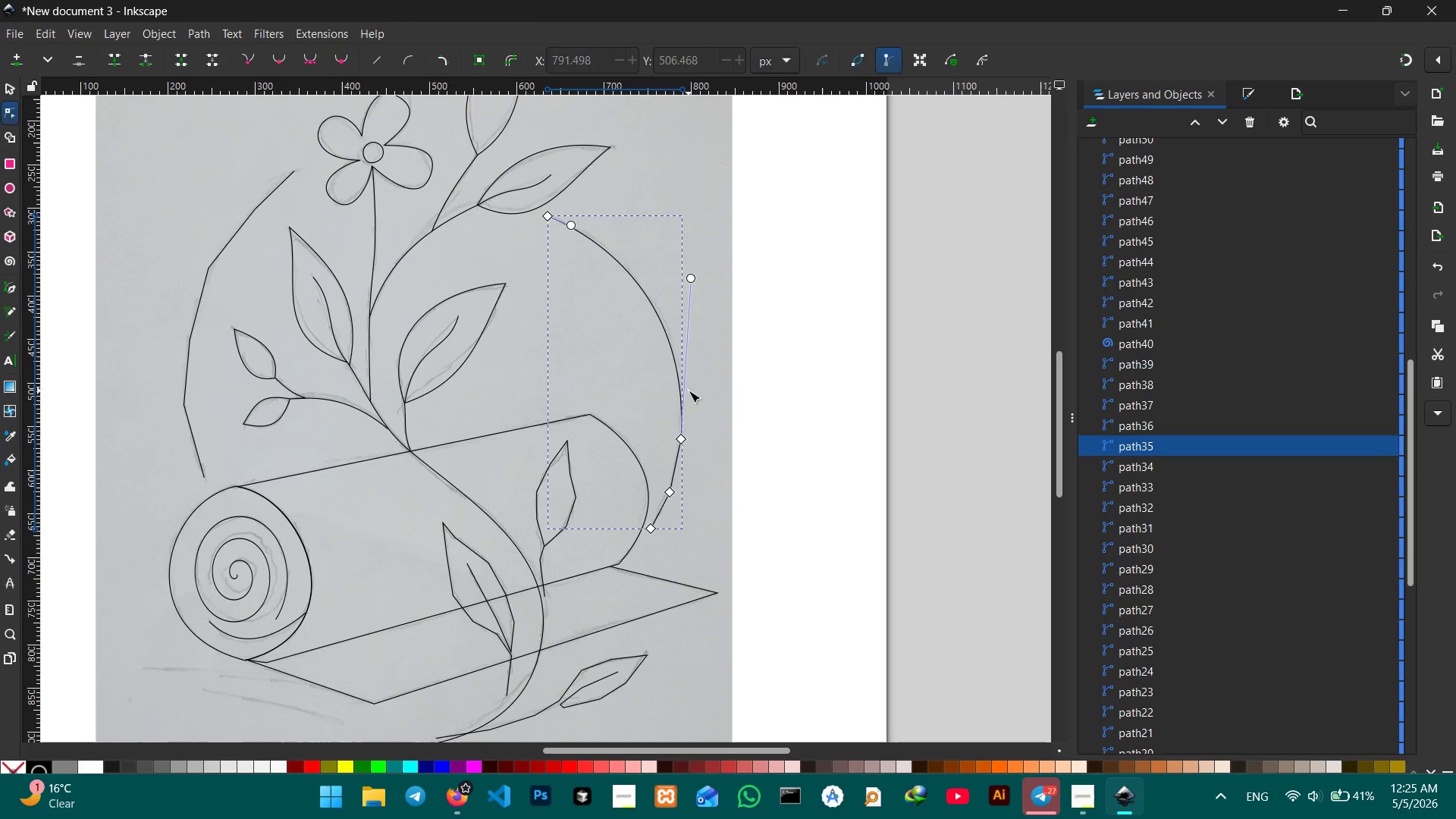 
key(Backspace)
 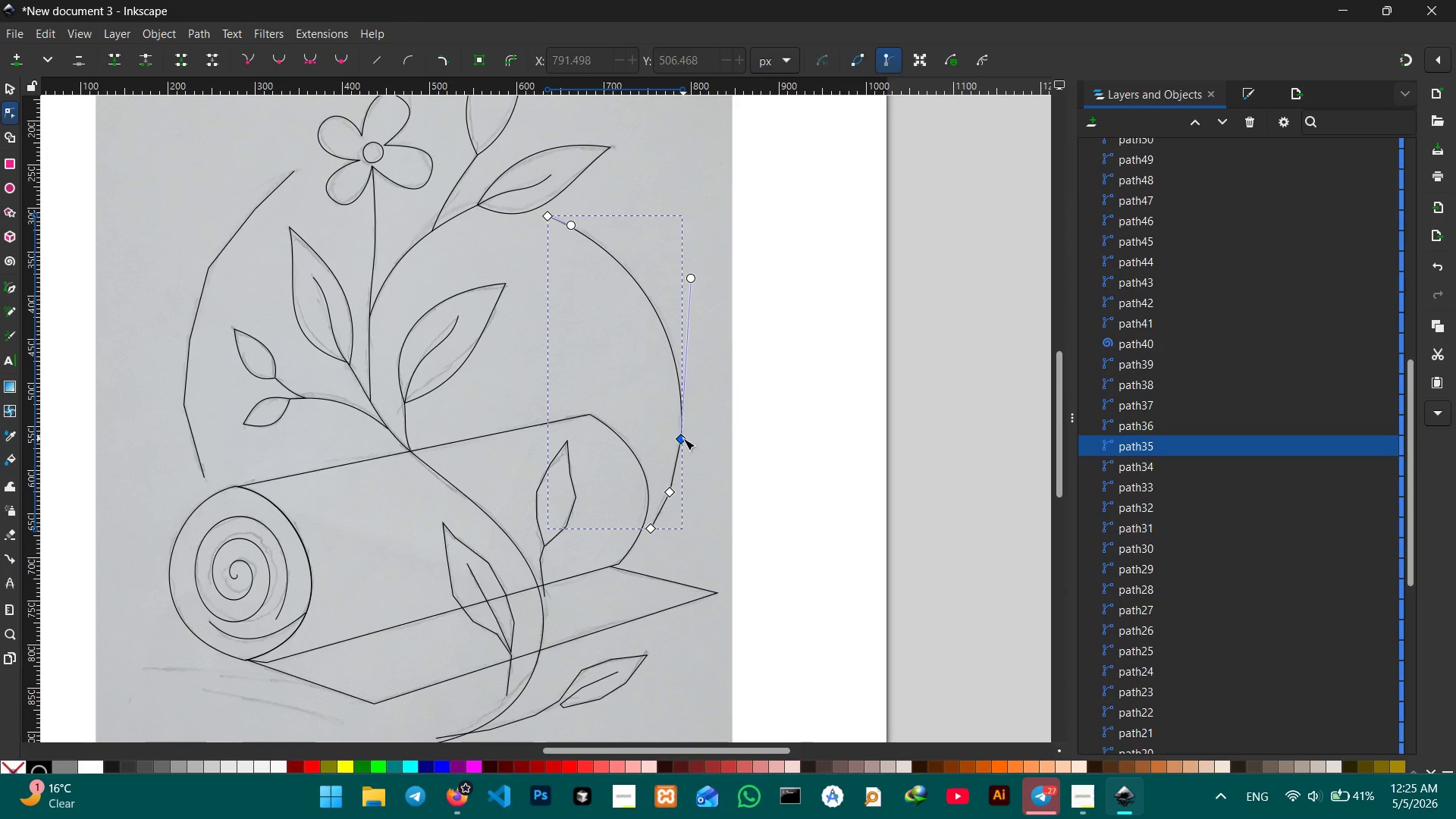 
left_click([683, 438])
 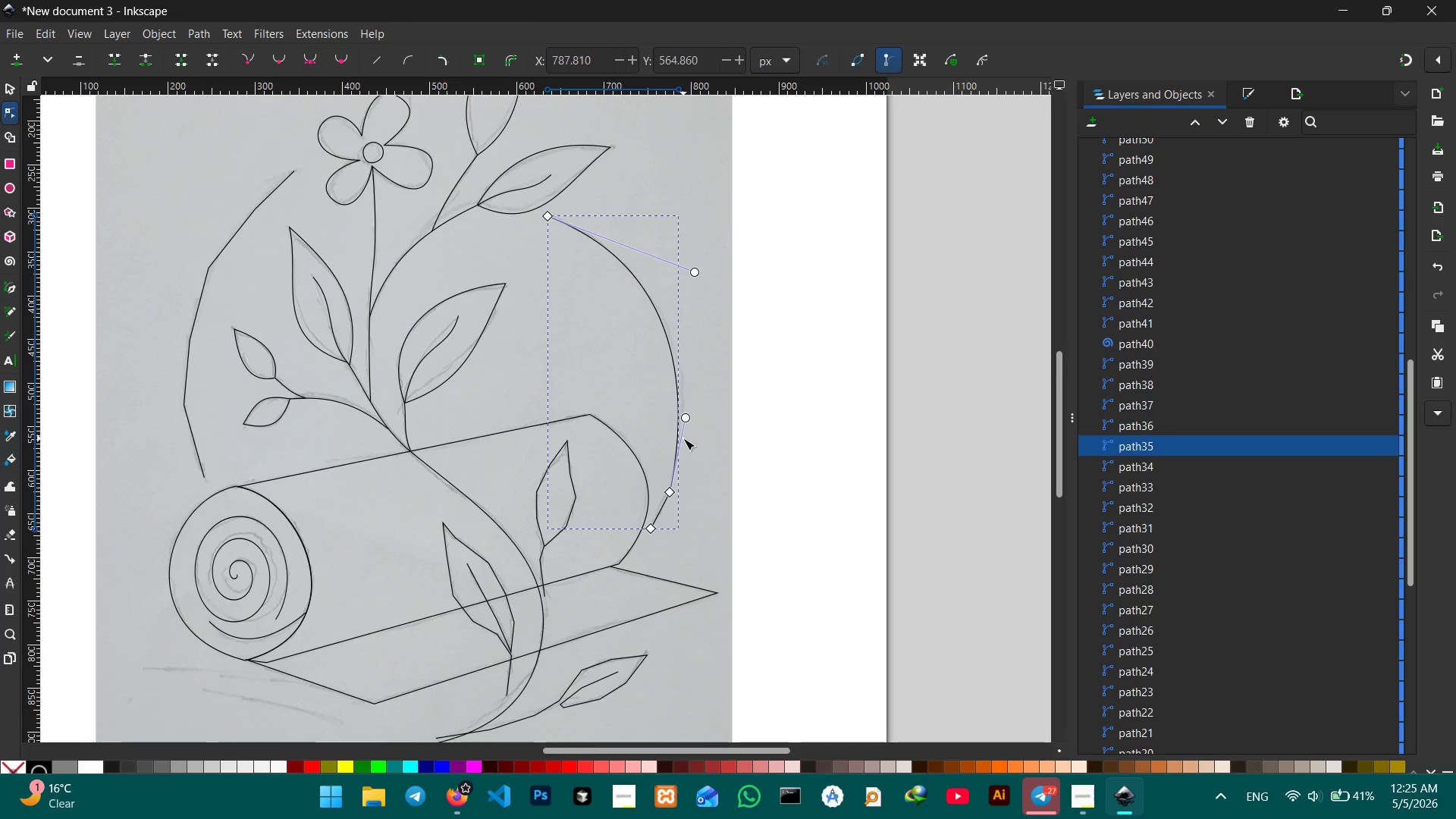 
key(Backspace)
 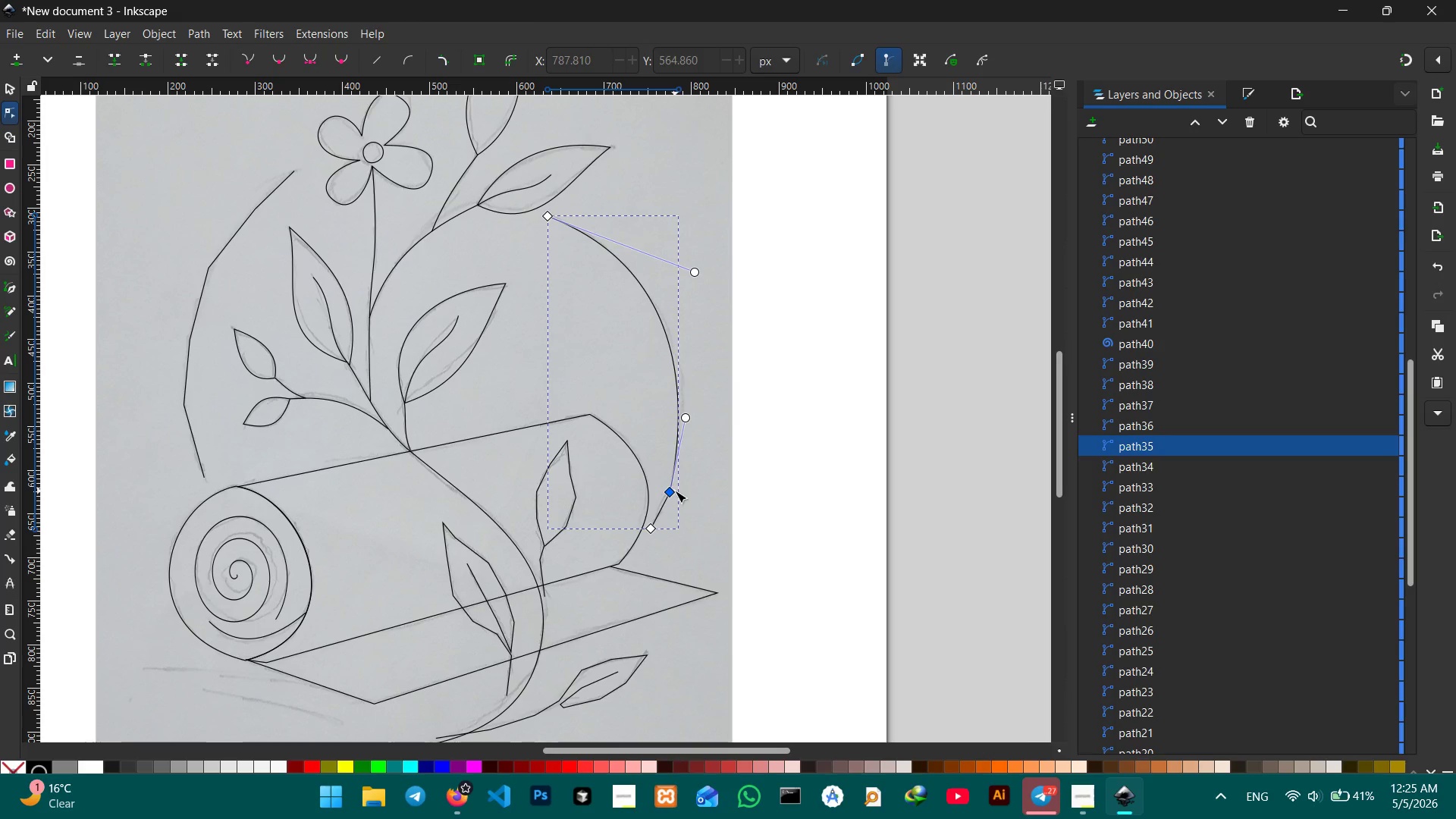 
left_click([675, 491])
 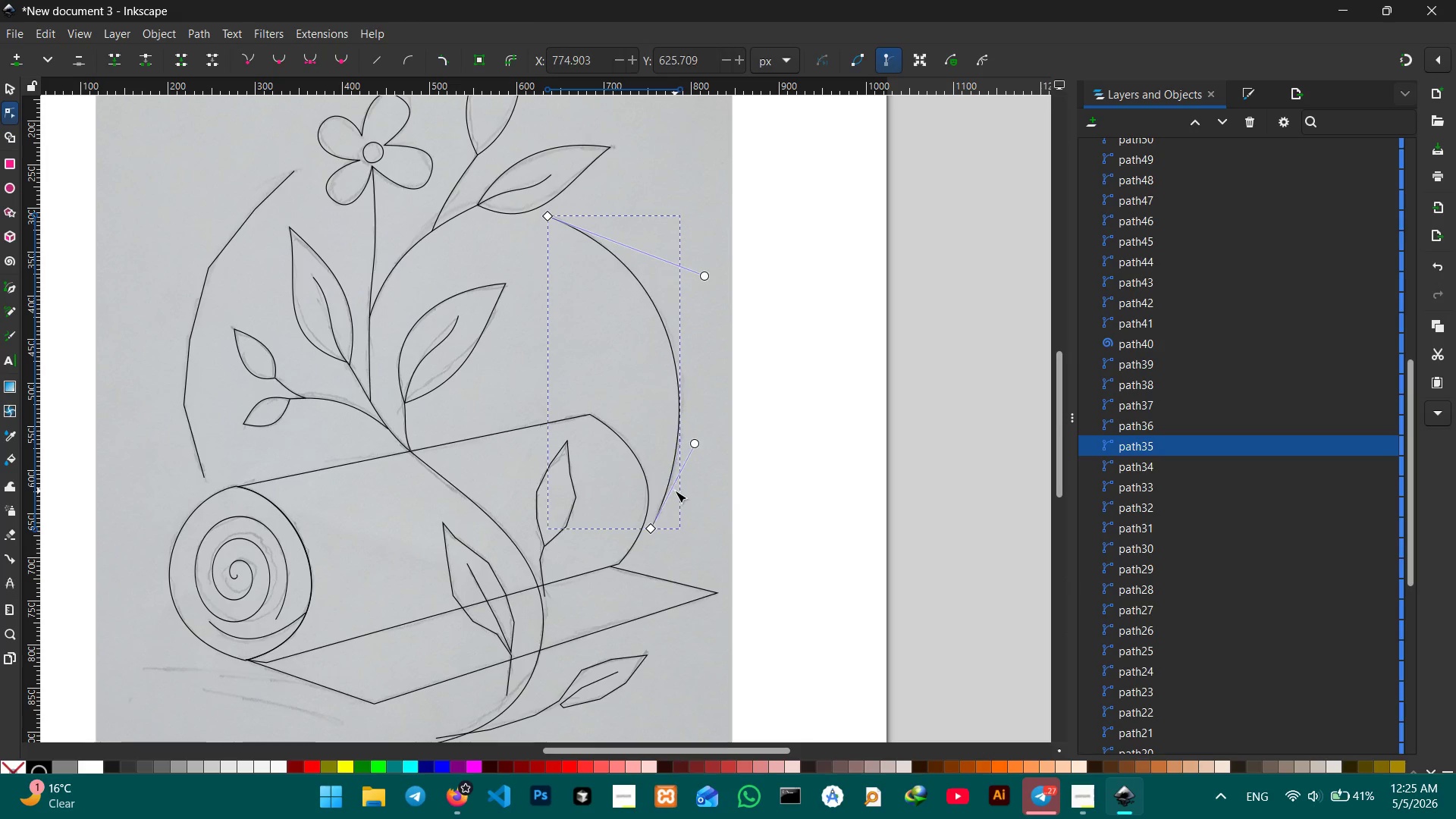 
key(Backspace)
 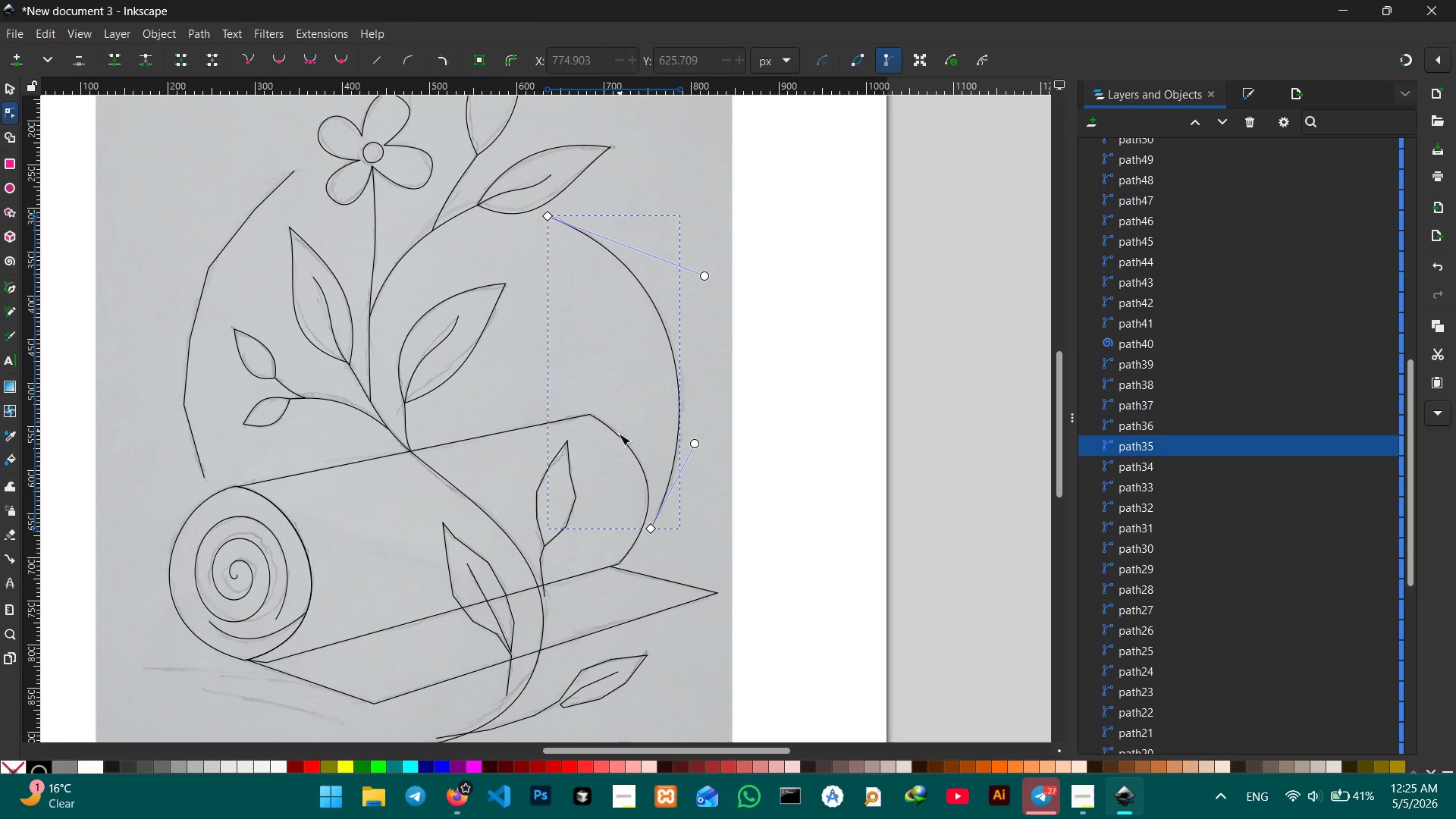 
scroll: coordinate [612, 466], scroll_direction: down, amount: 1.0
 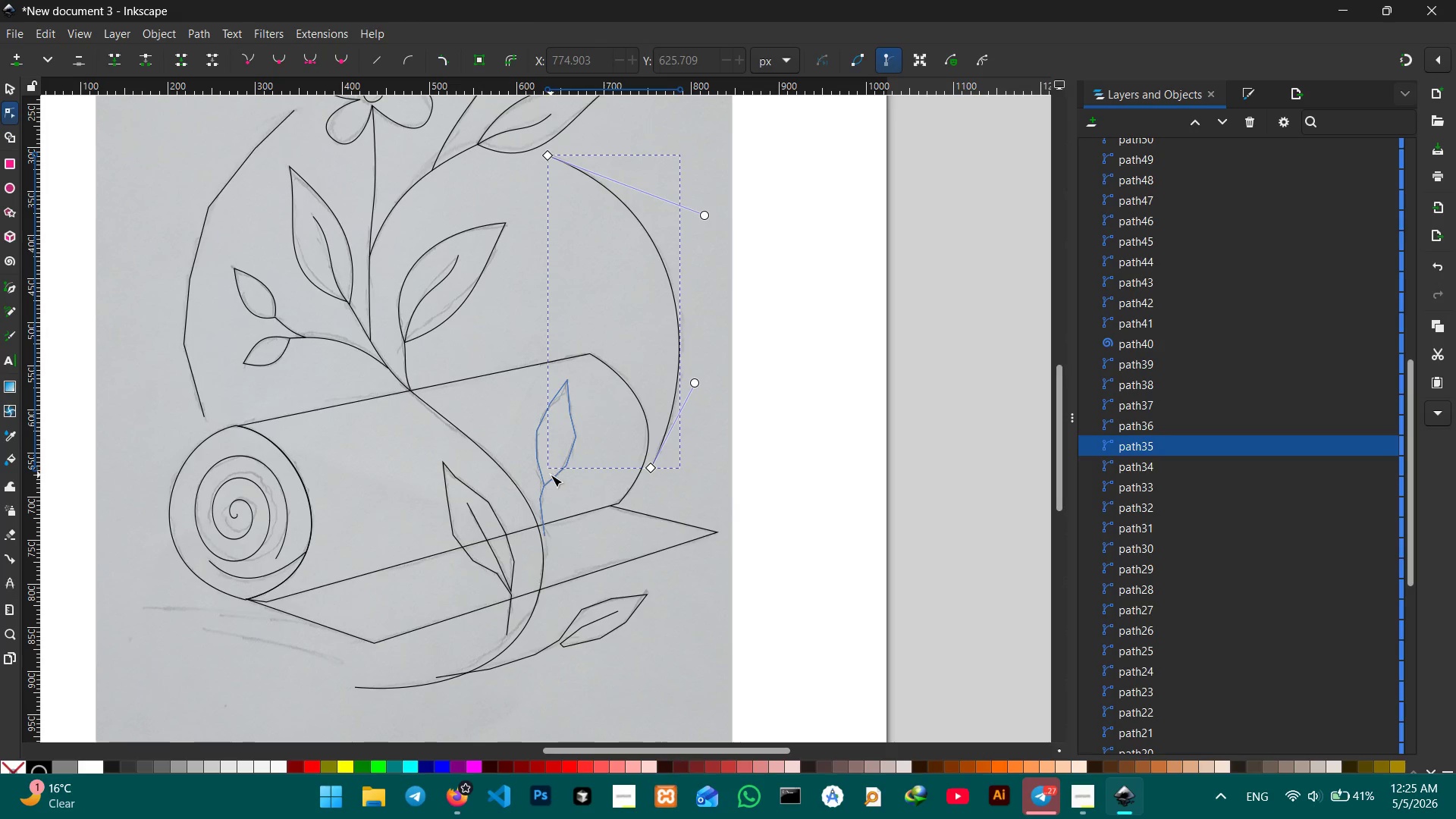 
left_click([551, 475])
 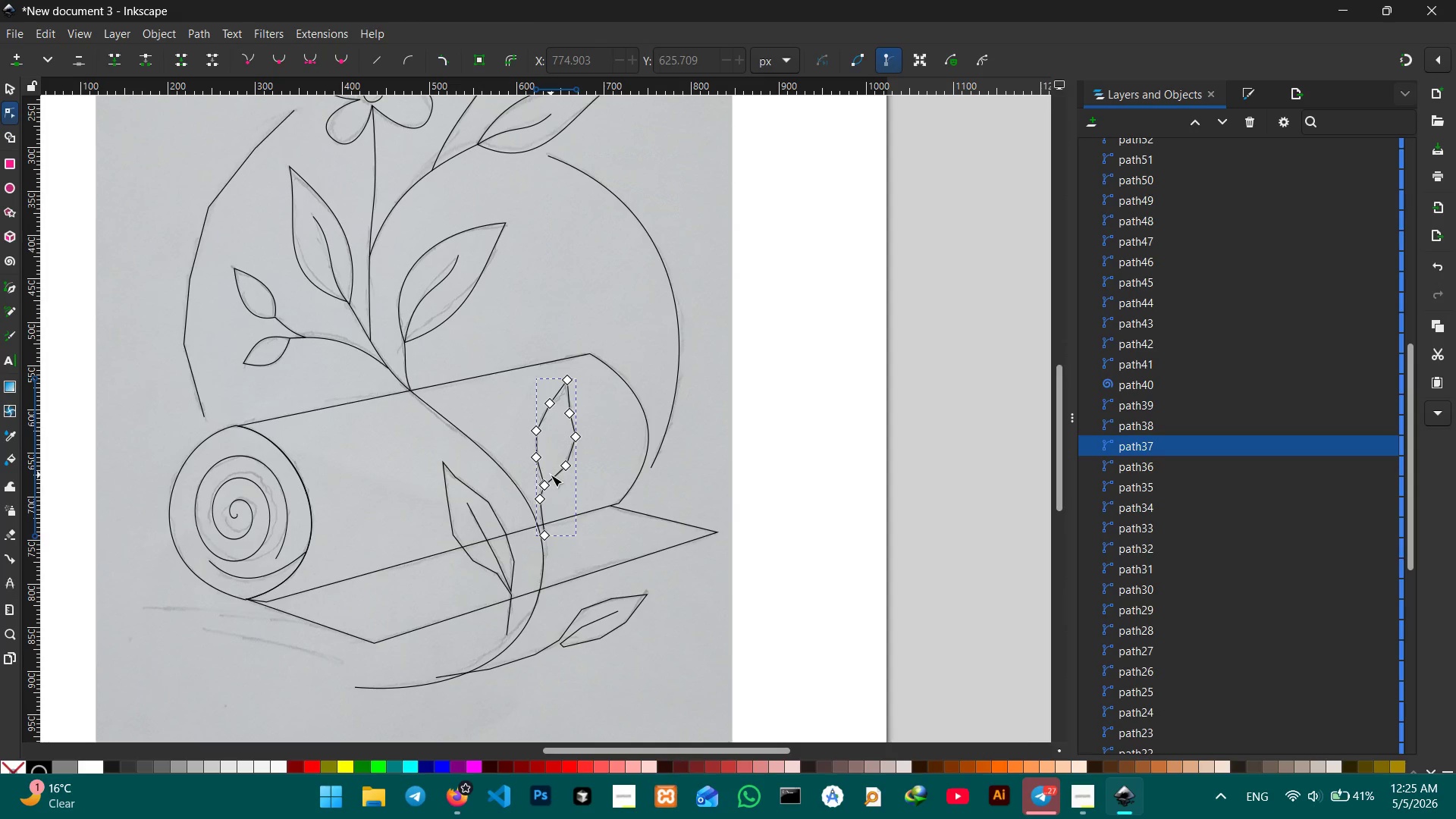 
hold_key(key=ControlLeft, duration=1.12)
scroll: coordinate [551, 475], scroll_direction: up, amount: 3.0
 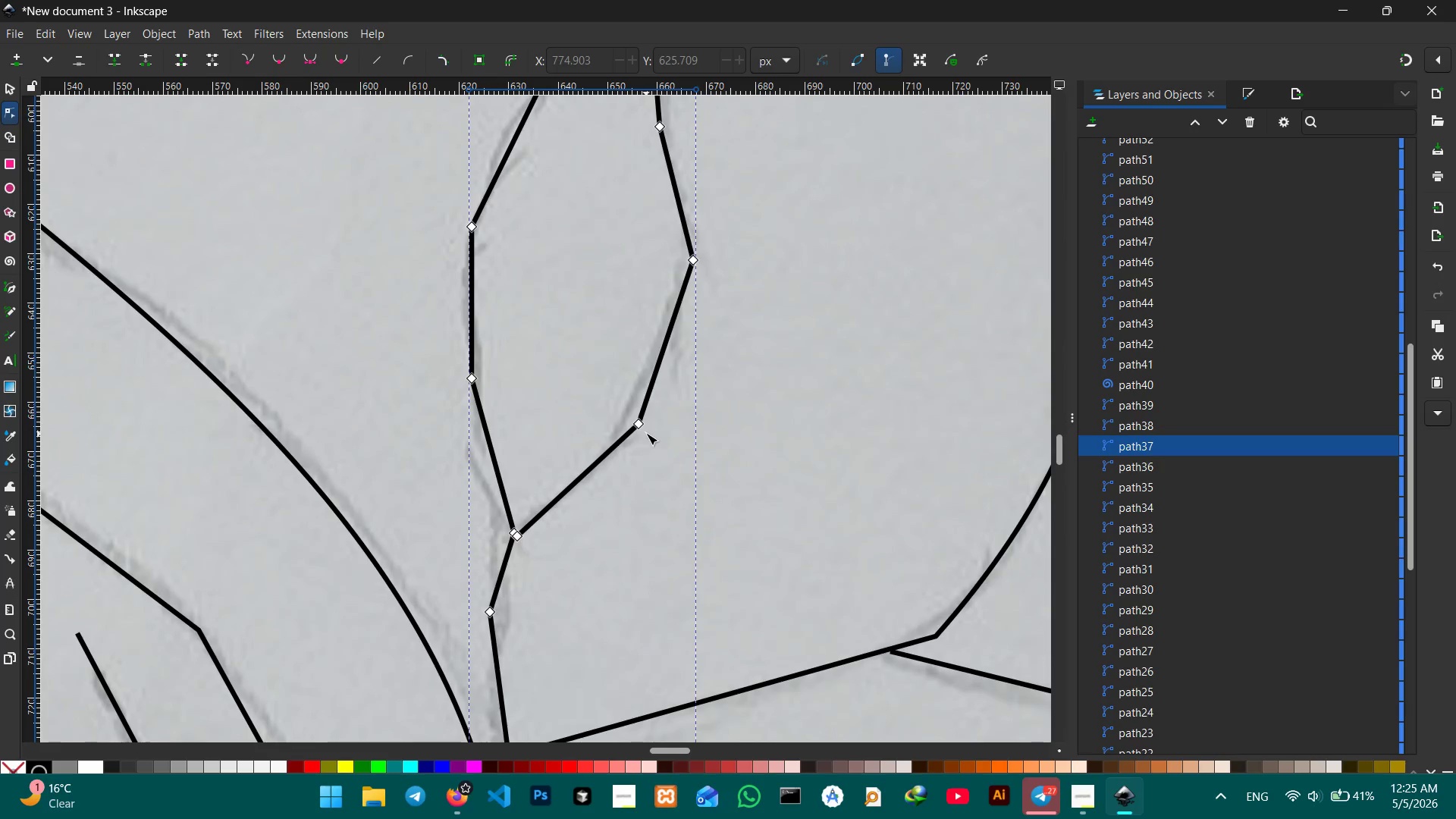 
left_click([645, 428])
 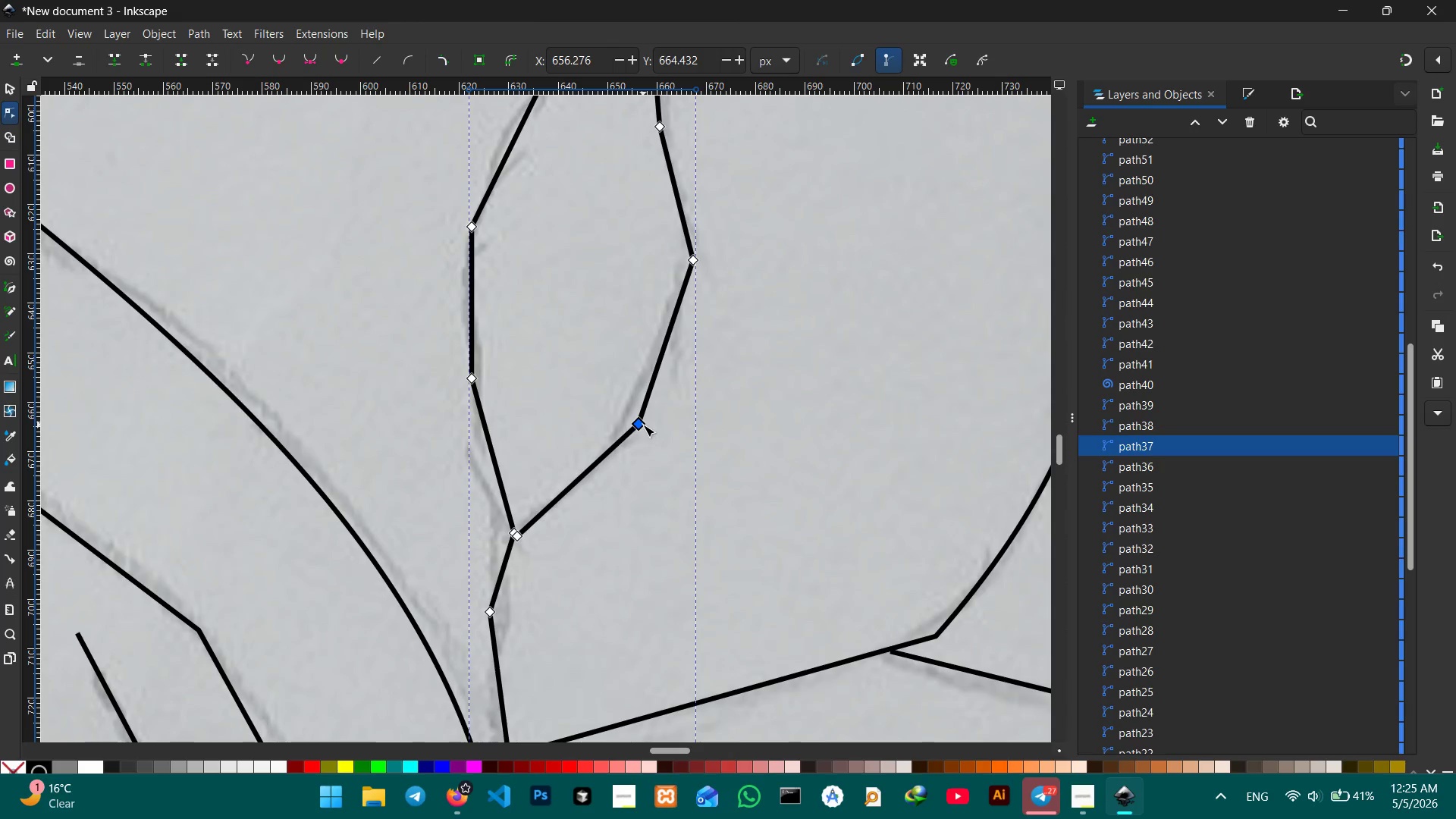 
key(Backspace)
 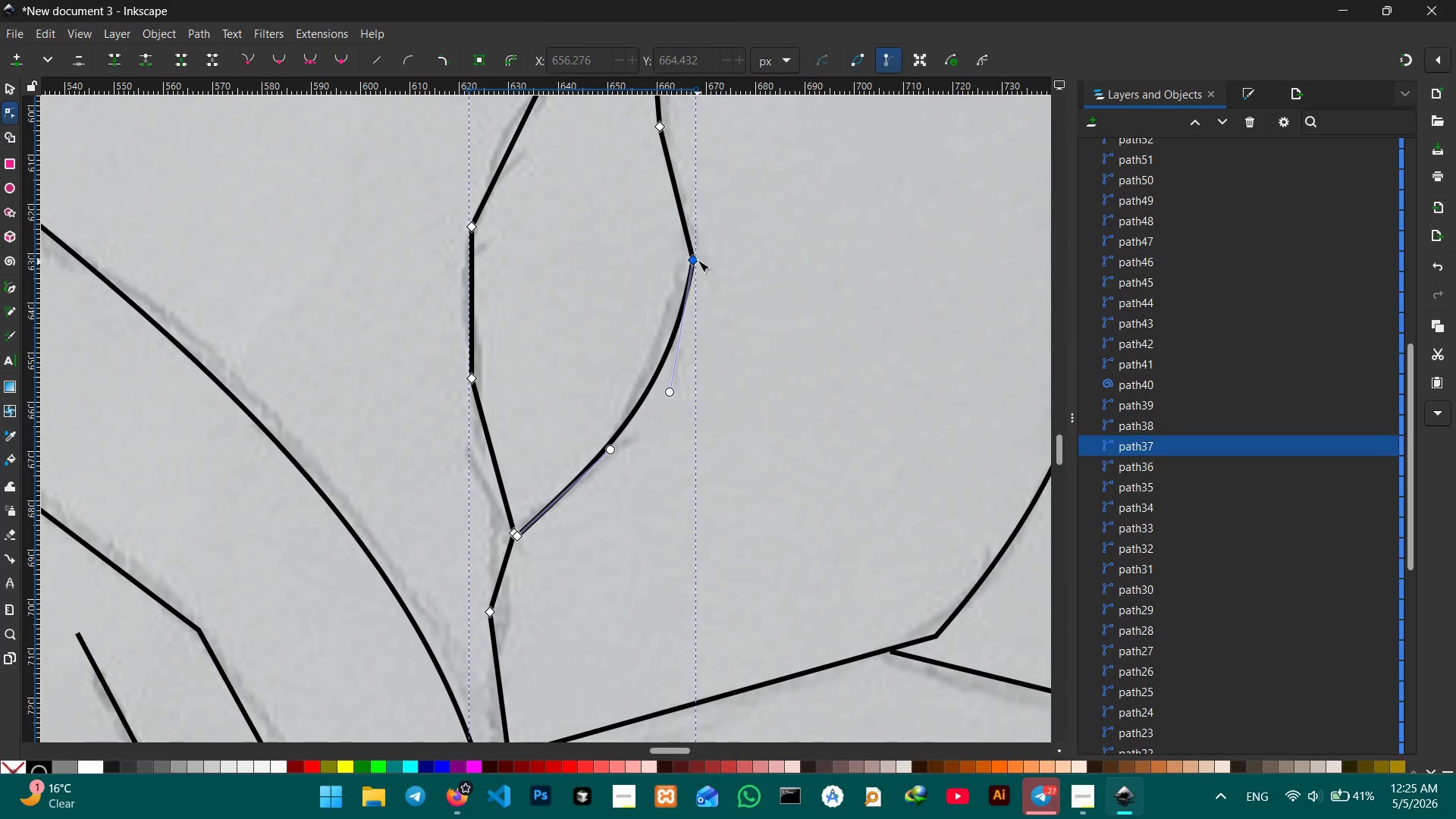 
left_click([698, 260])
 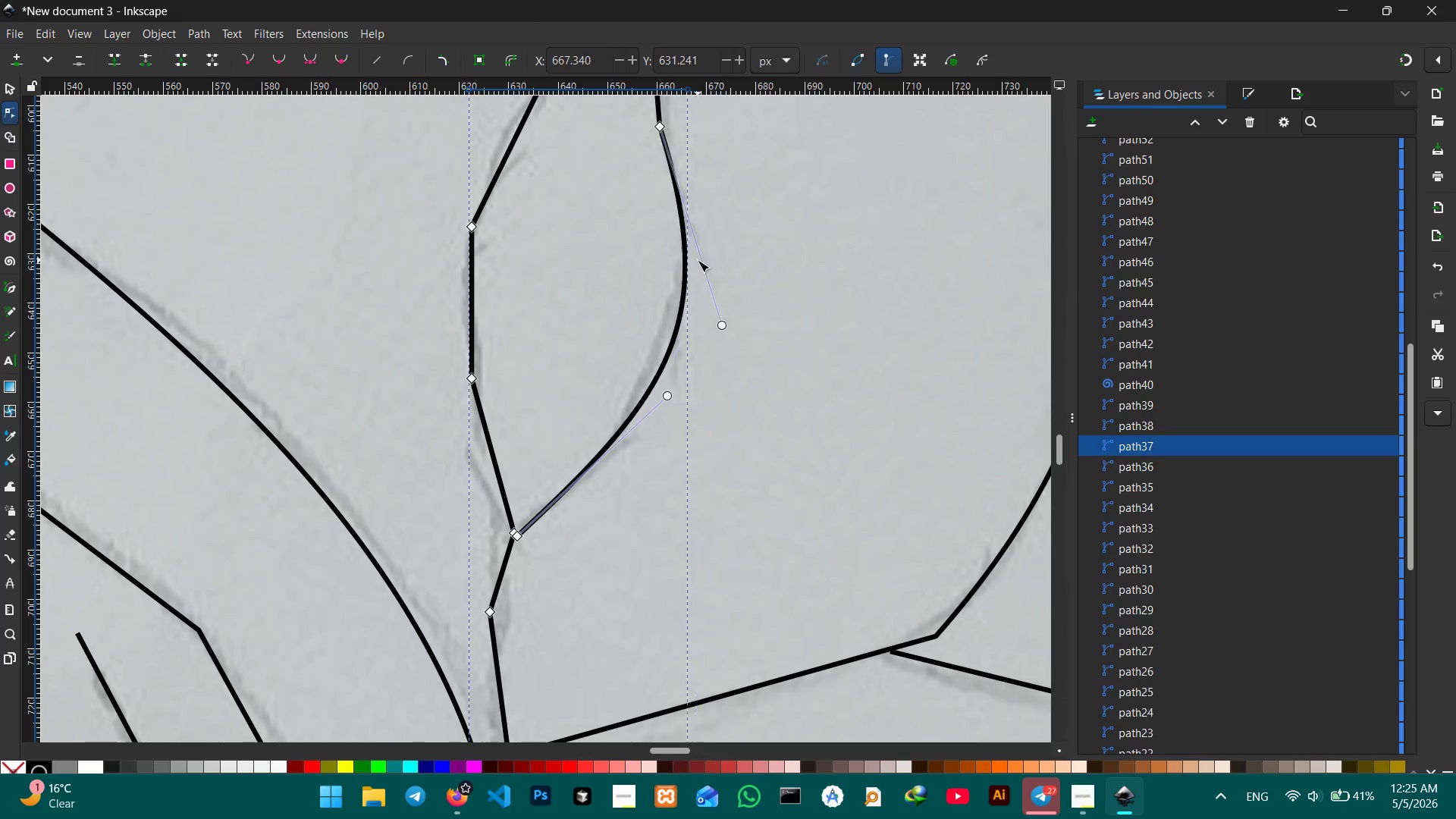 
key(Backspace)
 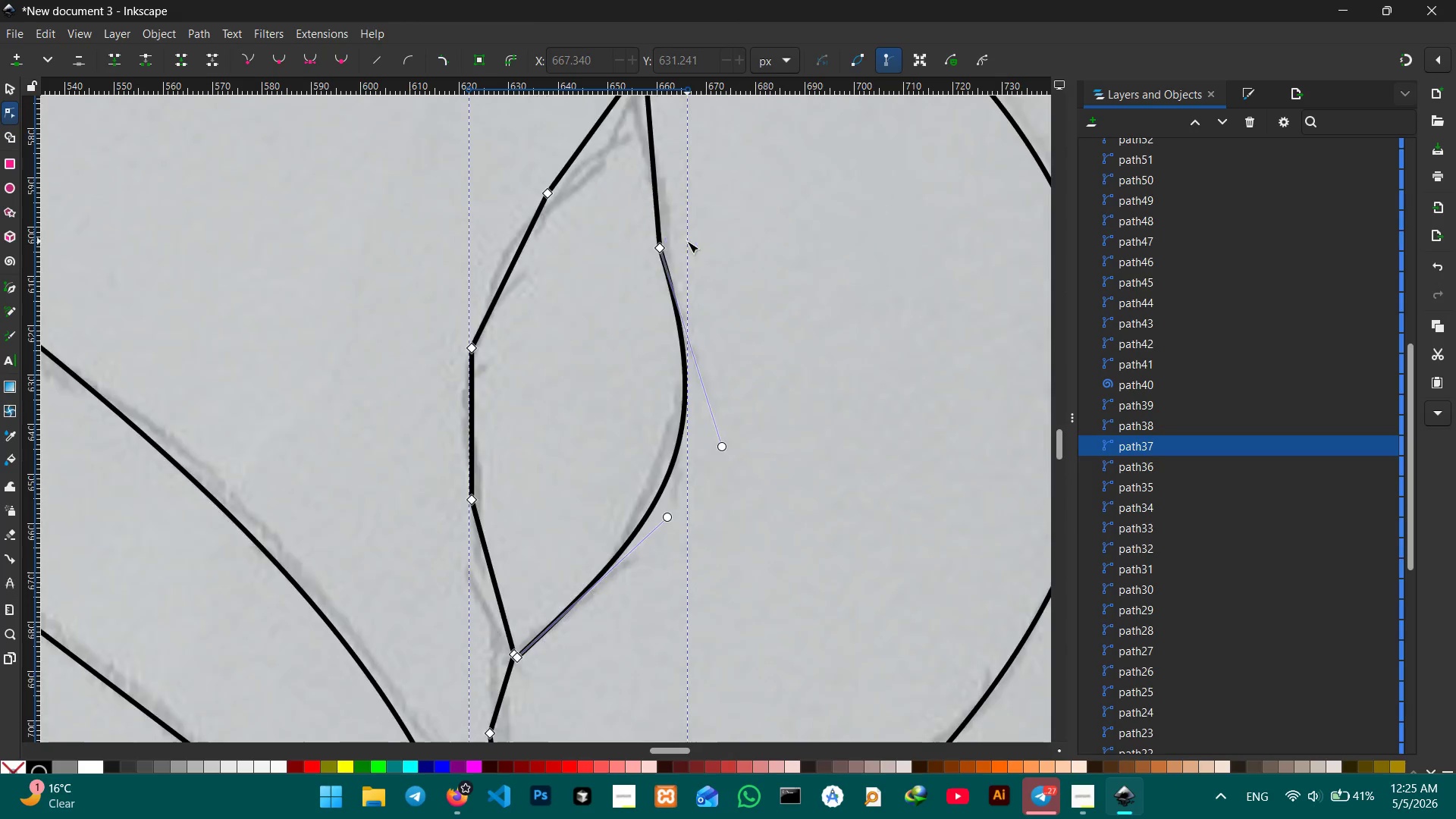 
scroll: coordinate [687, 241], scroll_direction: up, amount: 2.0
 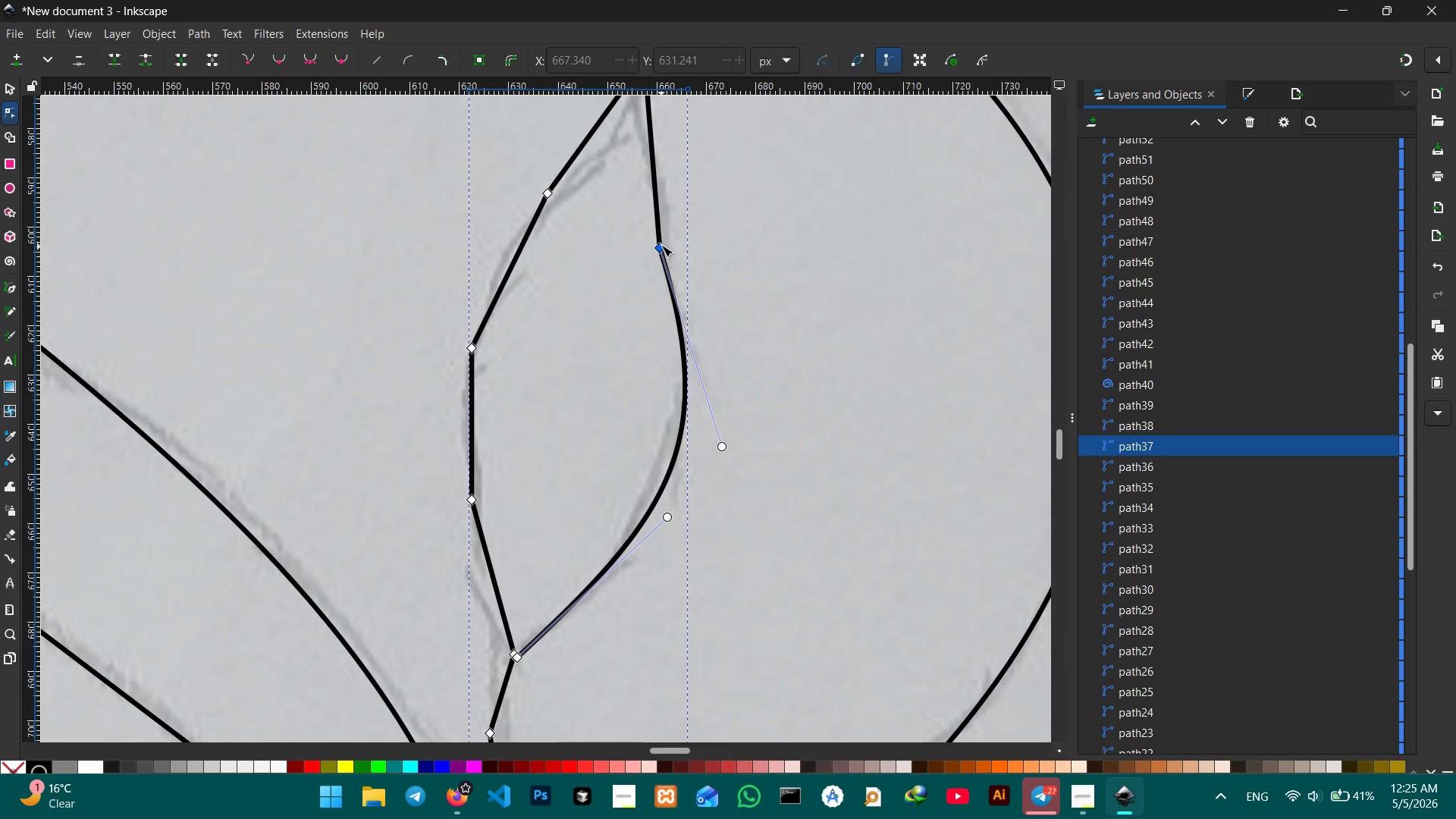 
left_click([661, 243])
 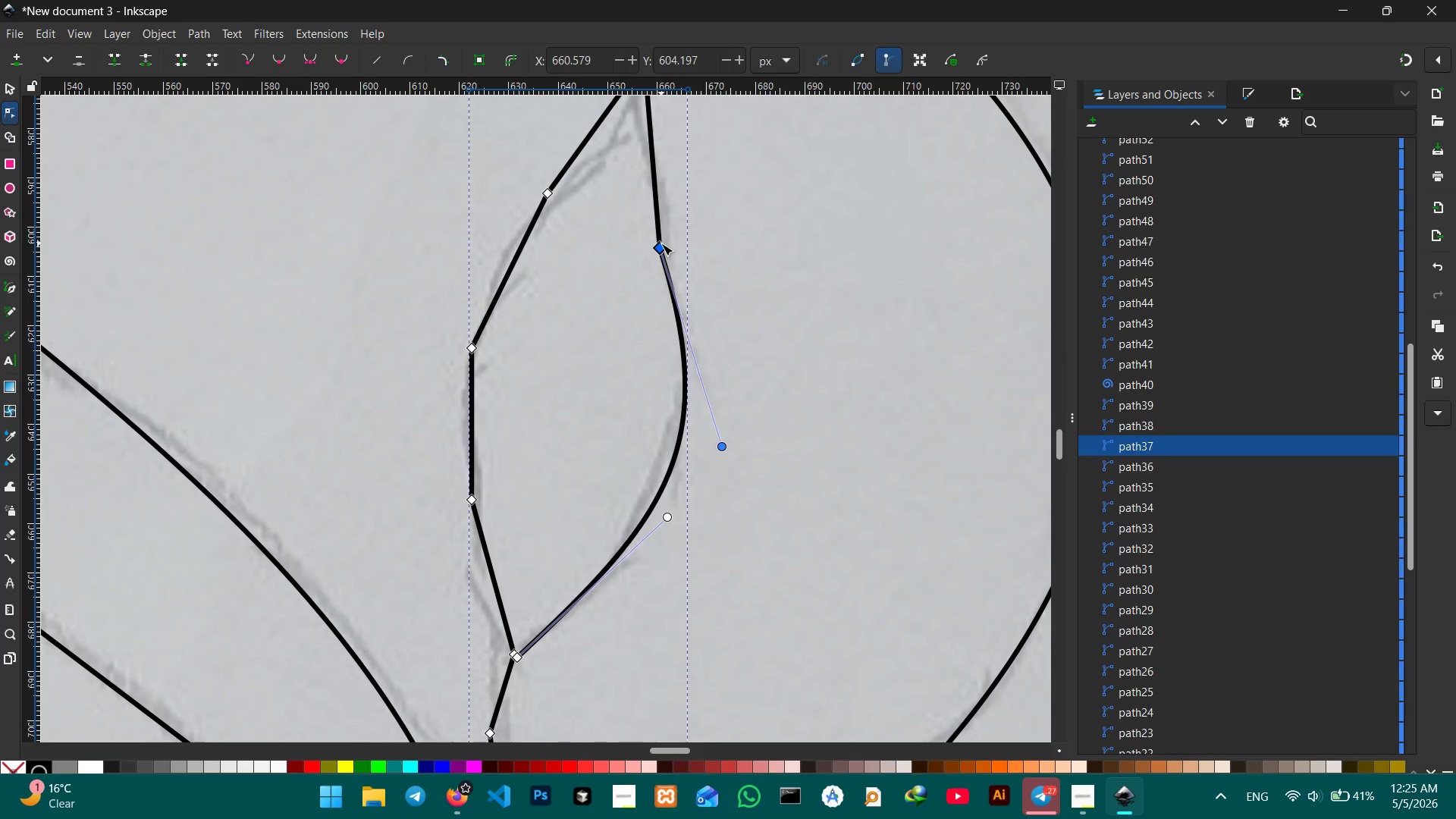 
key(Backspace)
 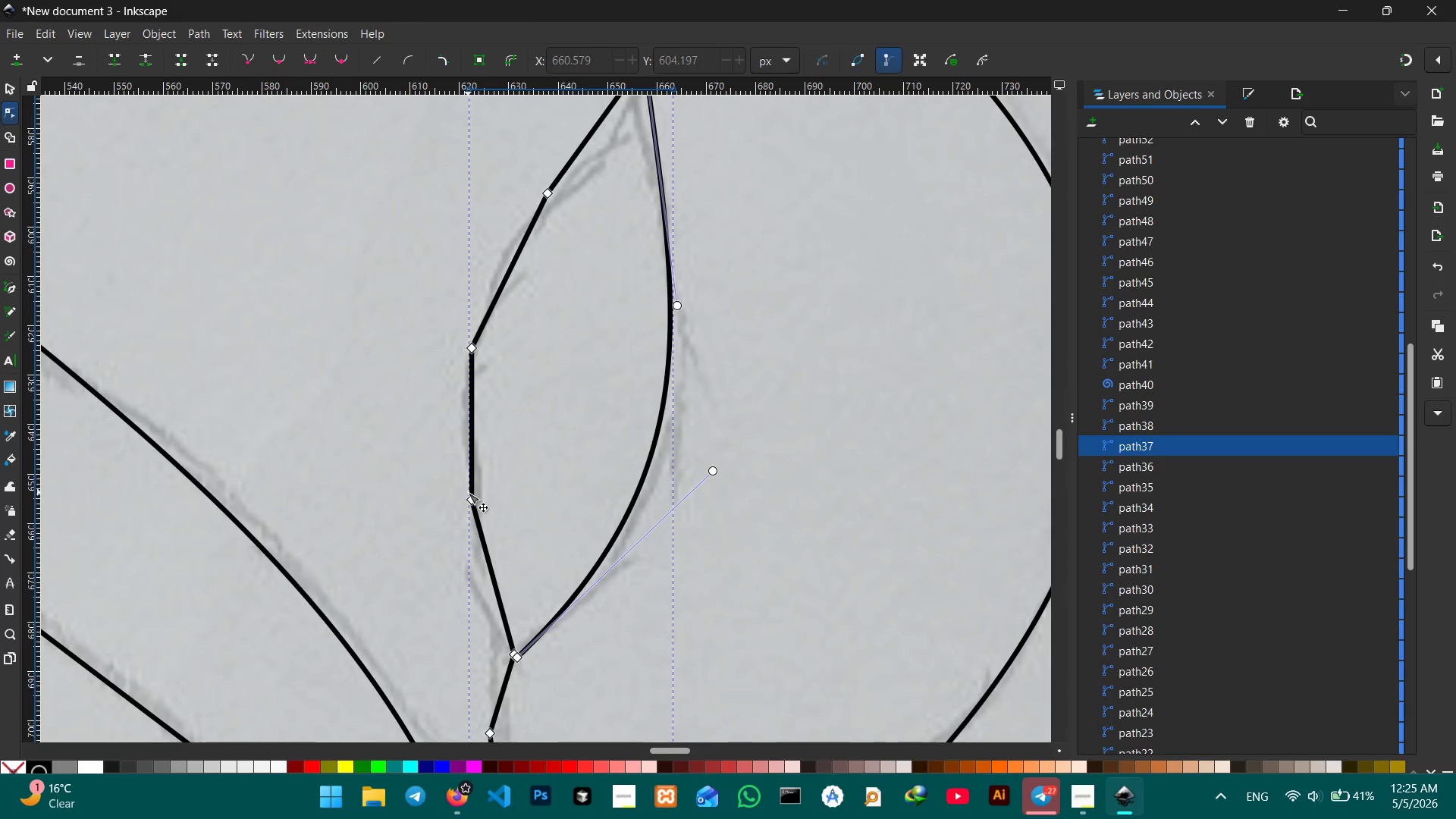 
left_click([468, 497])
 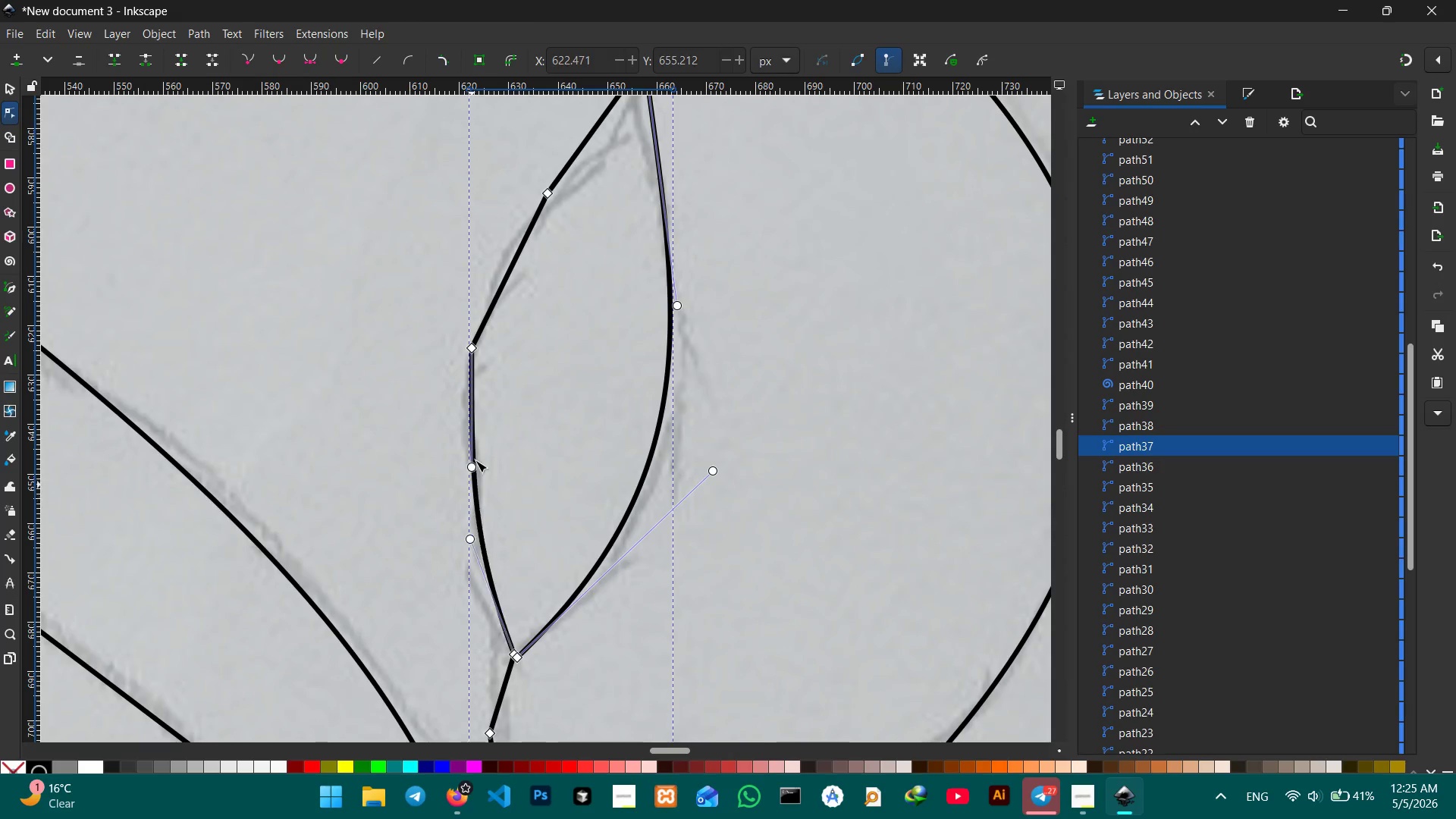 
key(Backspace)
 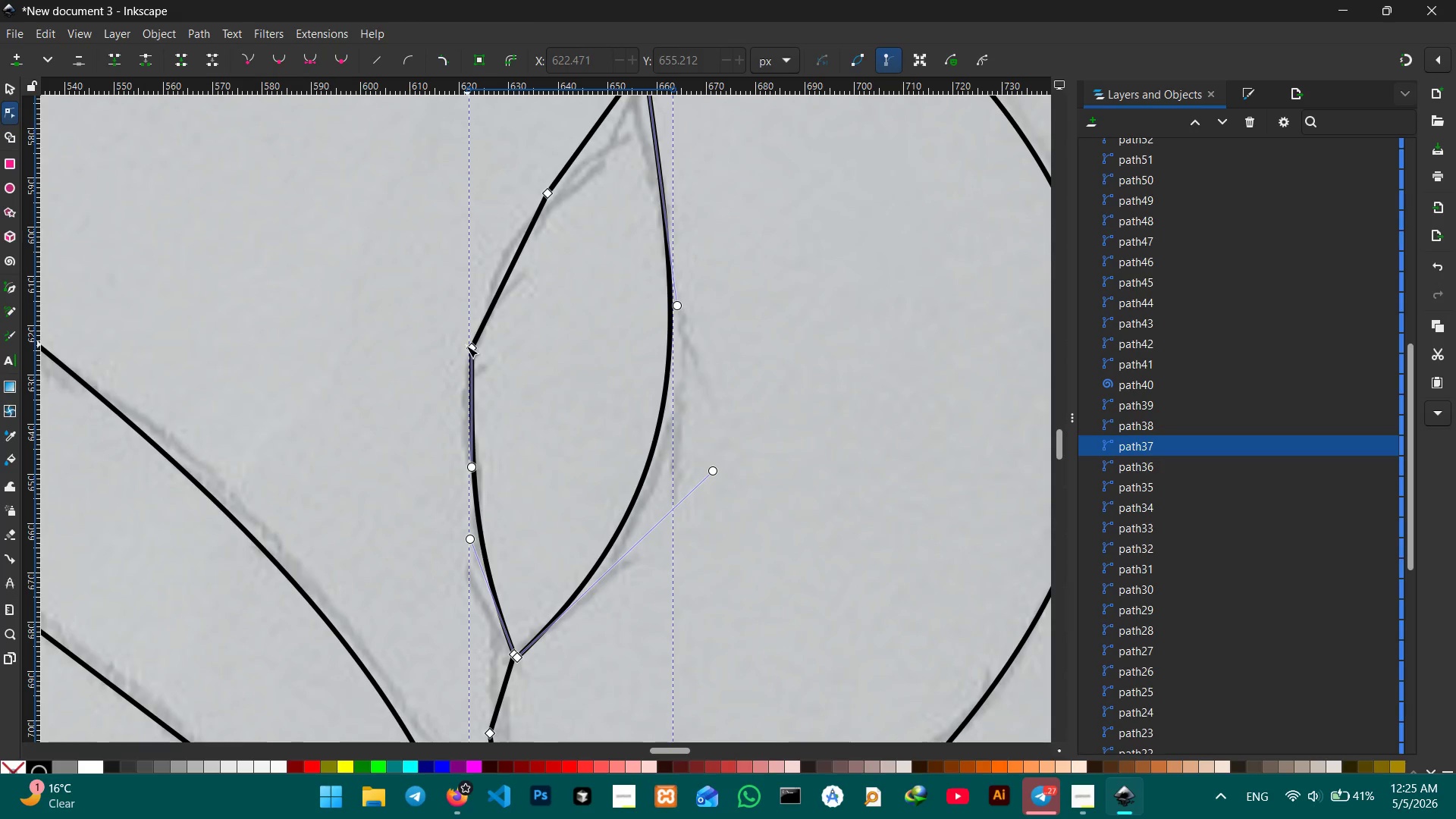 
left_click([466, 346])
 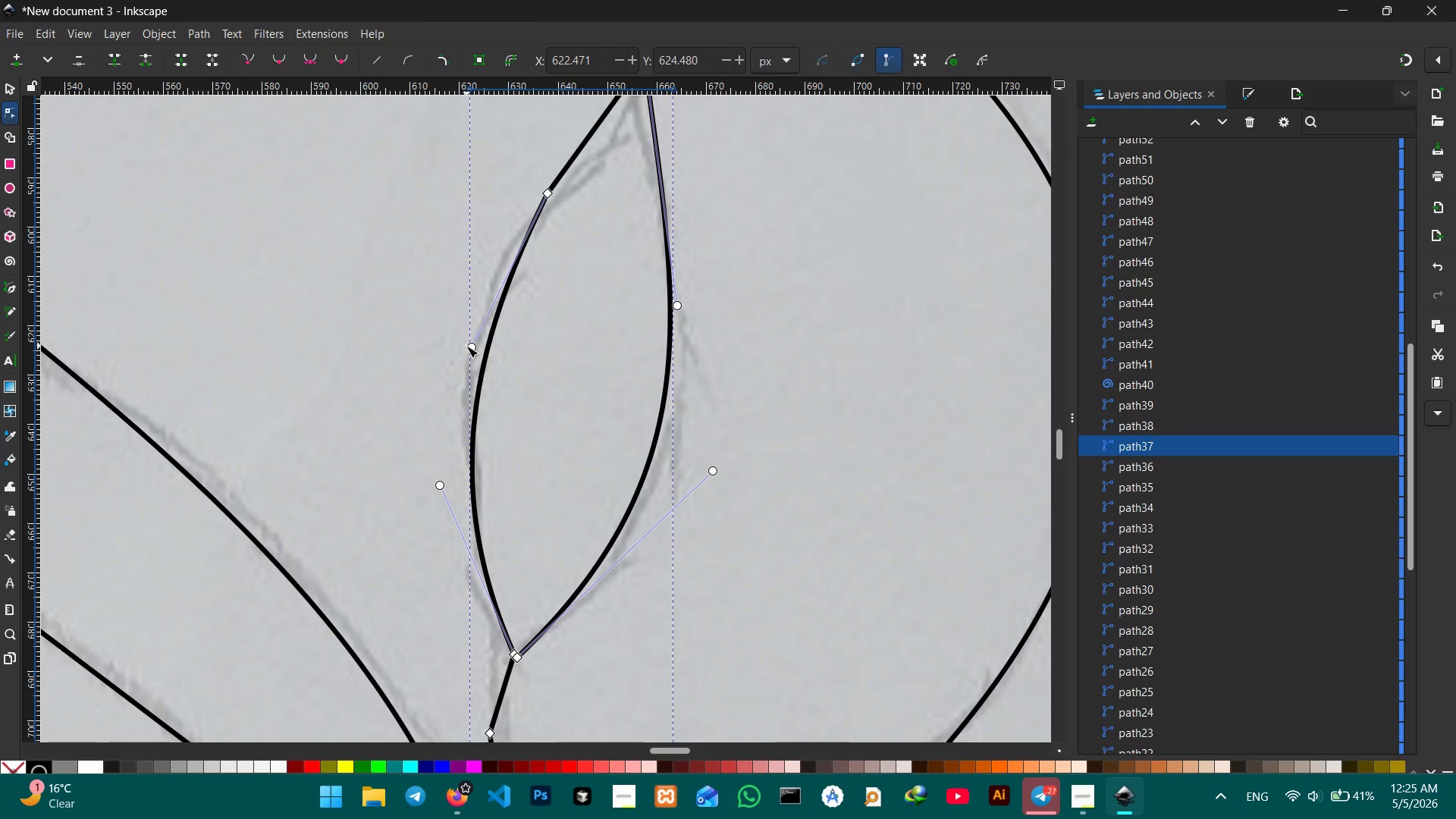 
key(Backspace)
 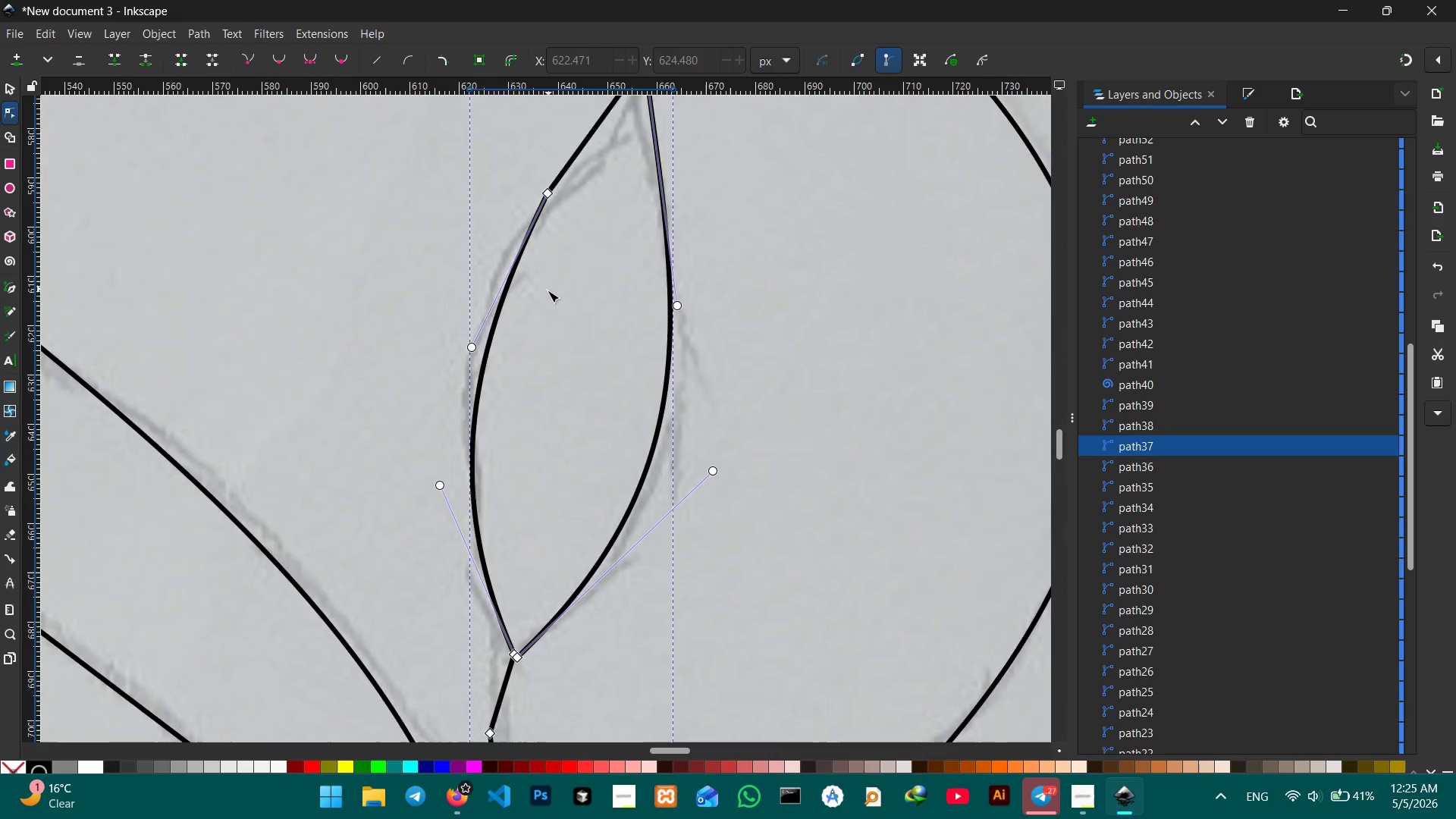 
scroll: coordinate [548, 291], scroll_direction: up, amount: 2.0
 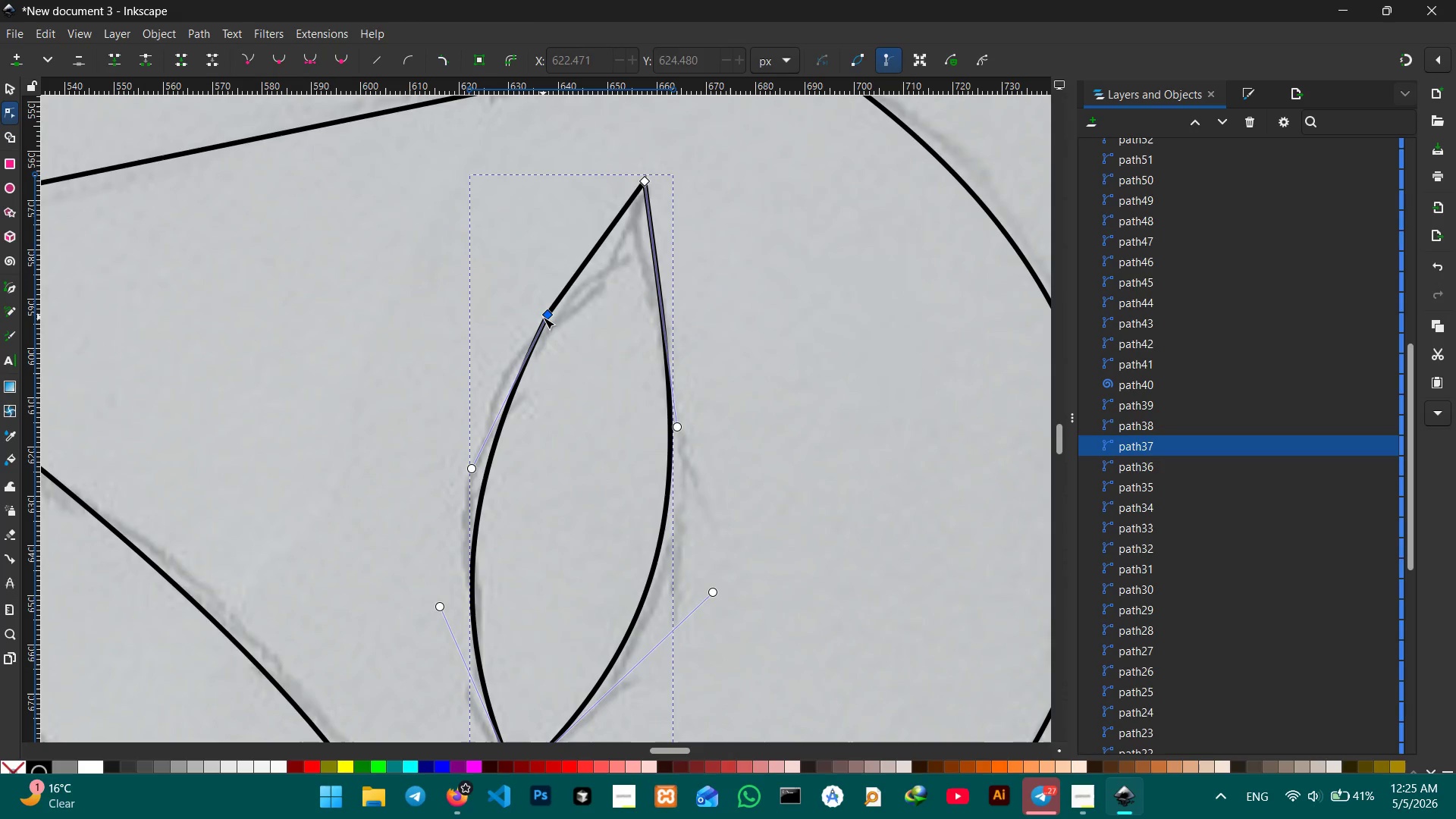 
left_click([543, 317])
 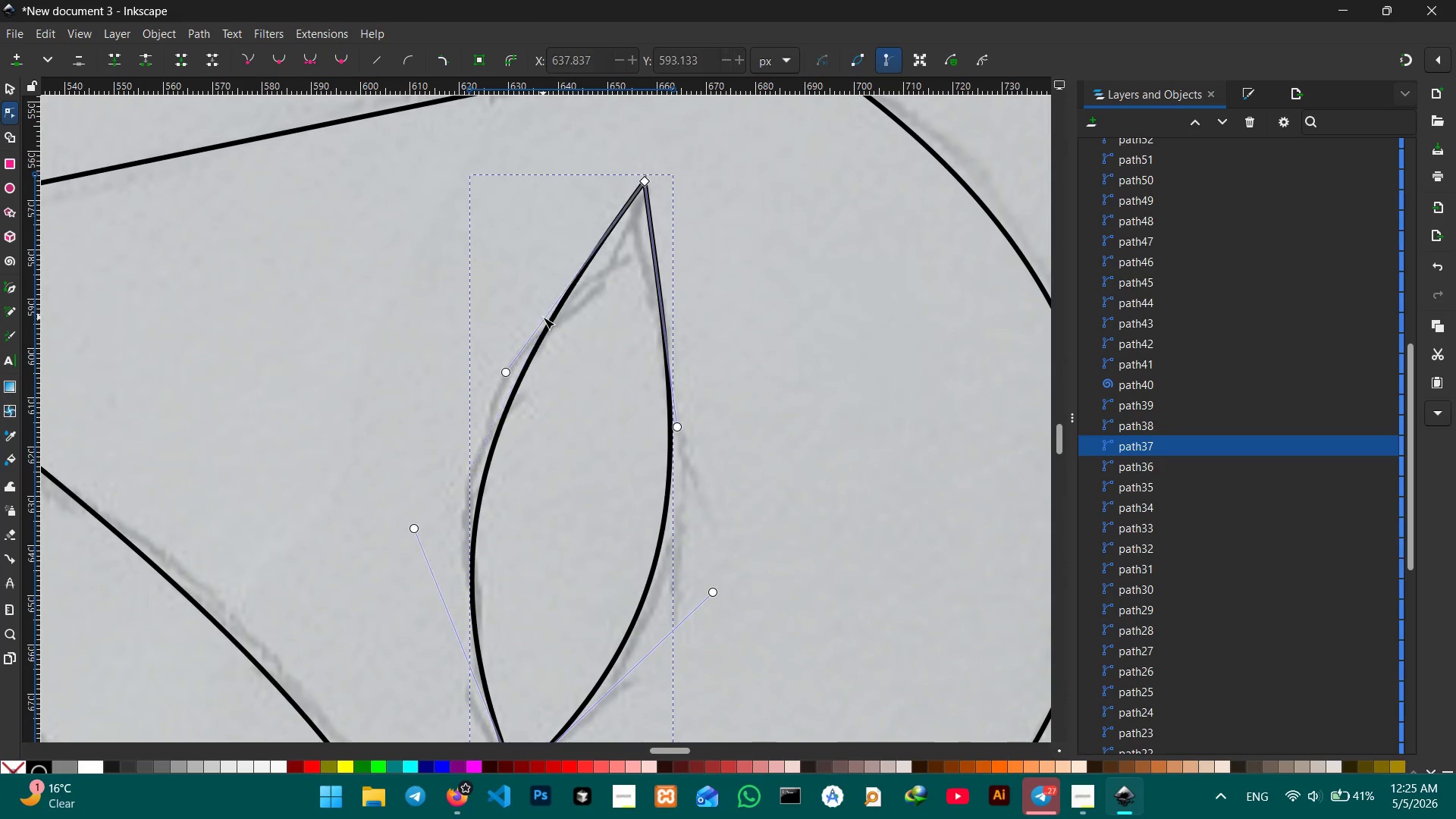 
key(Backspace)
 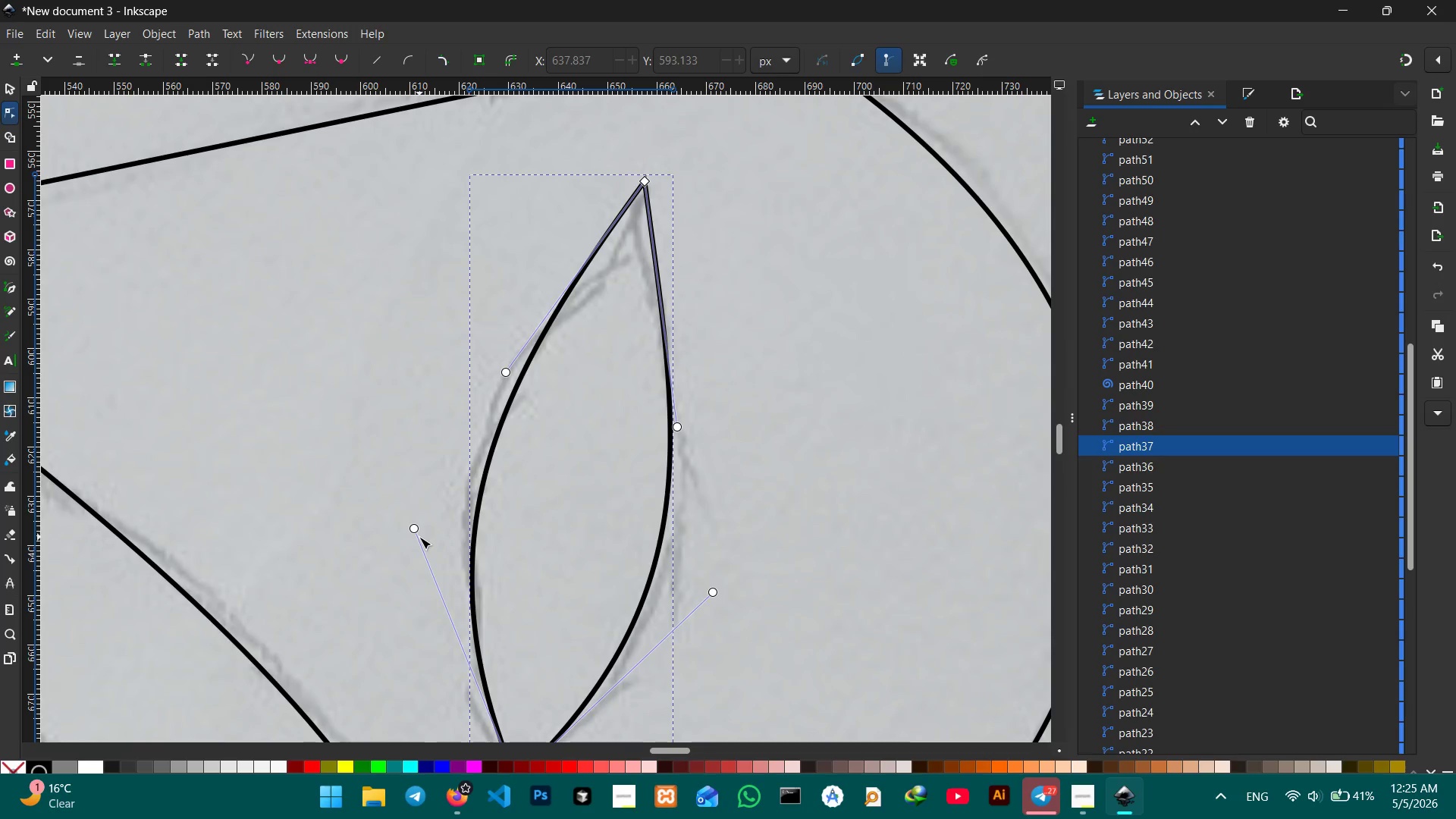 
left_click_drag(start_coordinate=[413, 529], to_coordinate=[386, 521])
 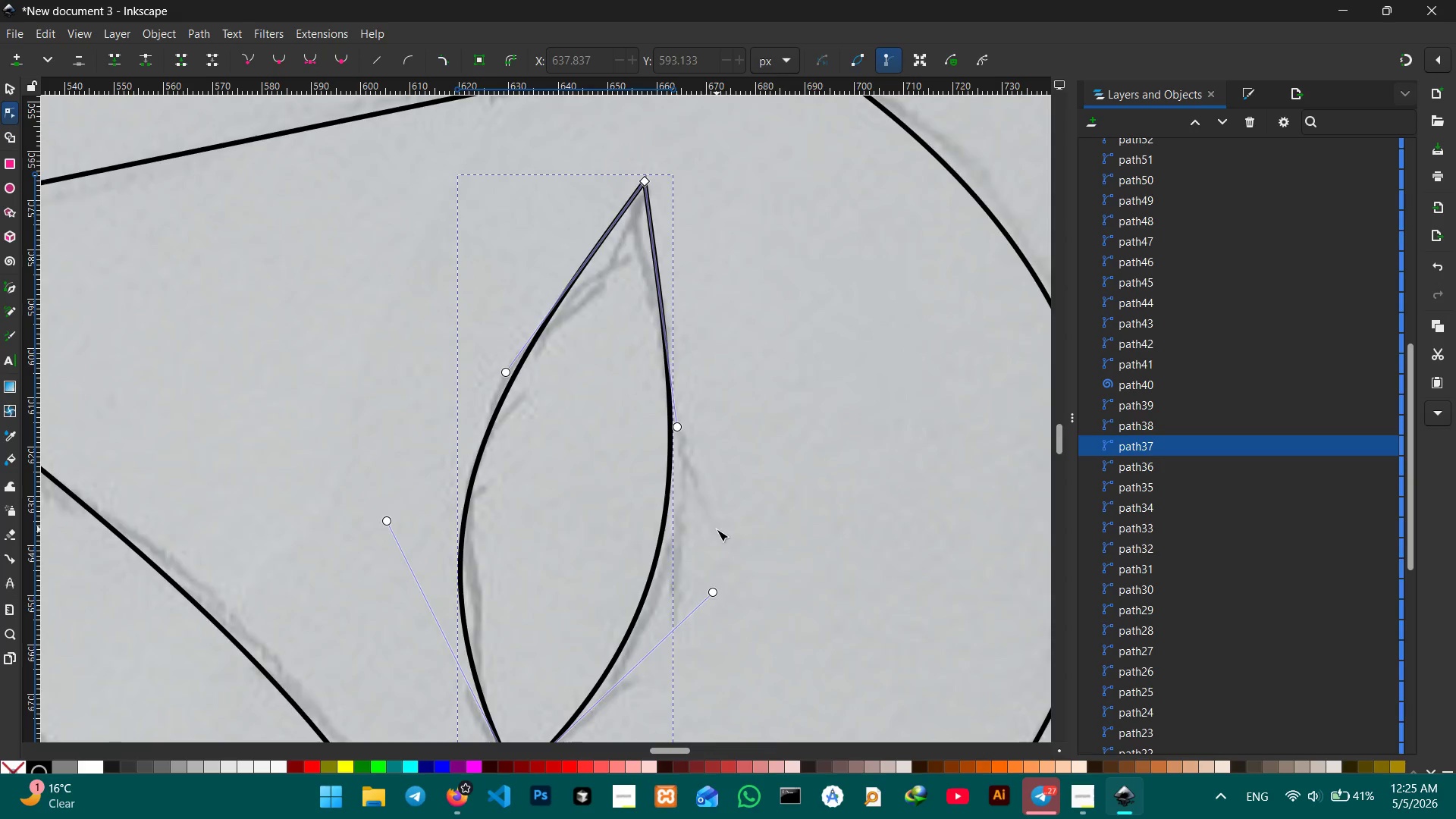 
scroll: coordinate [643, 539], scroll_direction: down, amount: 7.0
 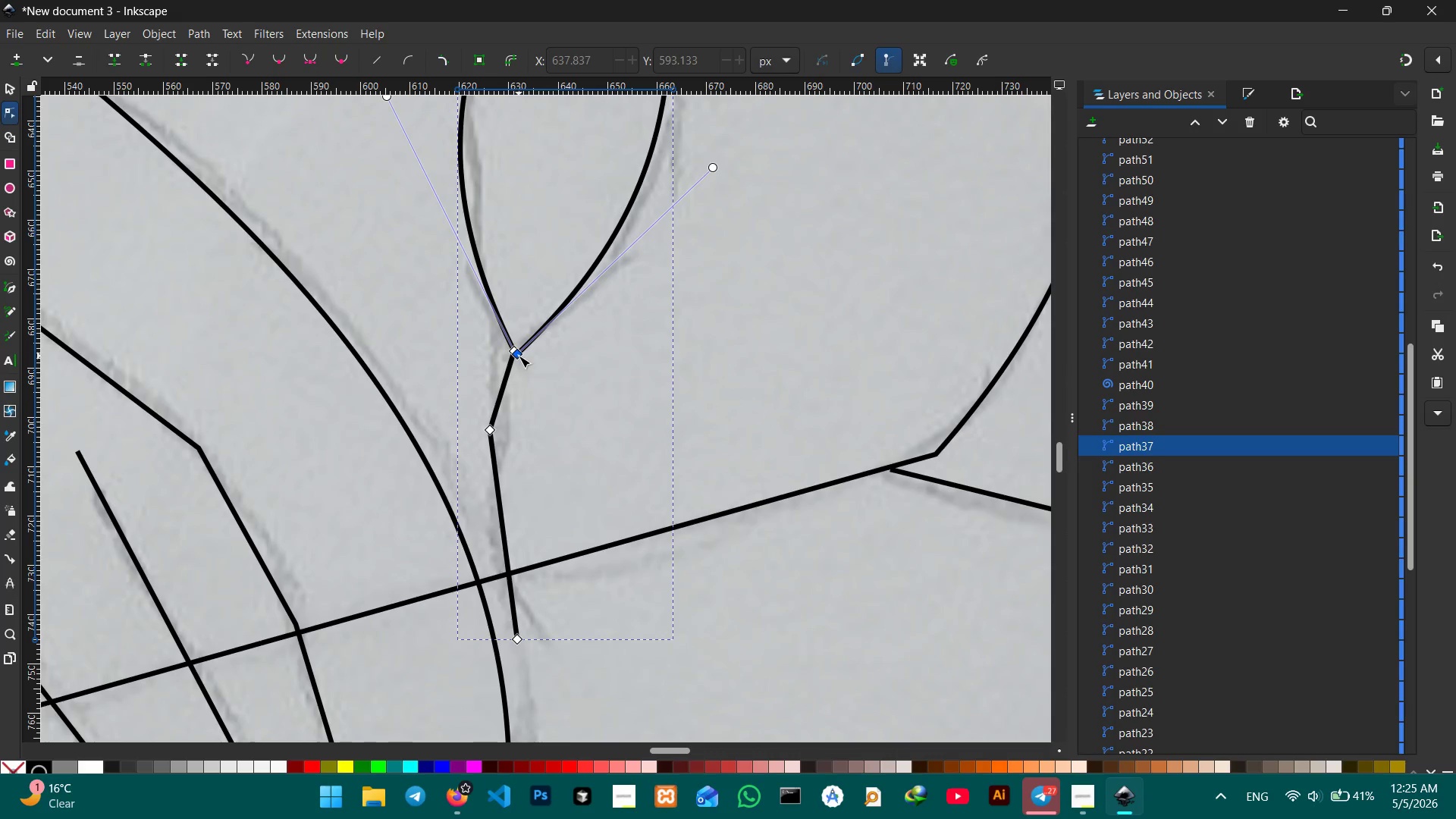 
left_click_drag(start_coordinate=[519, 356], to_coordinate=[515, 353])
 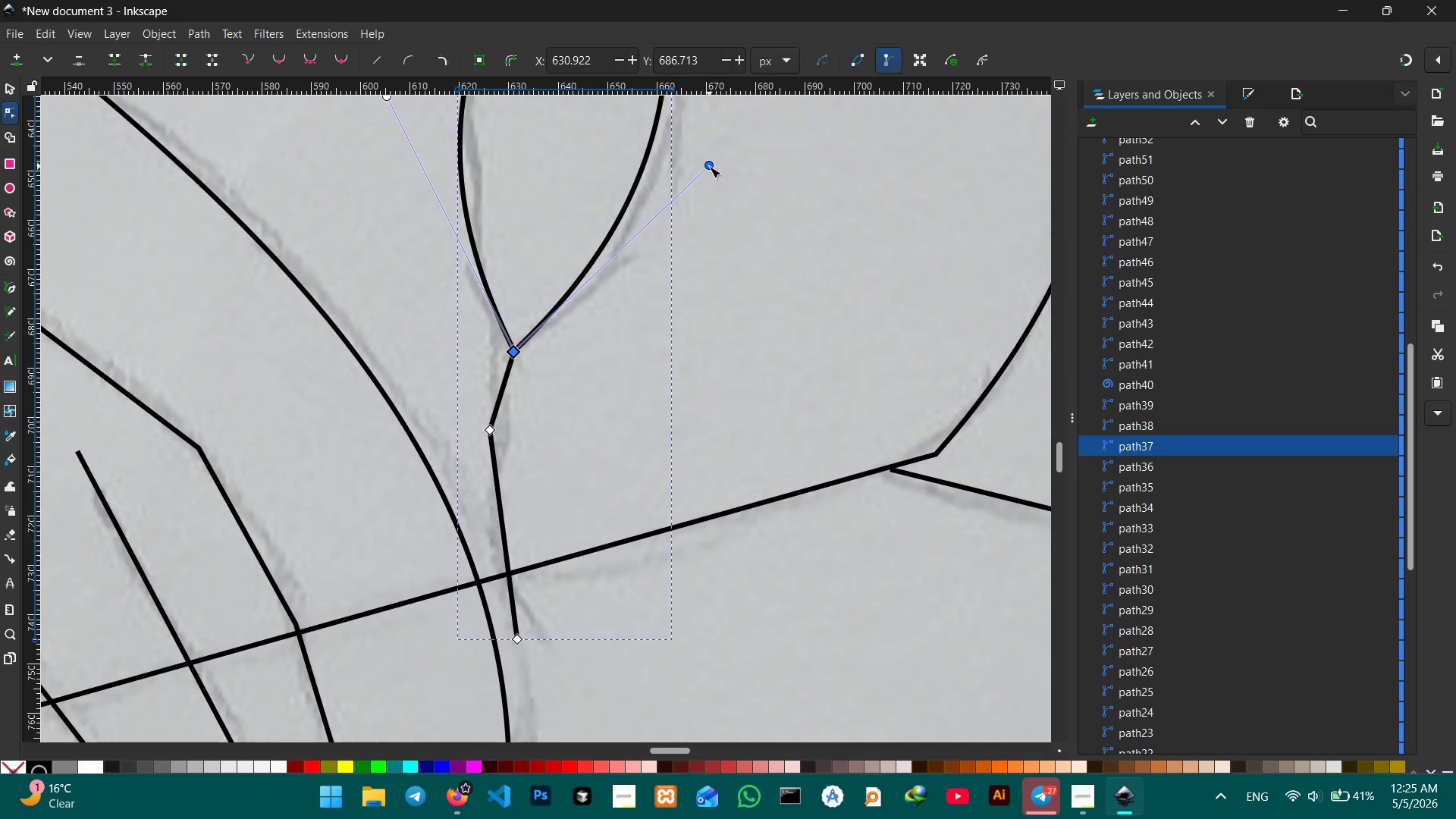 
left_click_drag(start_coordinate=[709, 166], to_coordinate=[731, 185])
 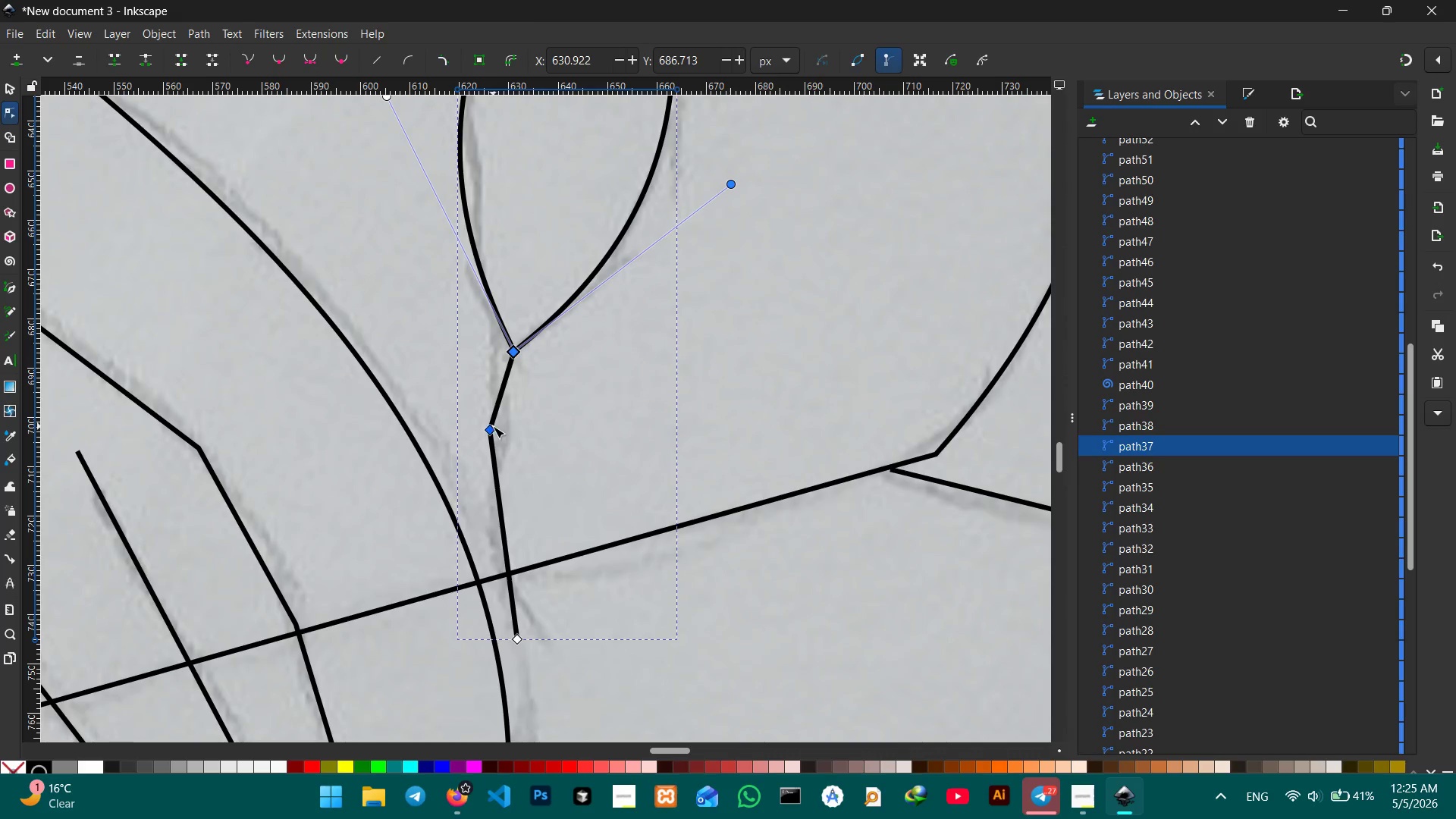 
left_click([486, 428])
 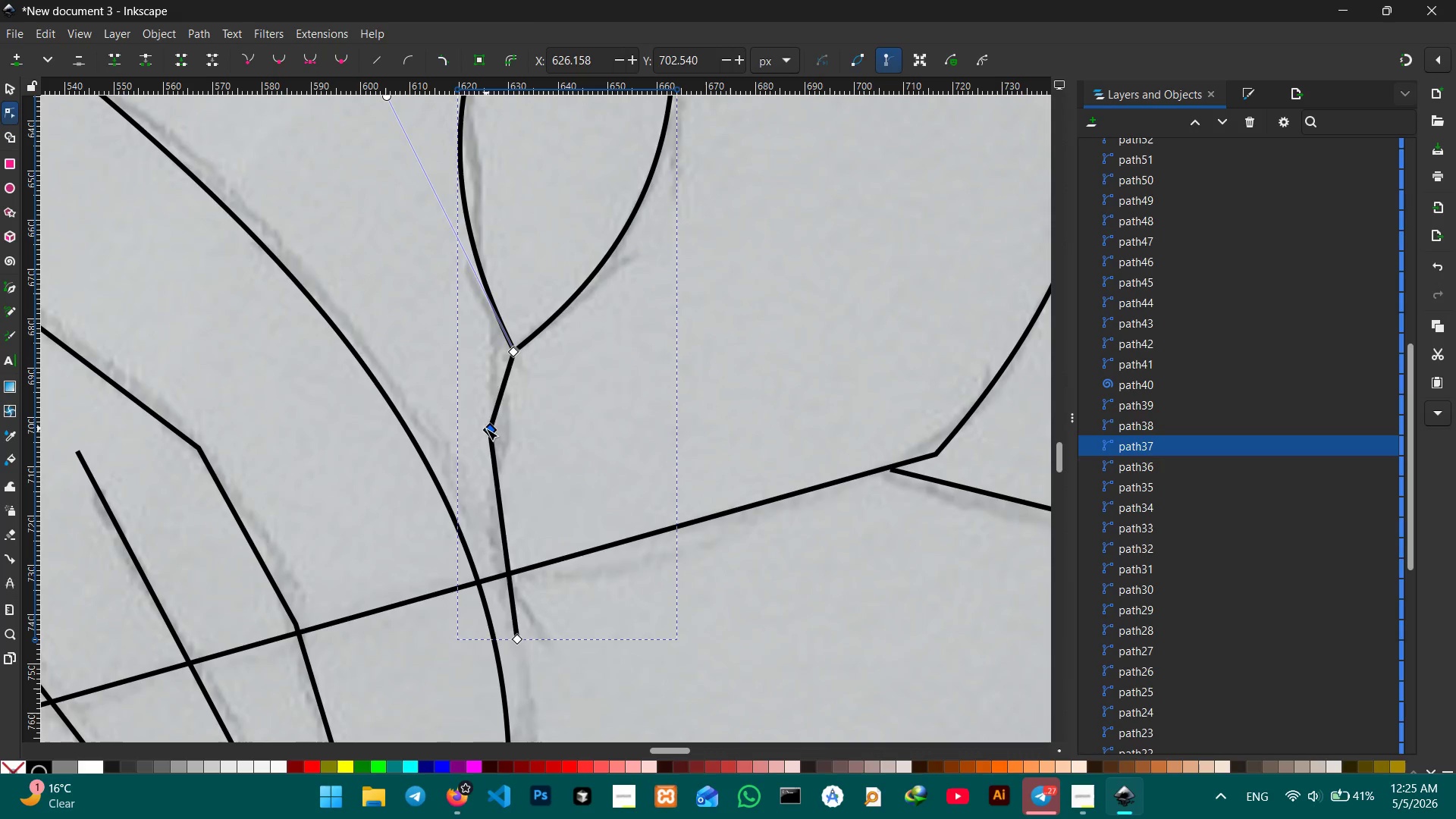 
key(Backspace)
 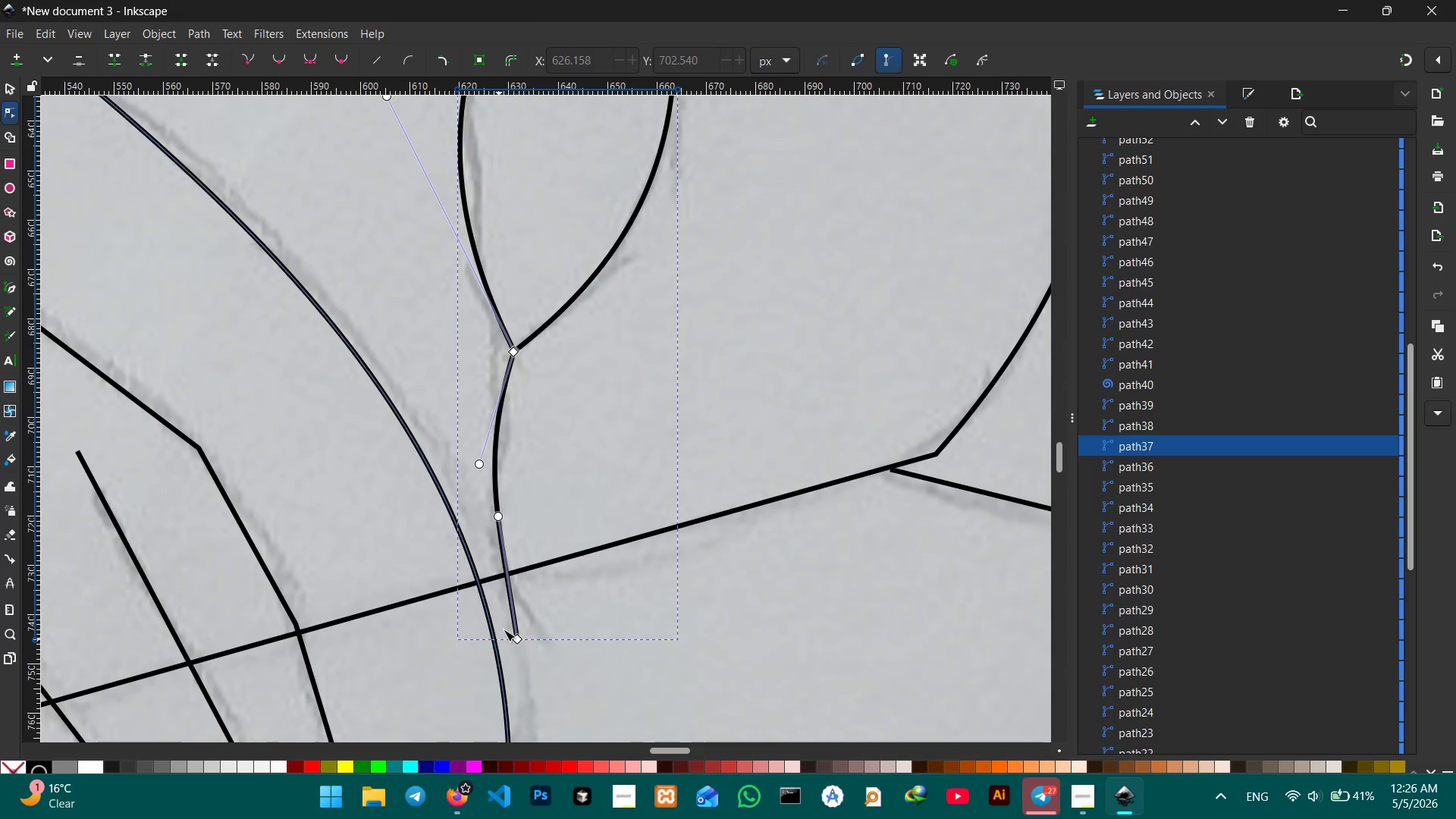 
scroll: coordinate [519, 603], scroll_direction: down, amount: 4.0
 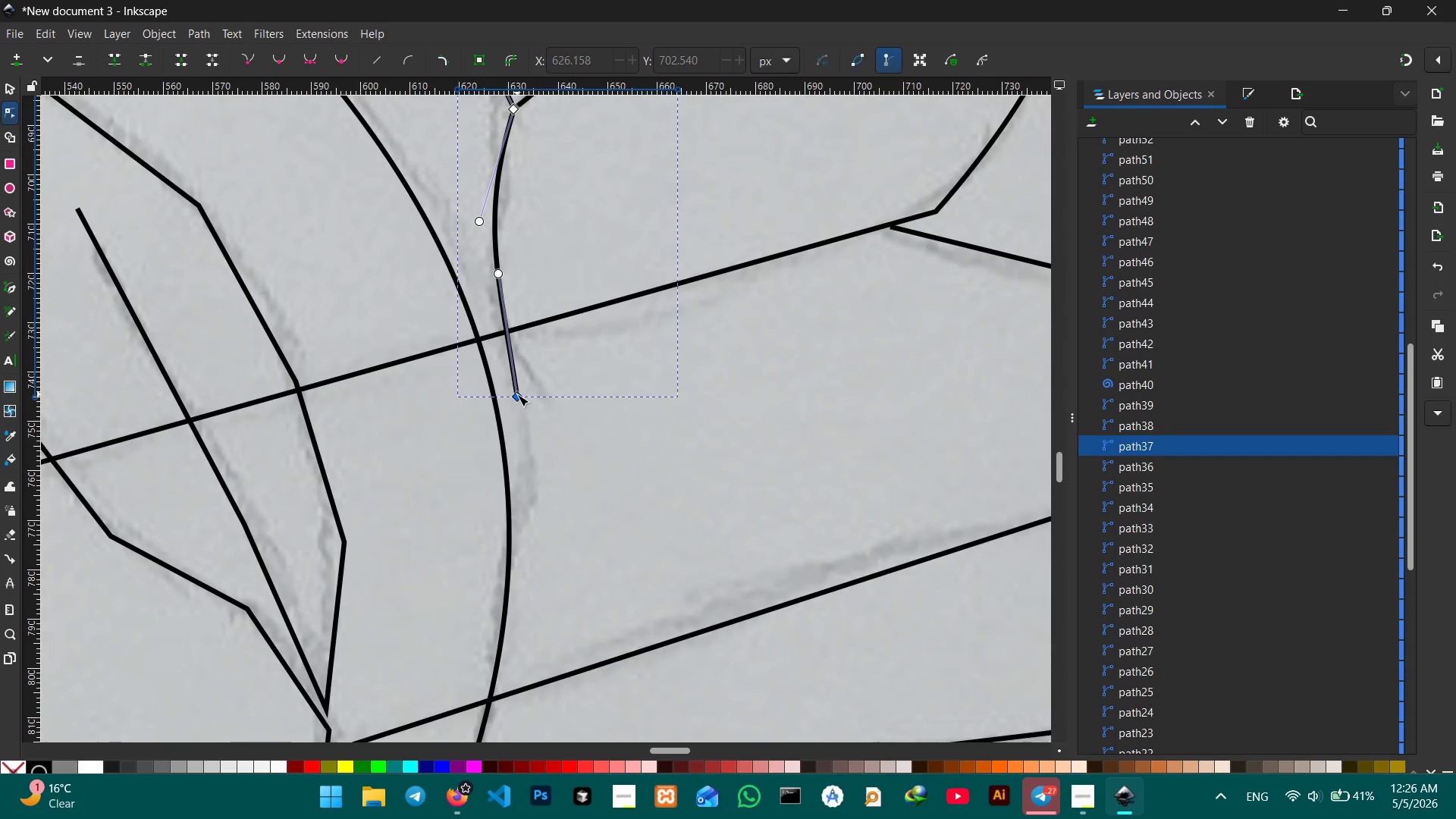 
left_click_drag(start_coordinate=[517, 394], to_coordinate=[496, 401])
 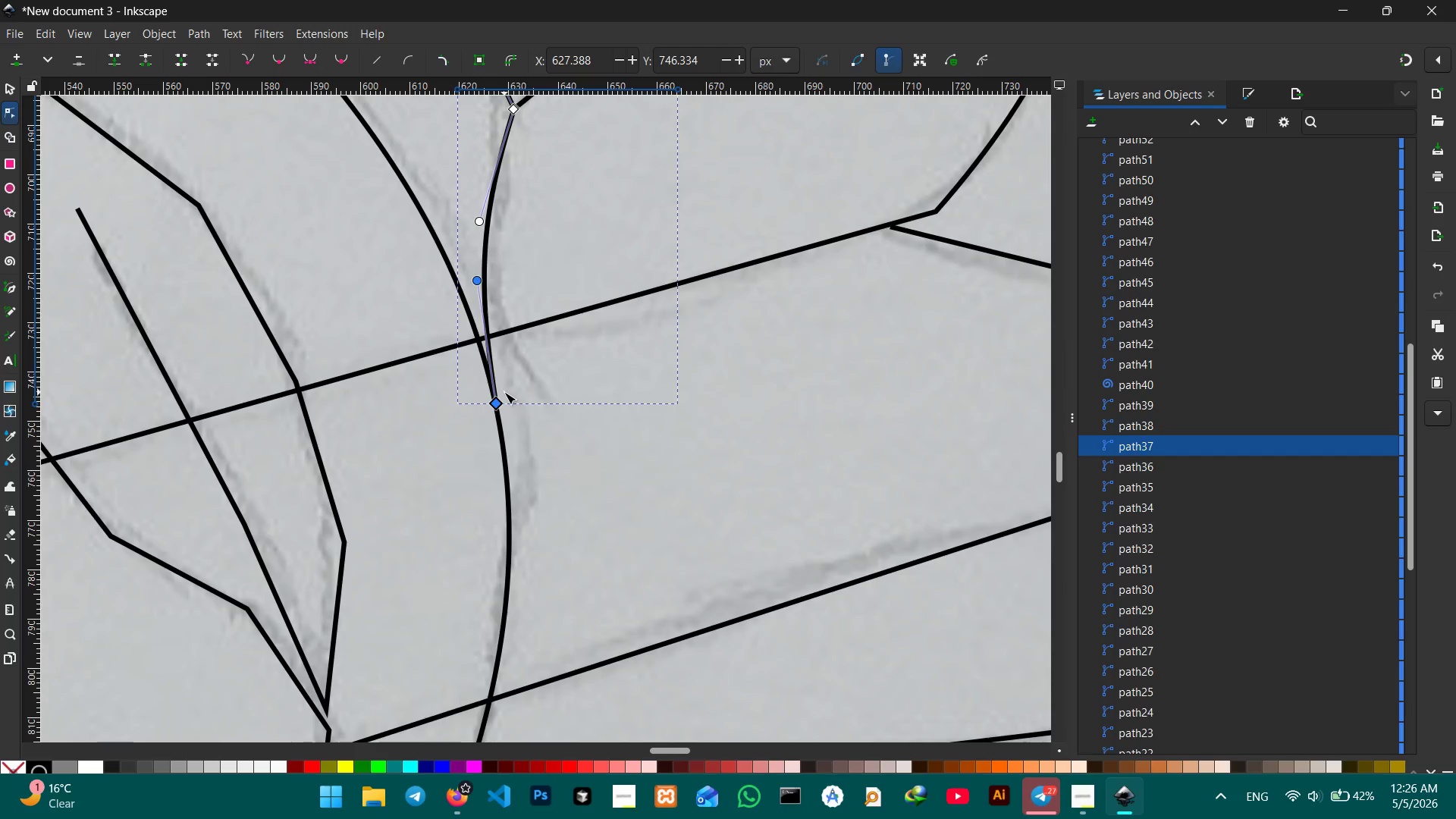 
wait(36.77)
 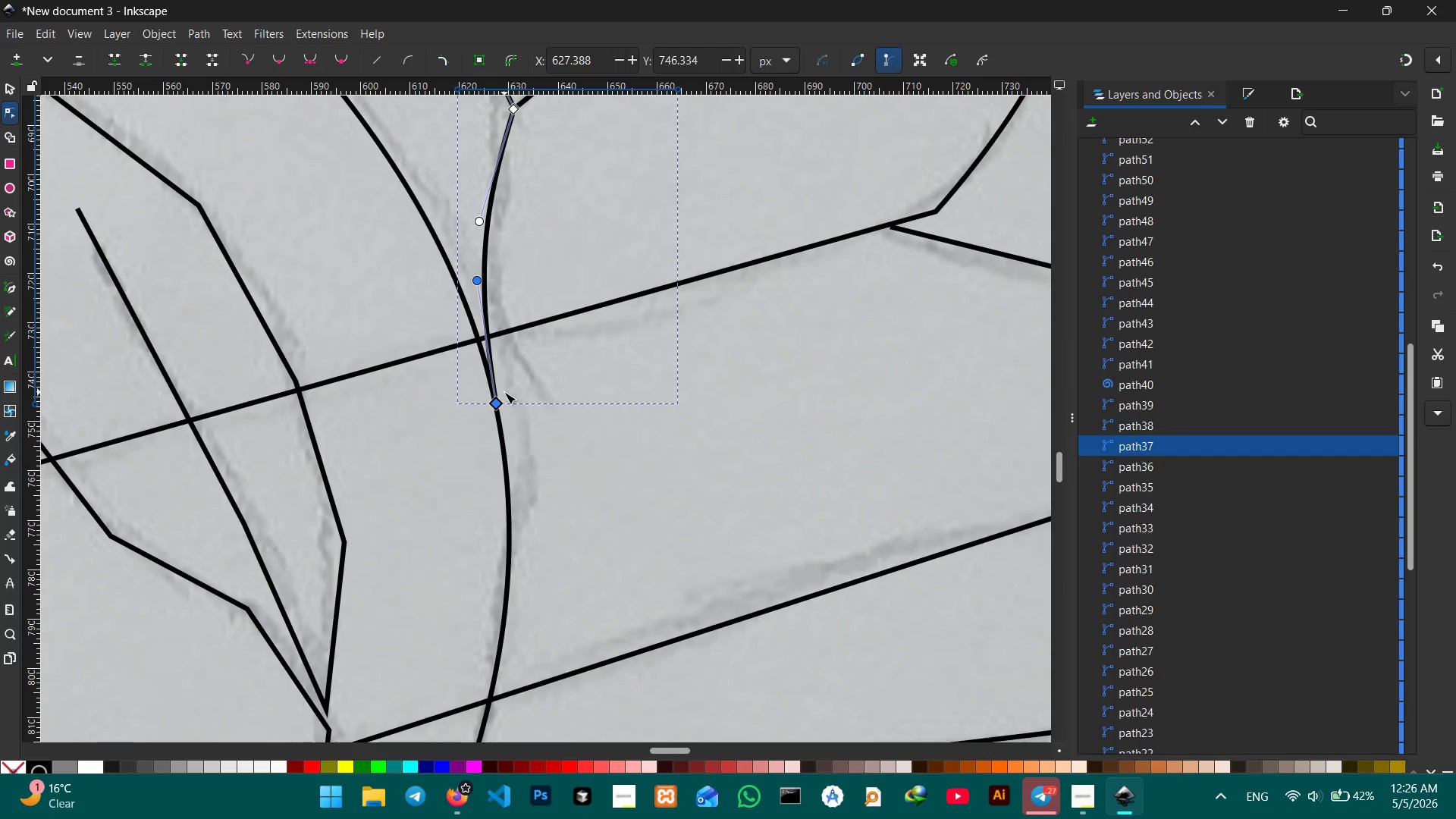 
scroll: coordinate [516, 500], scroll_direction: up, amount: 8.0
 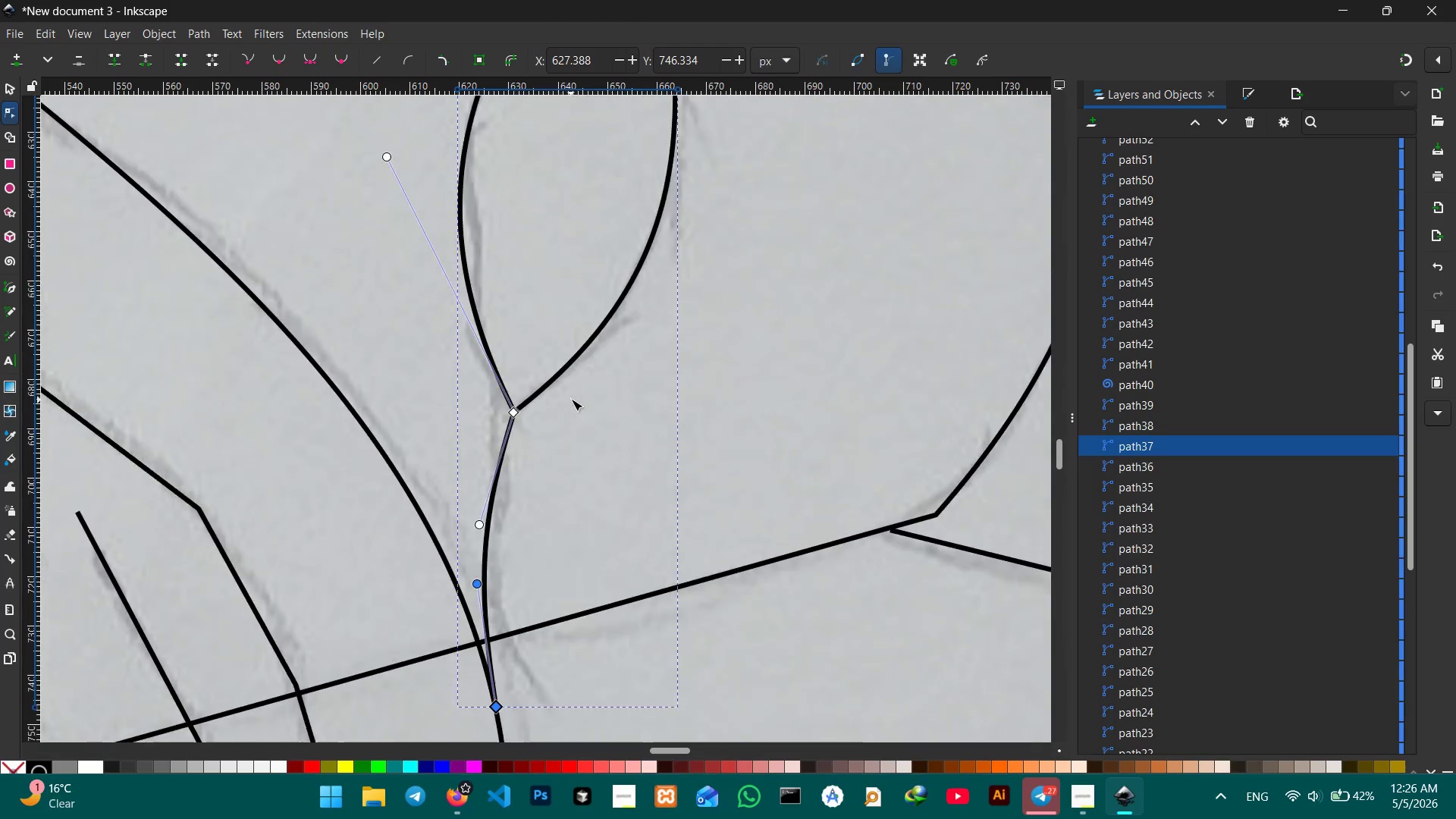 
scroll: coordinate [572, 393], scroll_direction: down, amount: 9.0
 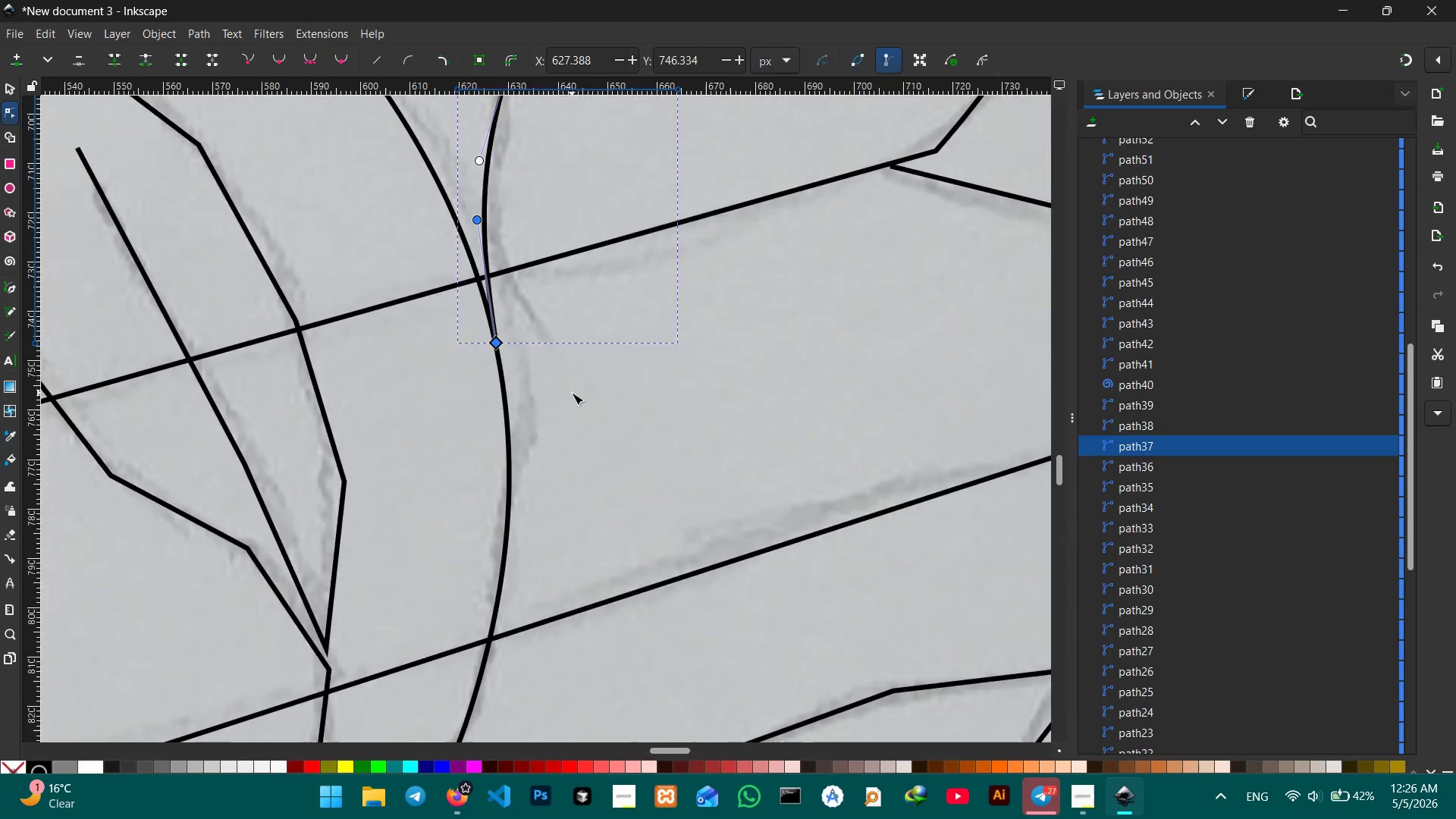 
hold_key(key=ControlLeft, duration=0.34)
 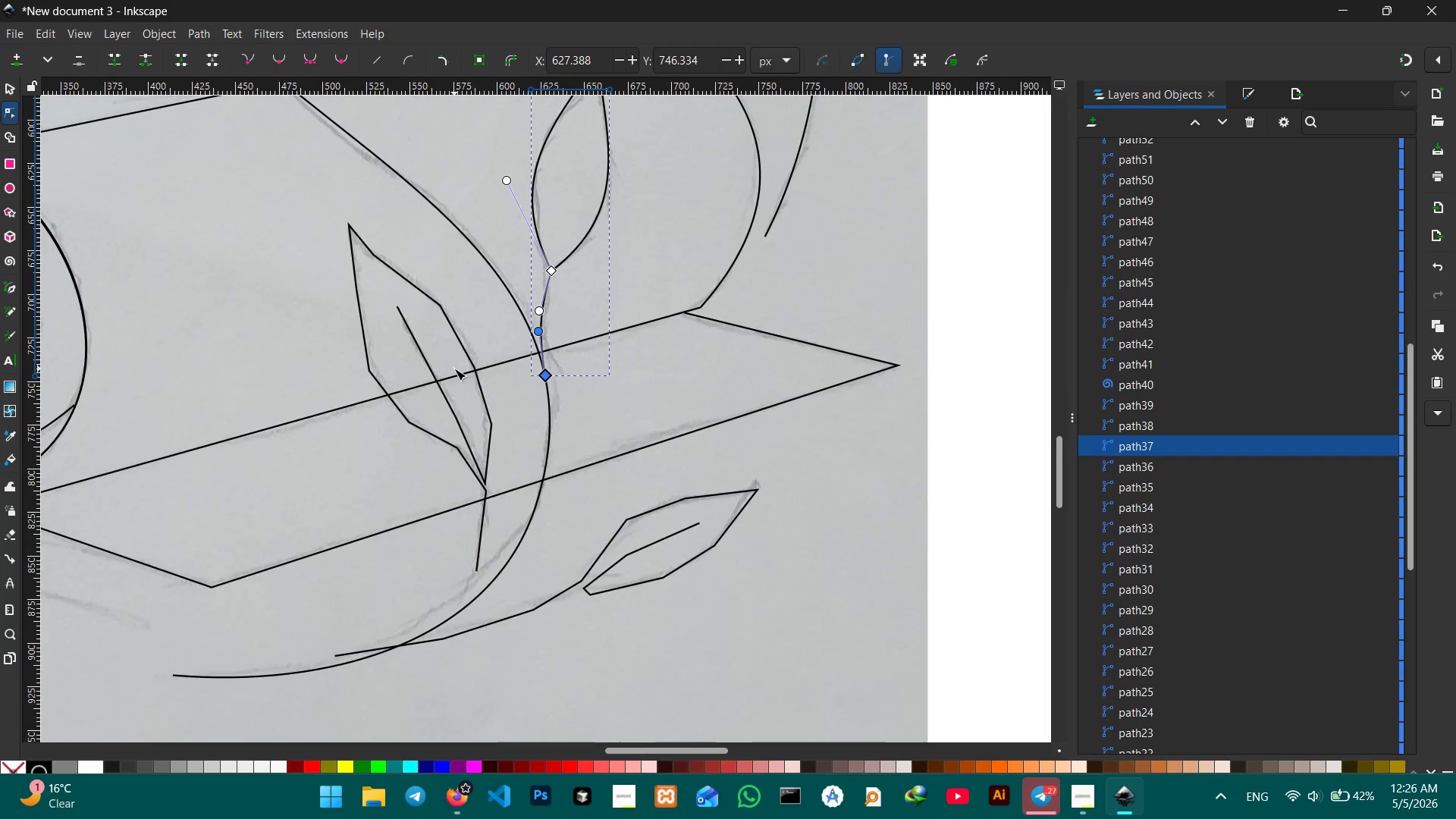 
key(Control+ControlLeft)
 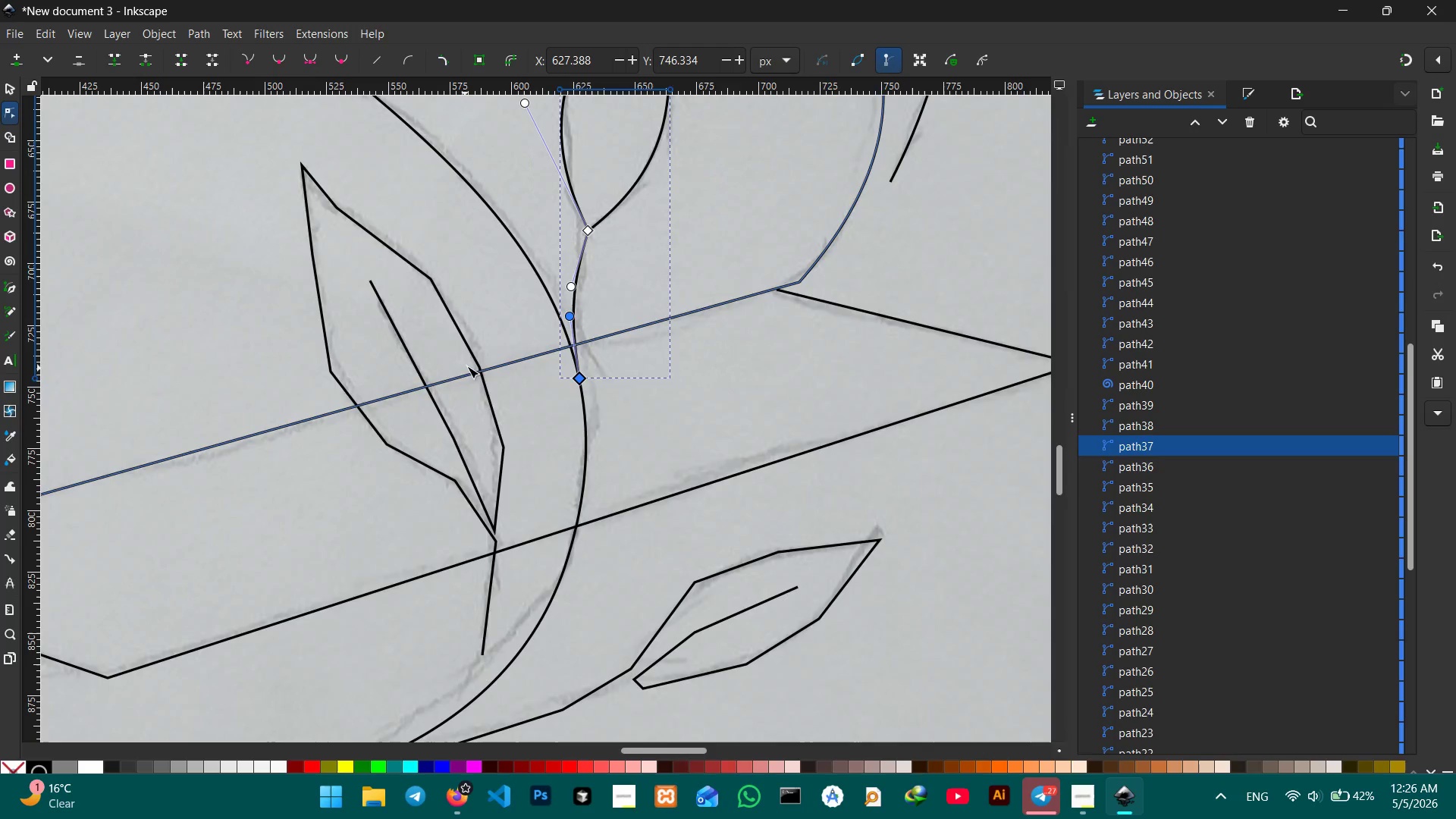 
scroll: coordinate [463, 368], scroll_direction: up, amount: 1.0
 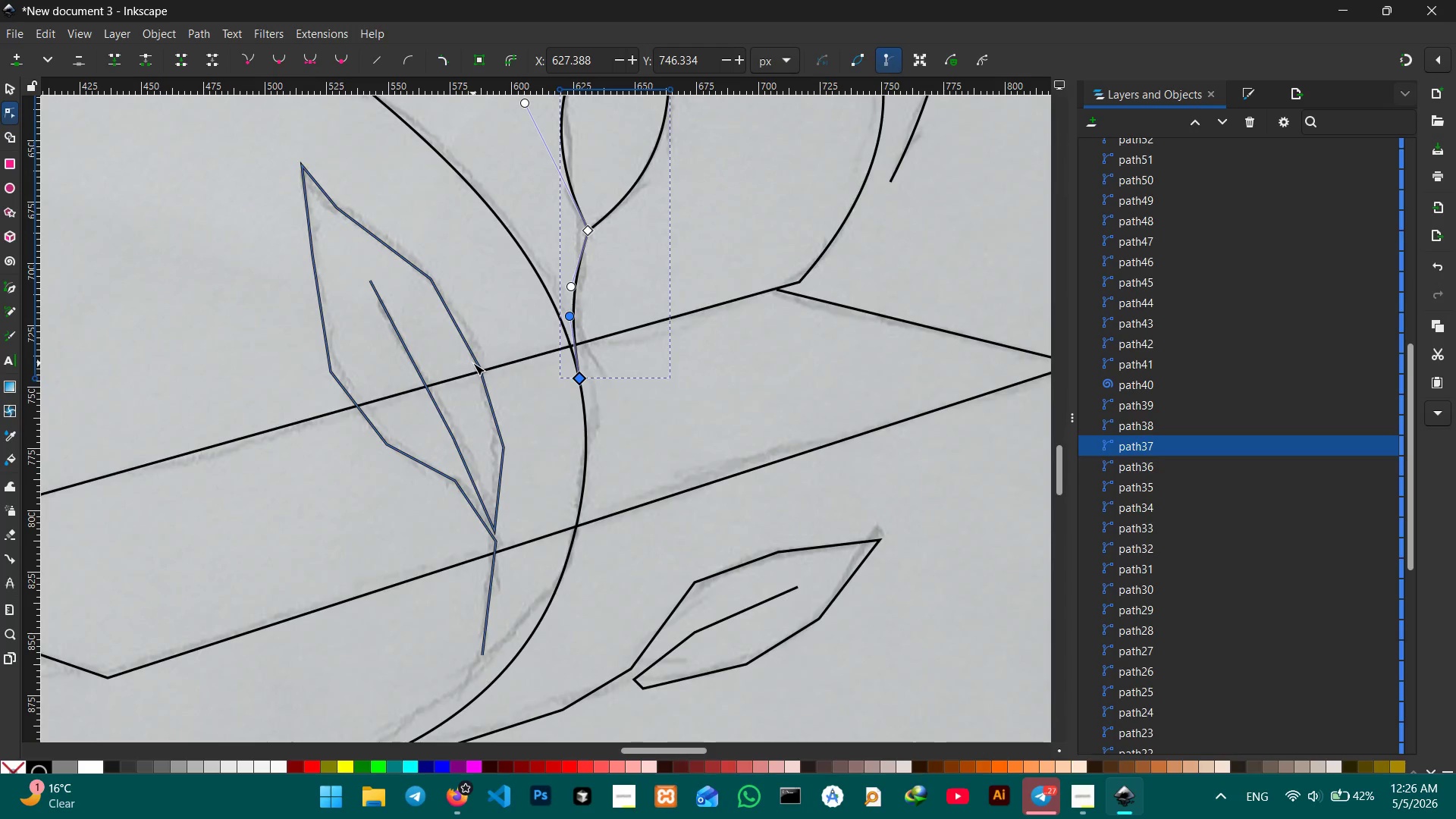 
left_click([473, 363])
 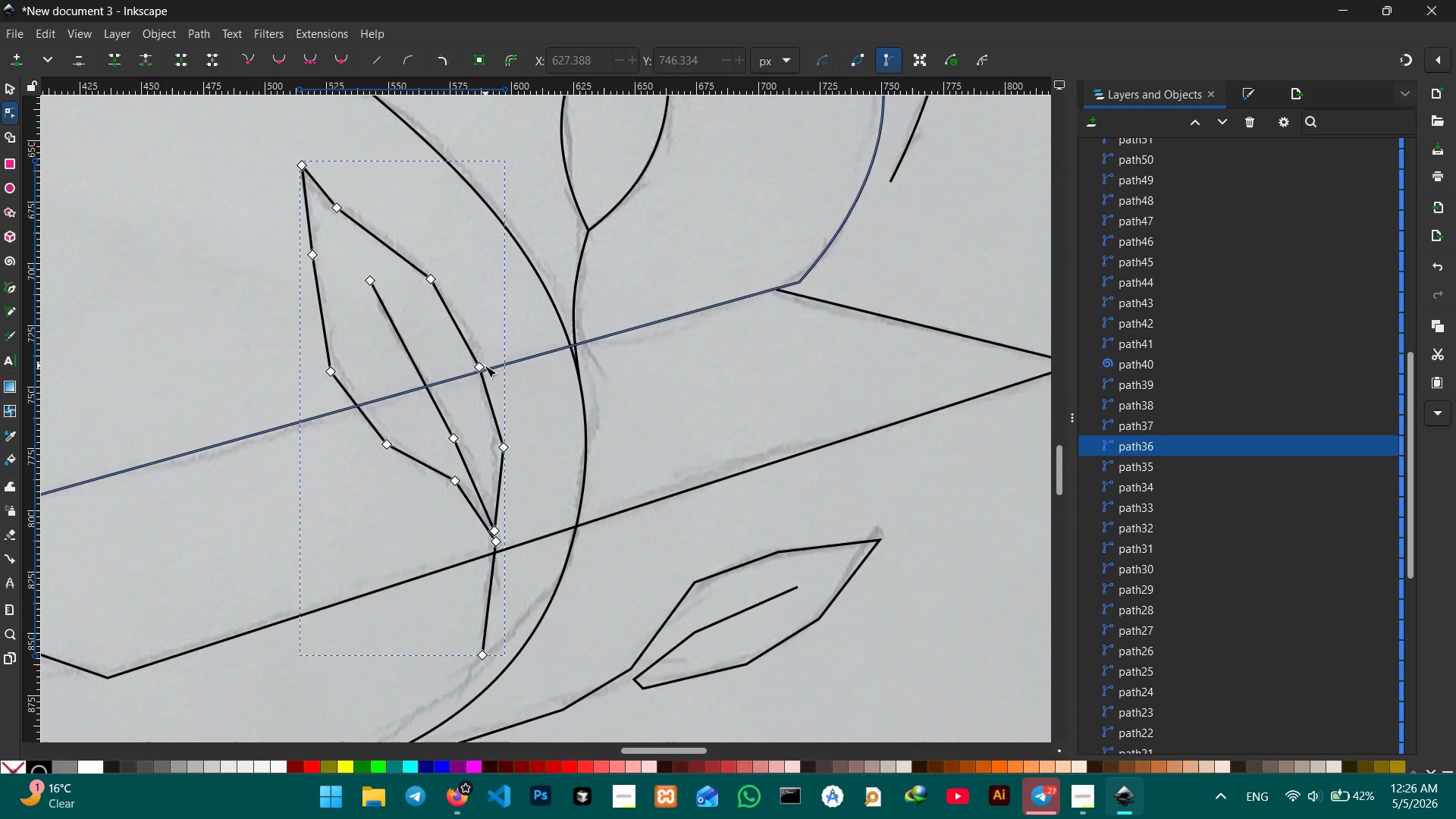 
left_click([485, 366])
 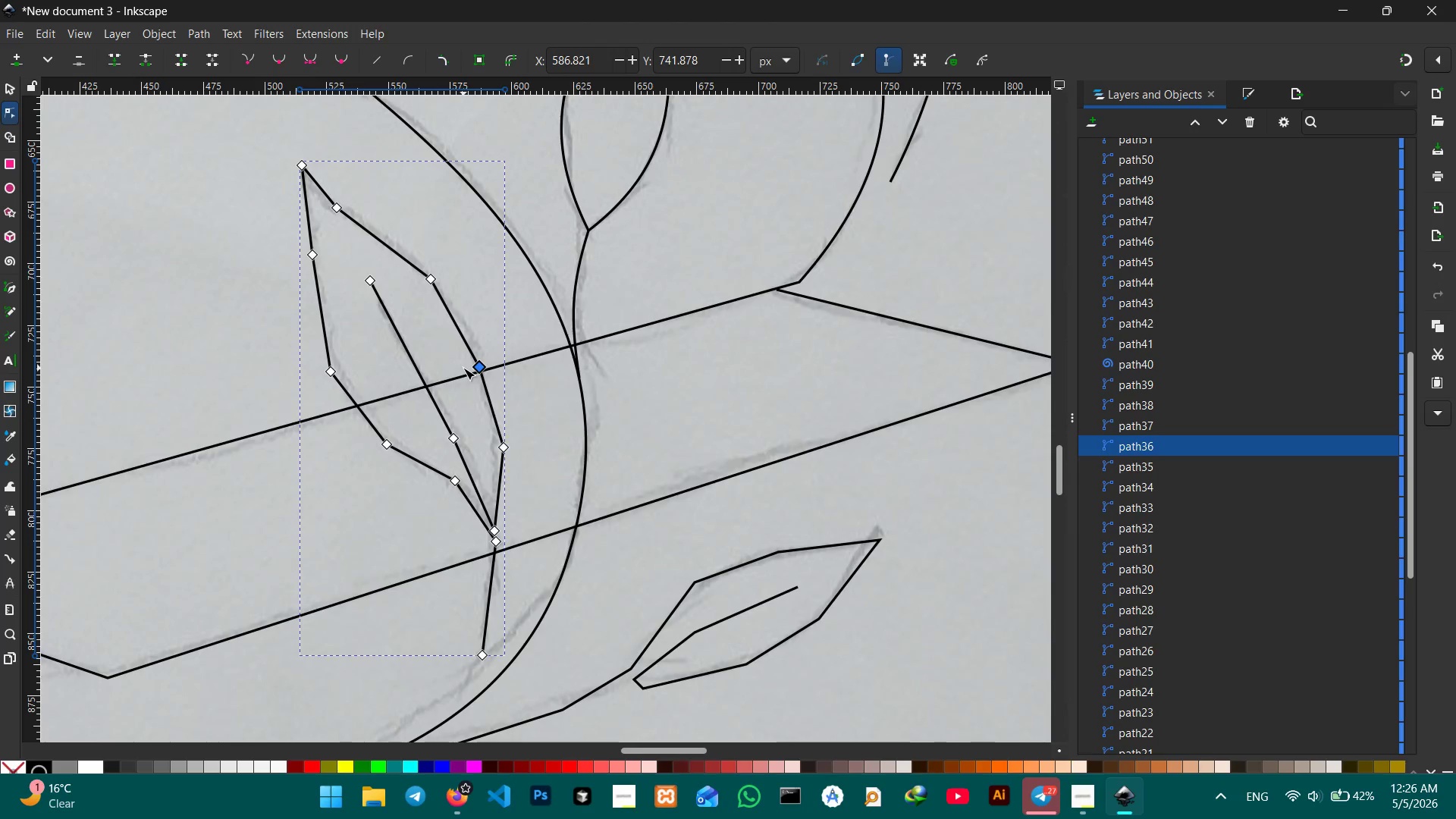 
key(Backspace)
 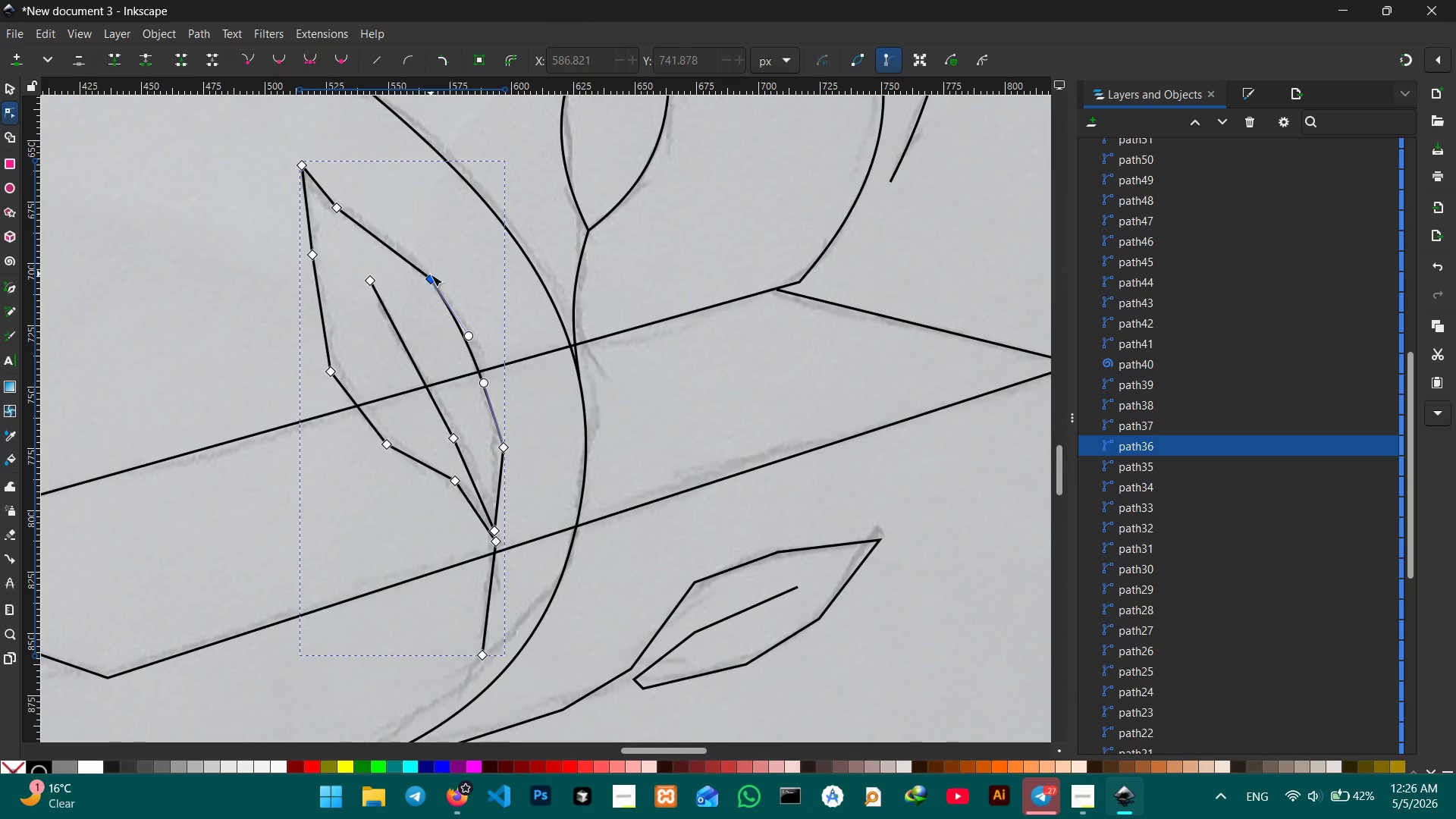 
left_click([431, 275])
 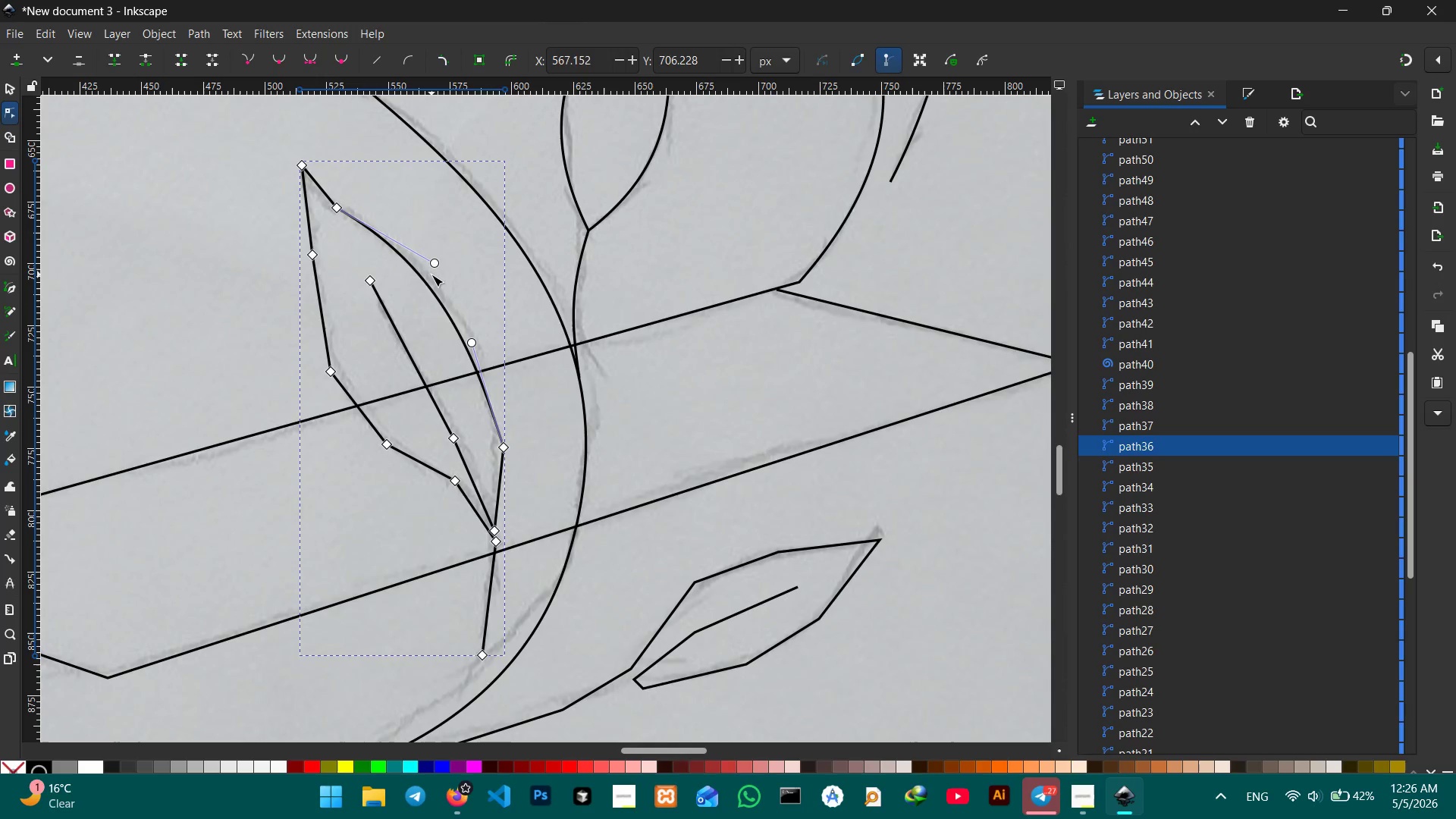 
key(Backspace)
 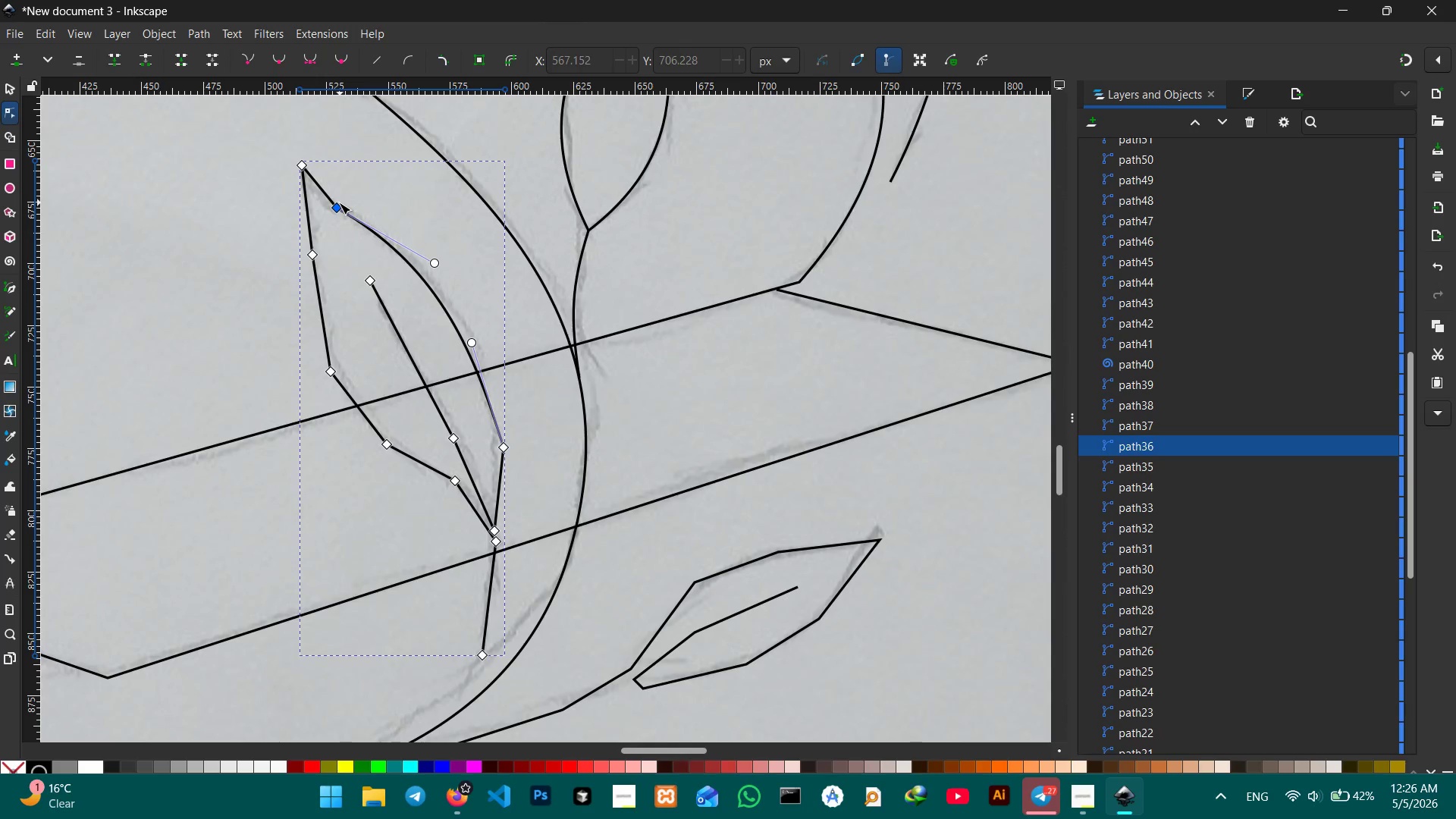 
left_click([337, 203])
 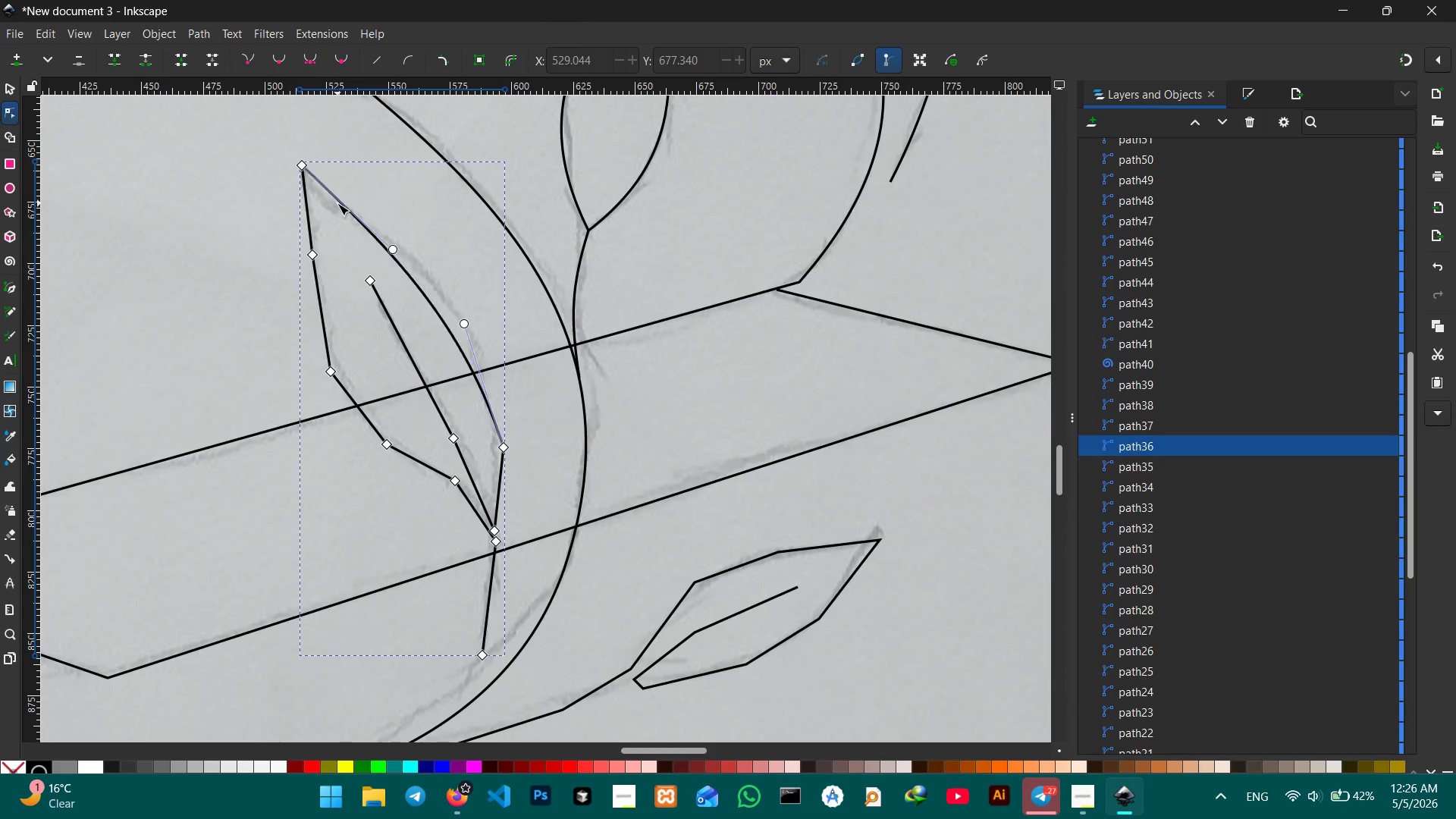 
key(Backspace)
 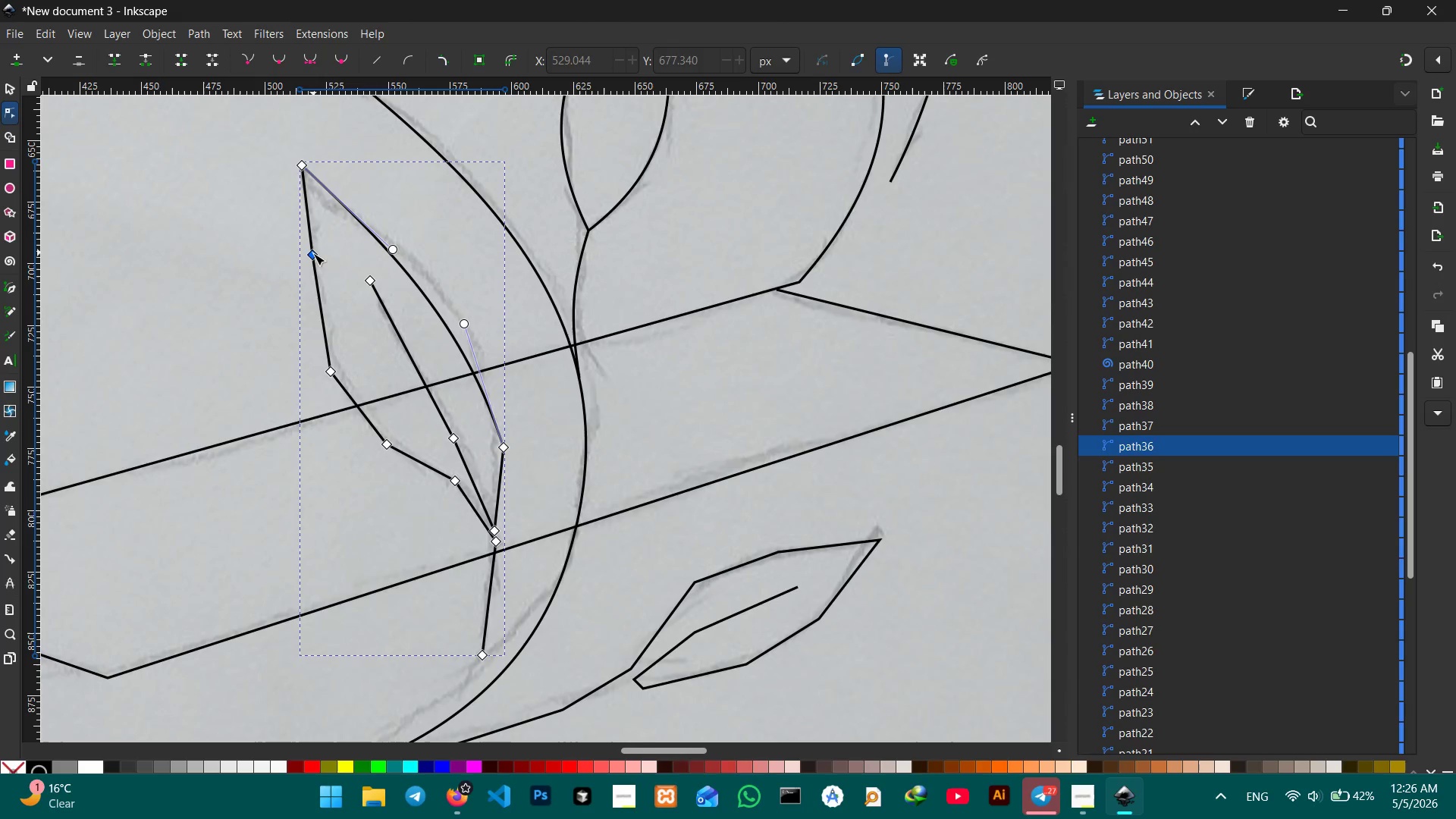 
left_click([313, 254])
 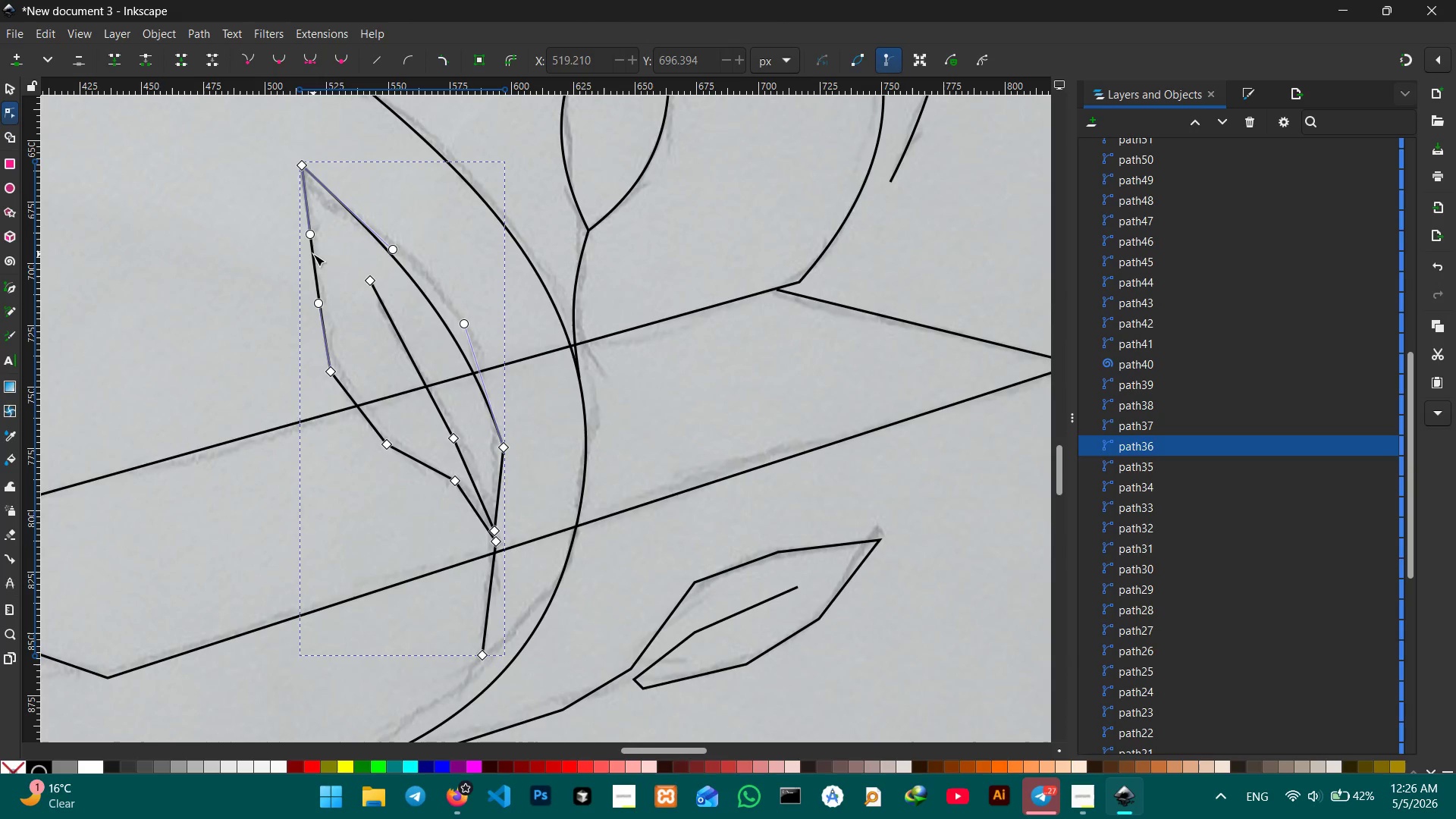 
key(Backspace)
 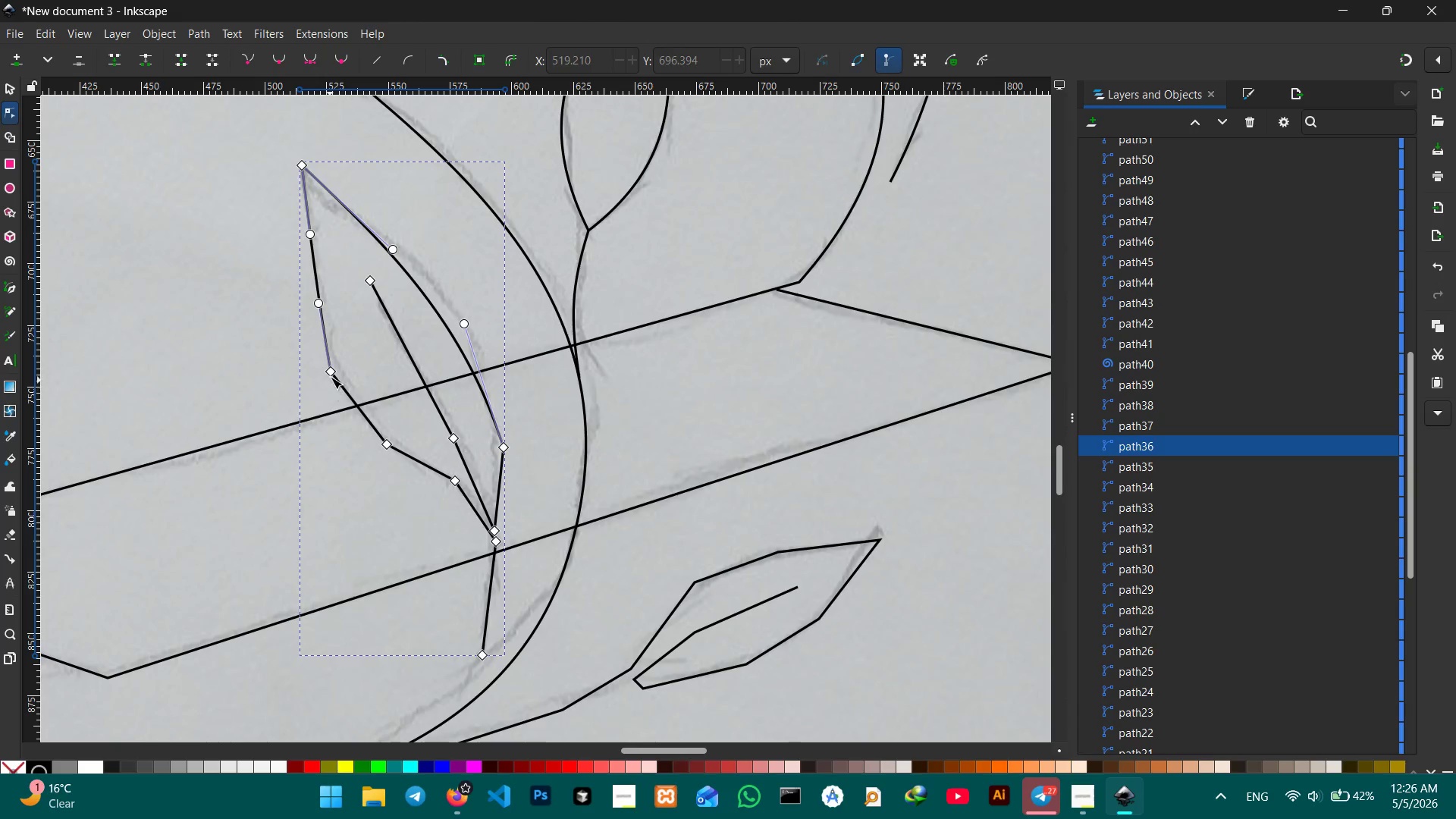 
left_click([331, 374])
 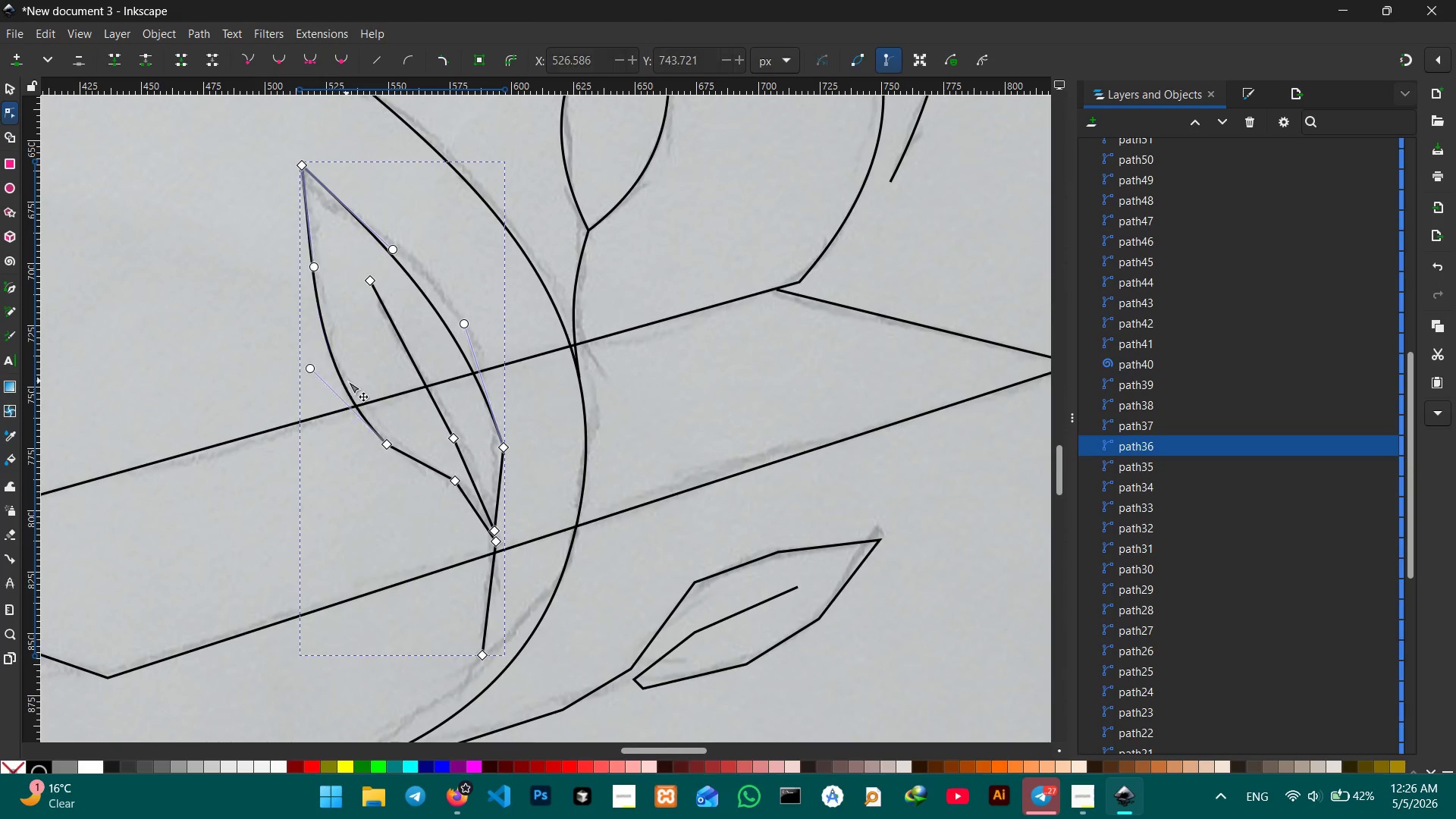 
key(Backspace)
 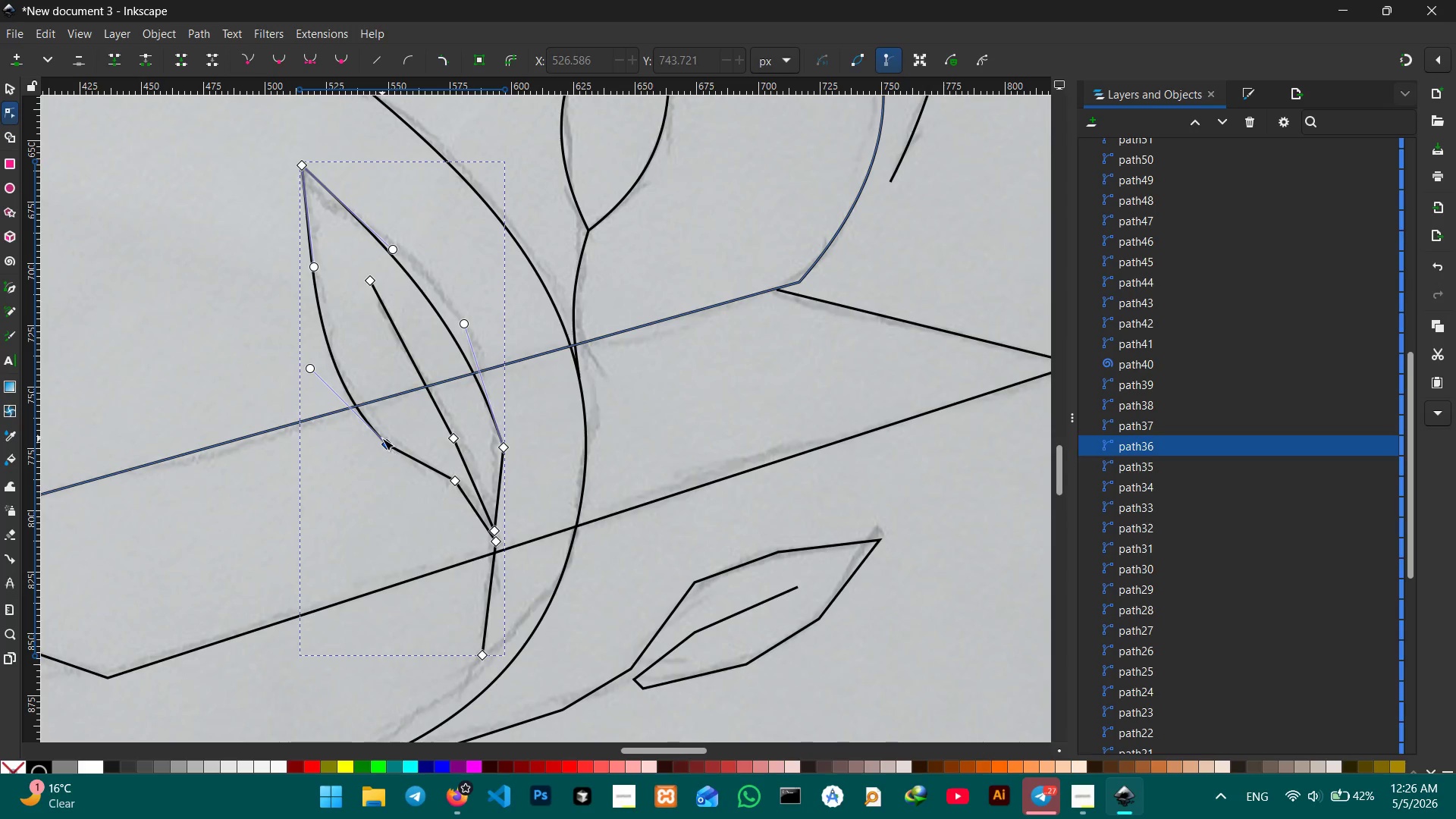 
left_click([382, 438])
 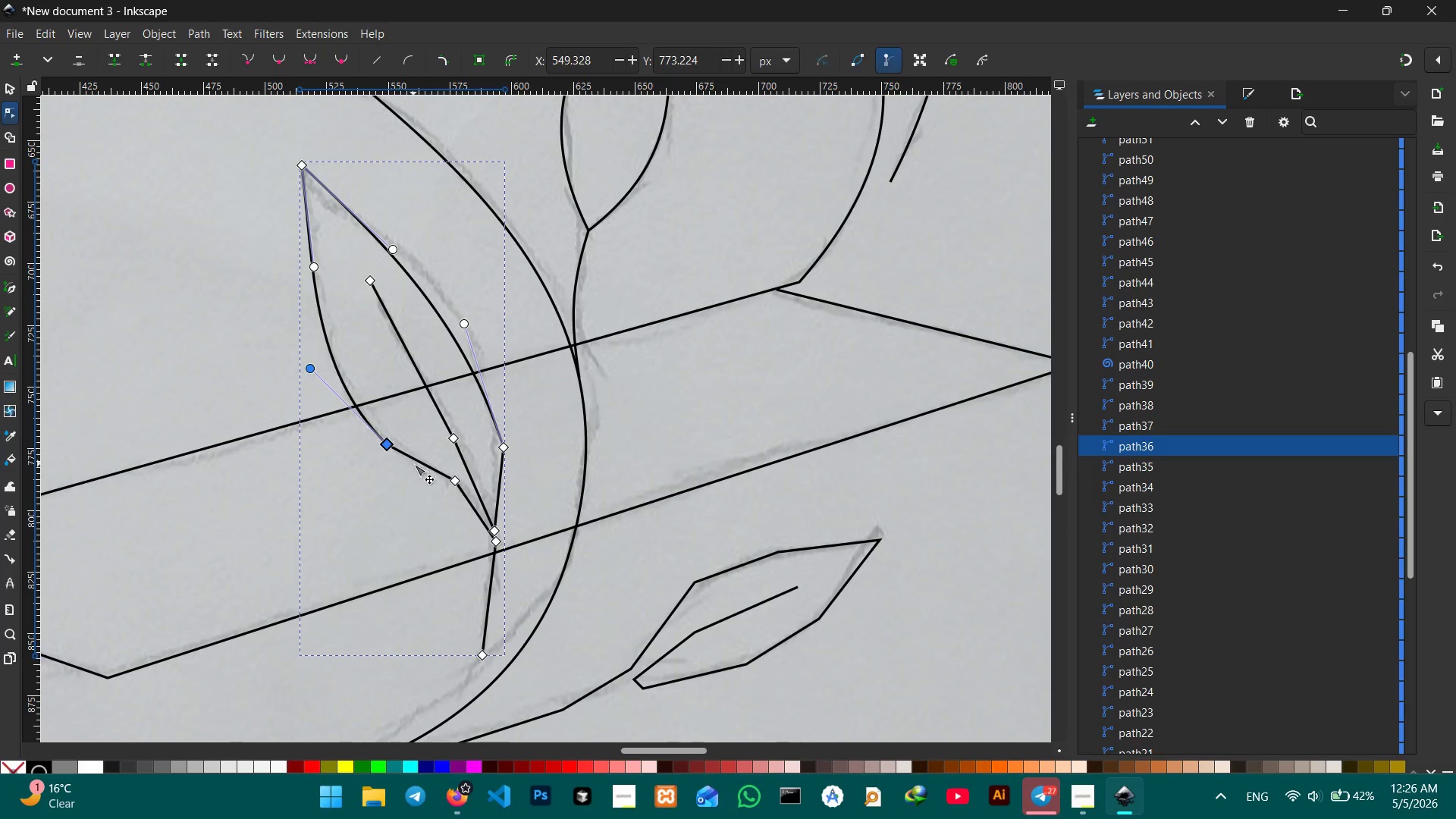 
key(Backspace)
 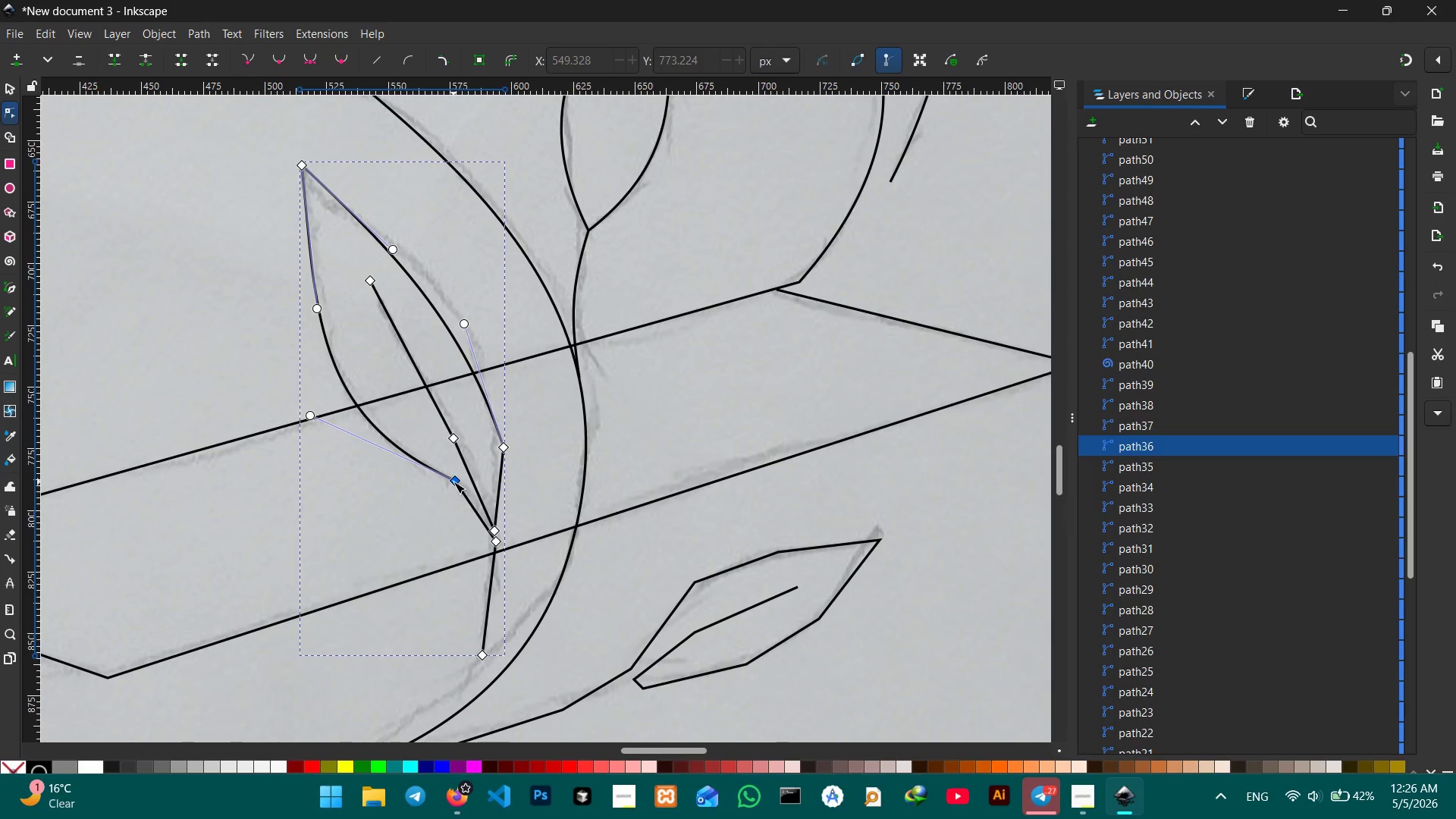 
left_click([453, 482])
 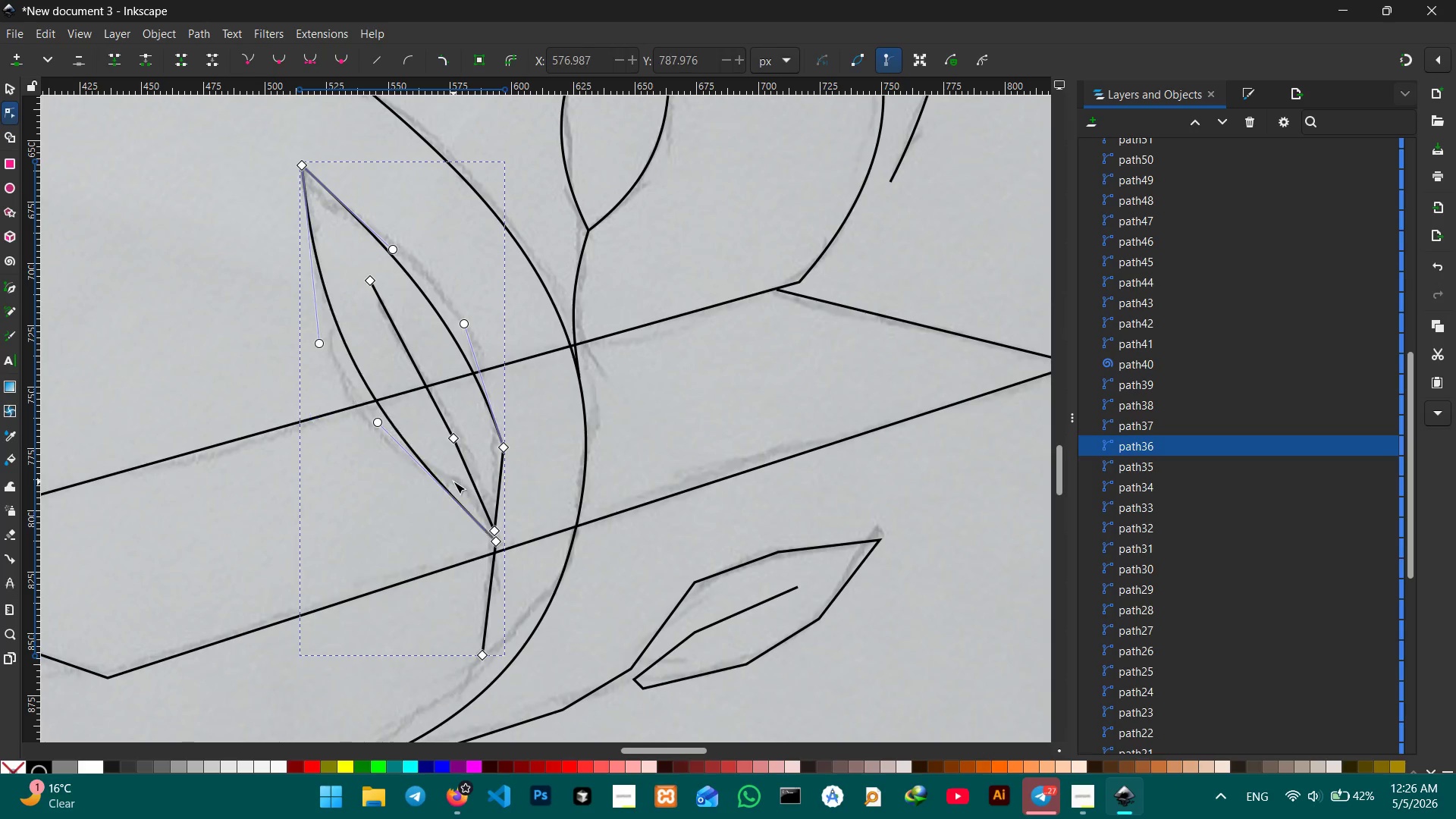 
key(Backspace)
 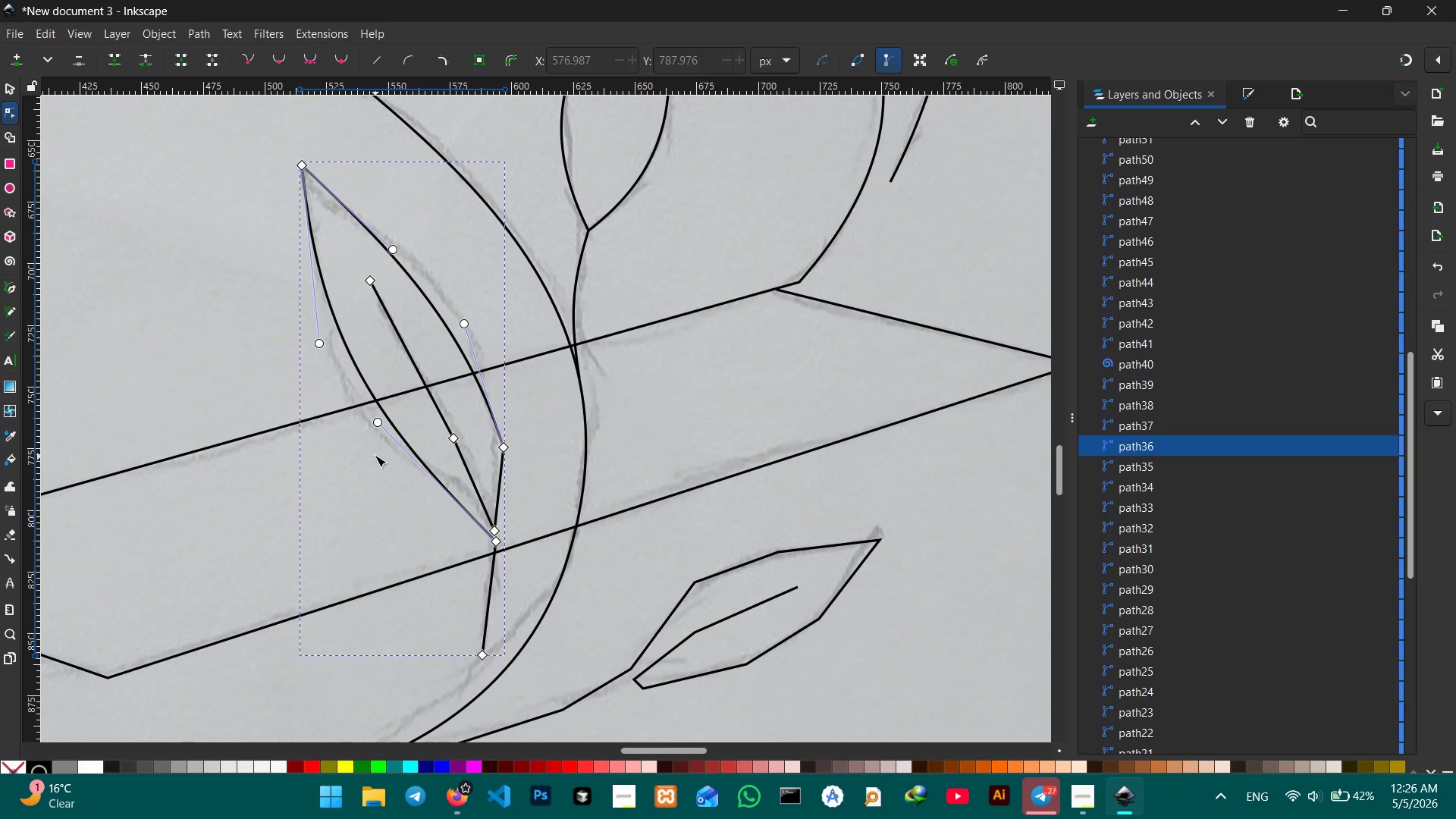 
left_click_drag(start_coordinate=[381, 421], to_coordinate=[312, 438])
 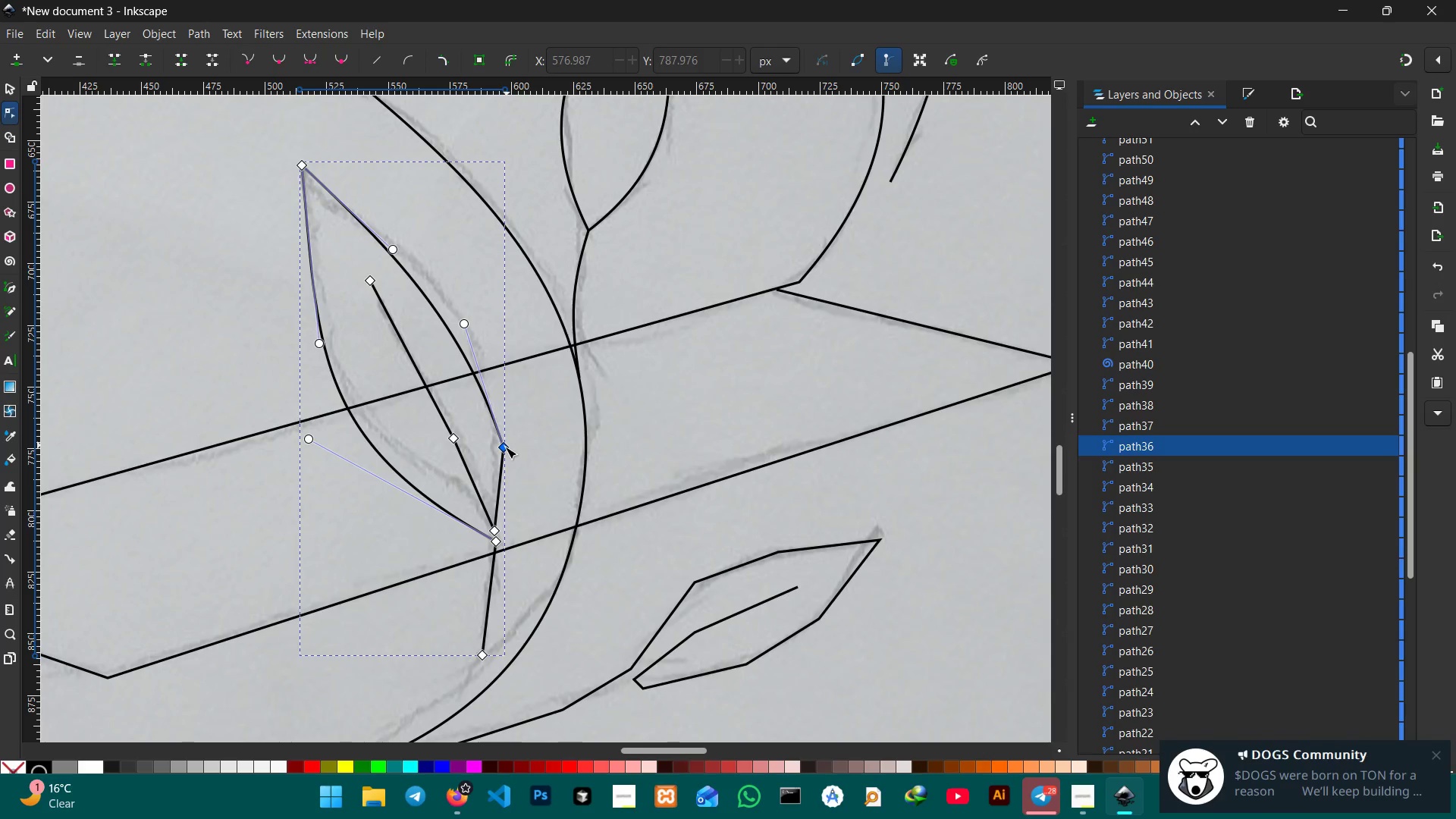 
left_click([505, 447])
 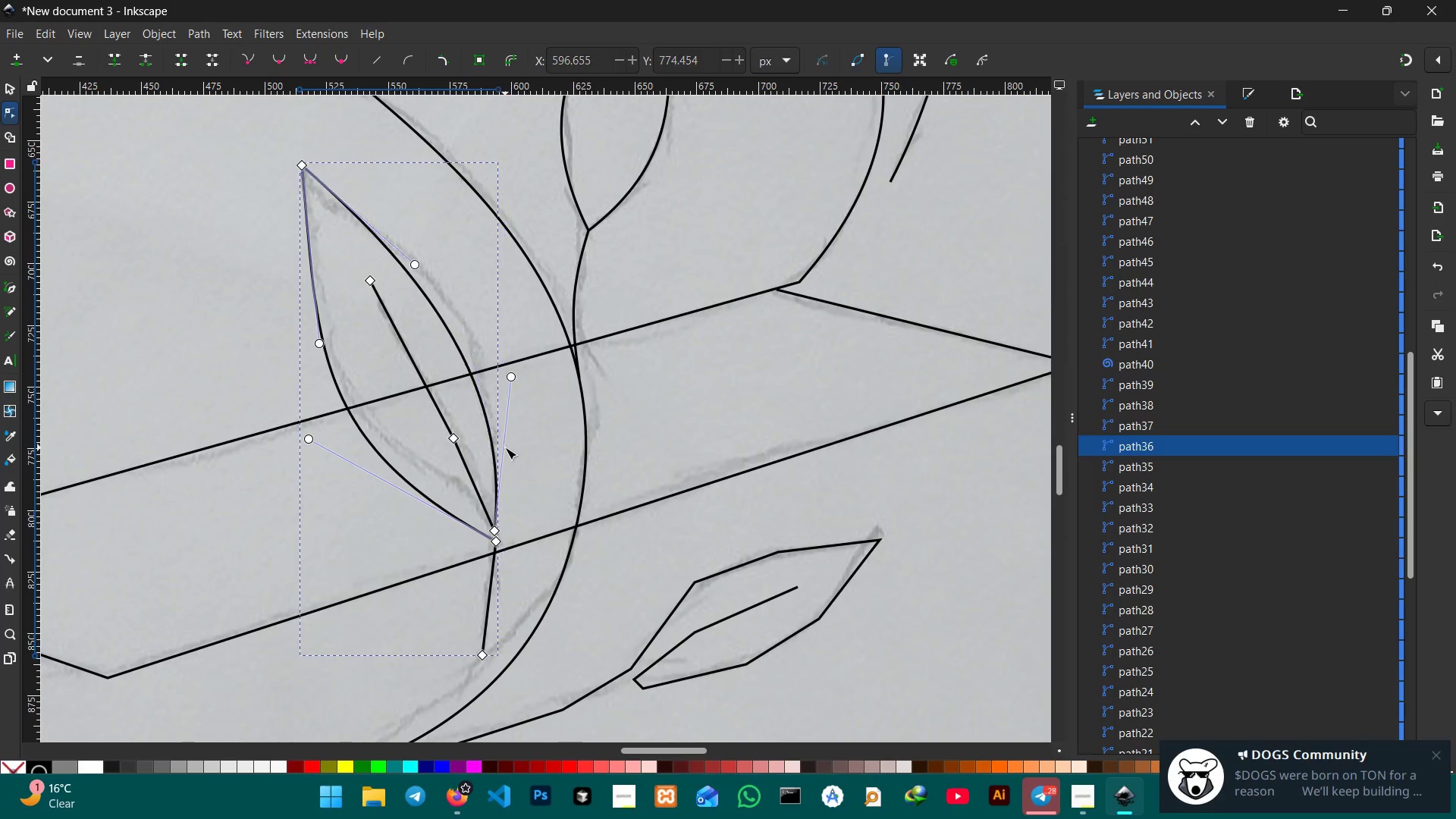 
key(Backspace)
 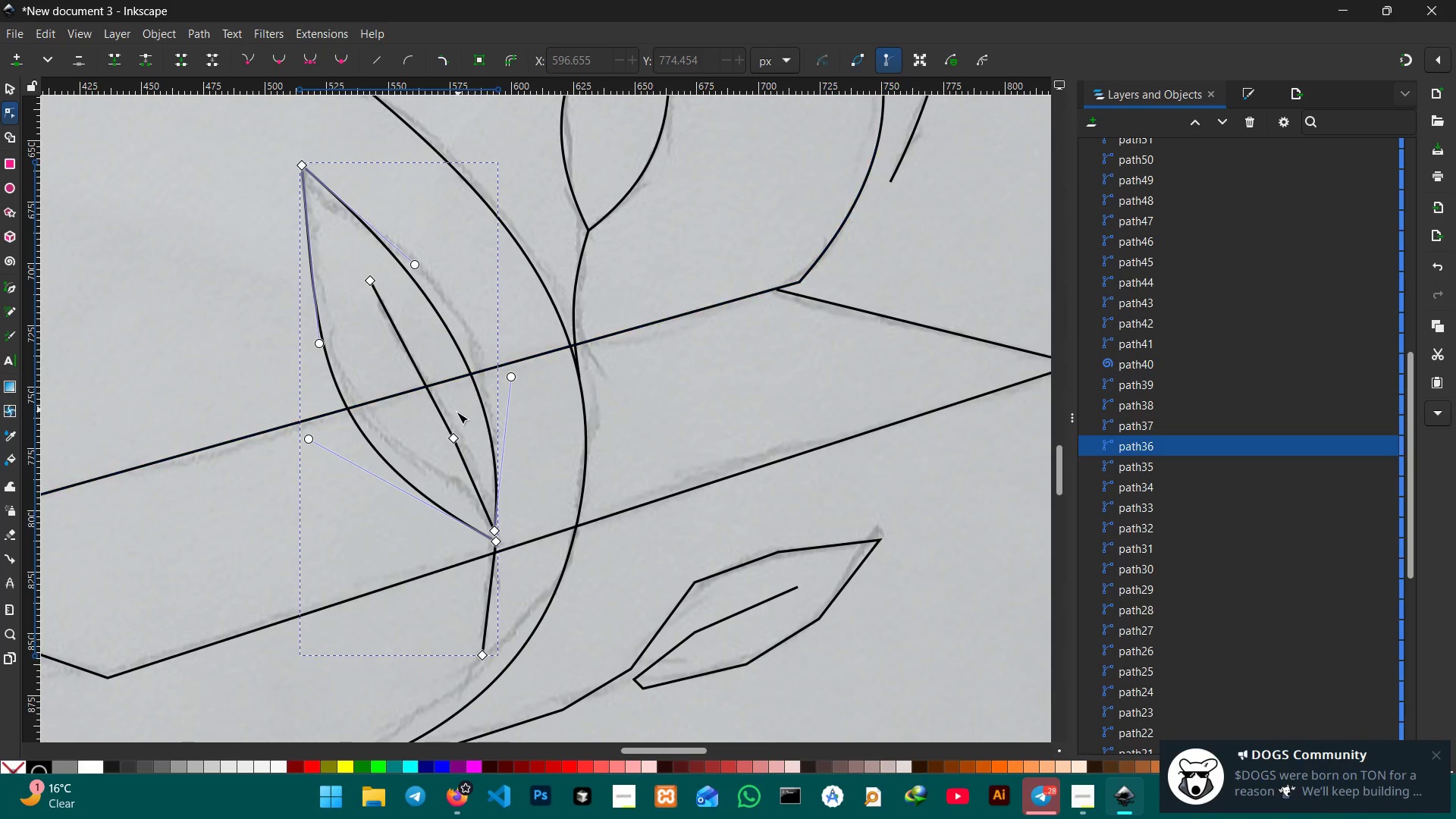 
left_click([456, 436])
 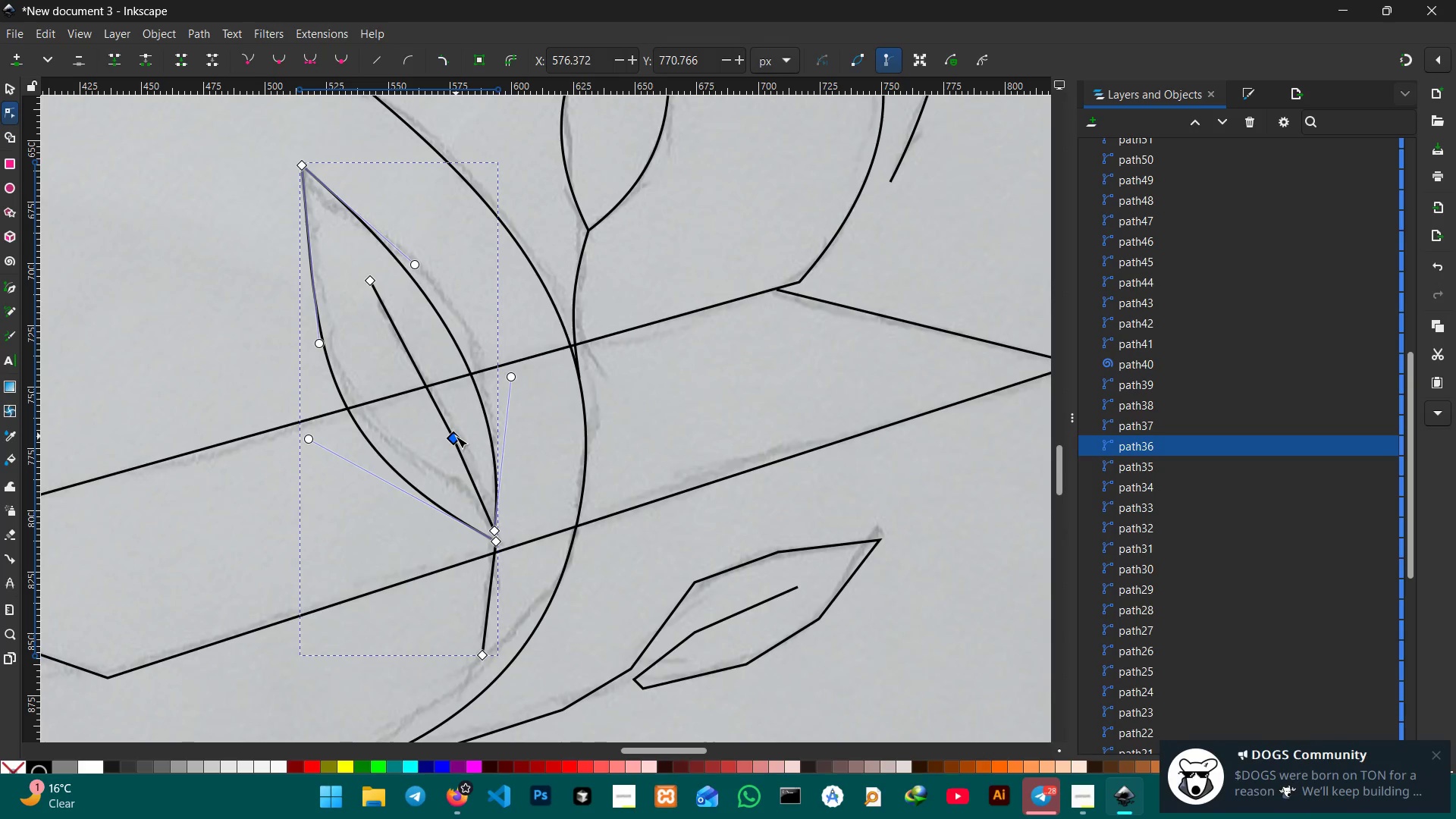 
key(Backspace)
 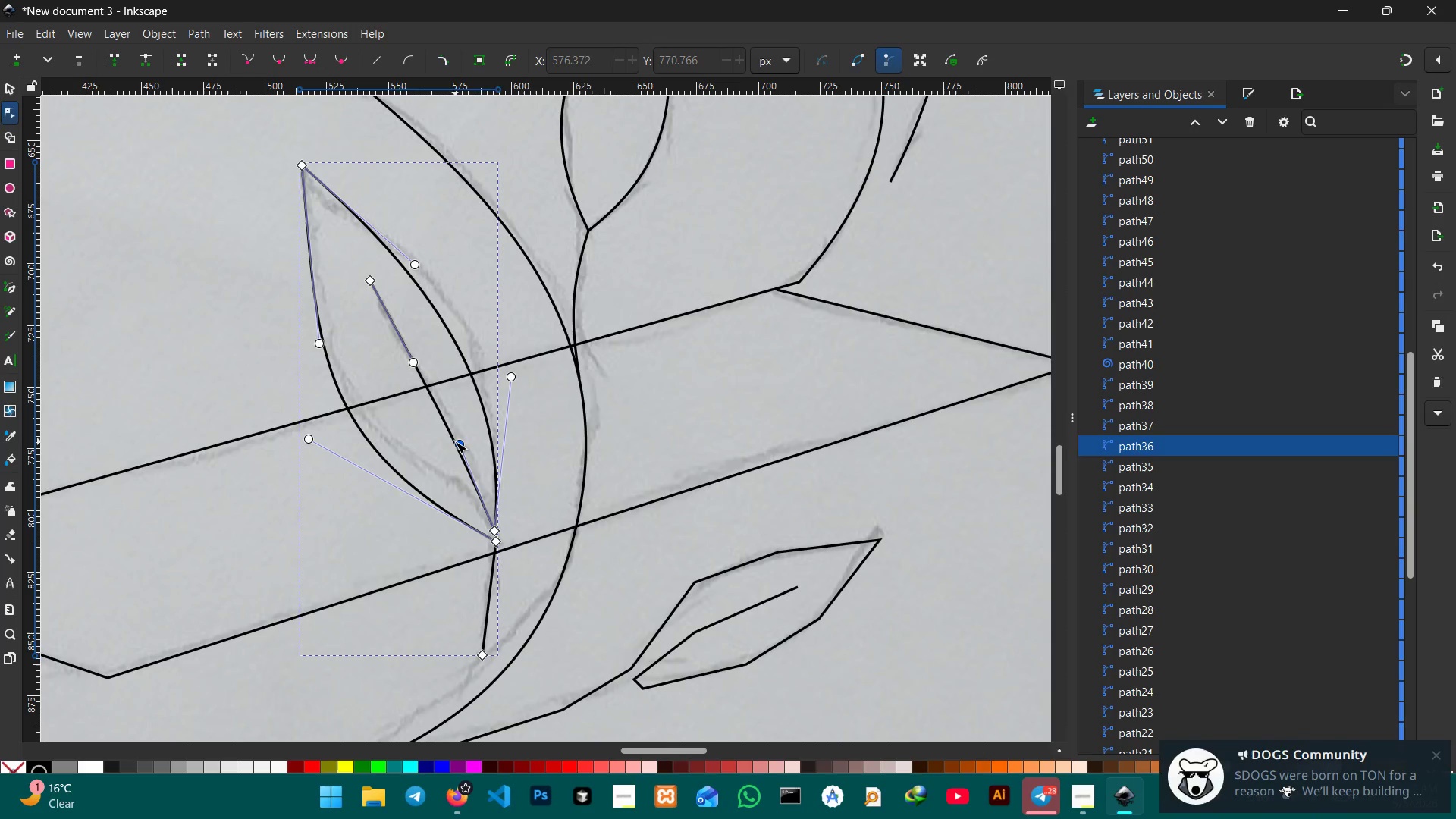 
left_click_drag(start_coordinate=[455, 441], to_coordinate=[408, 455])
 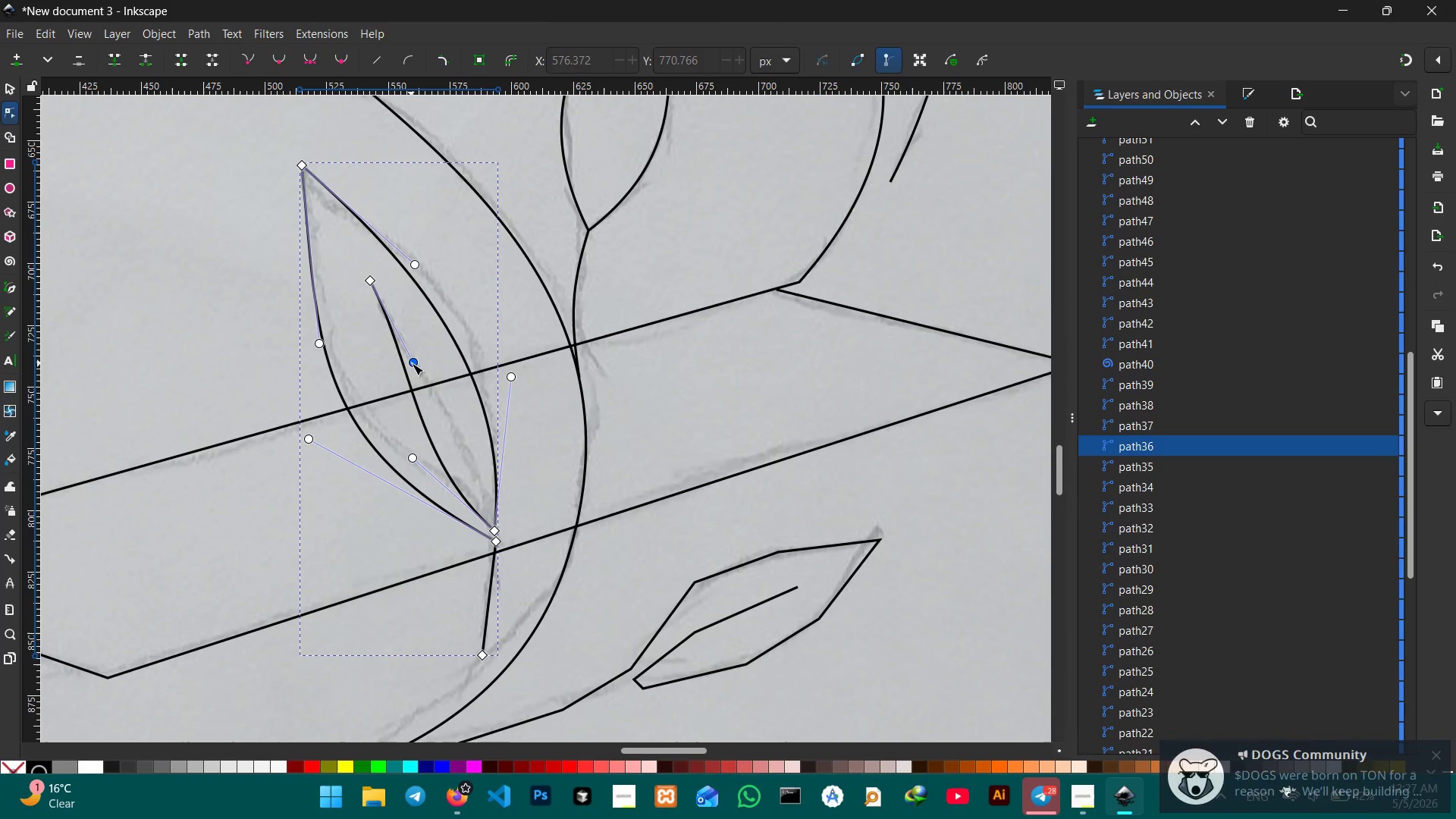 
left_click_drag(start_coordinate=[411, 363], to_coordinate=[435, 391])
 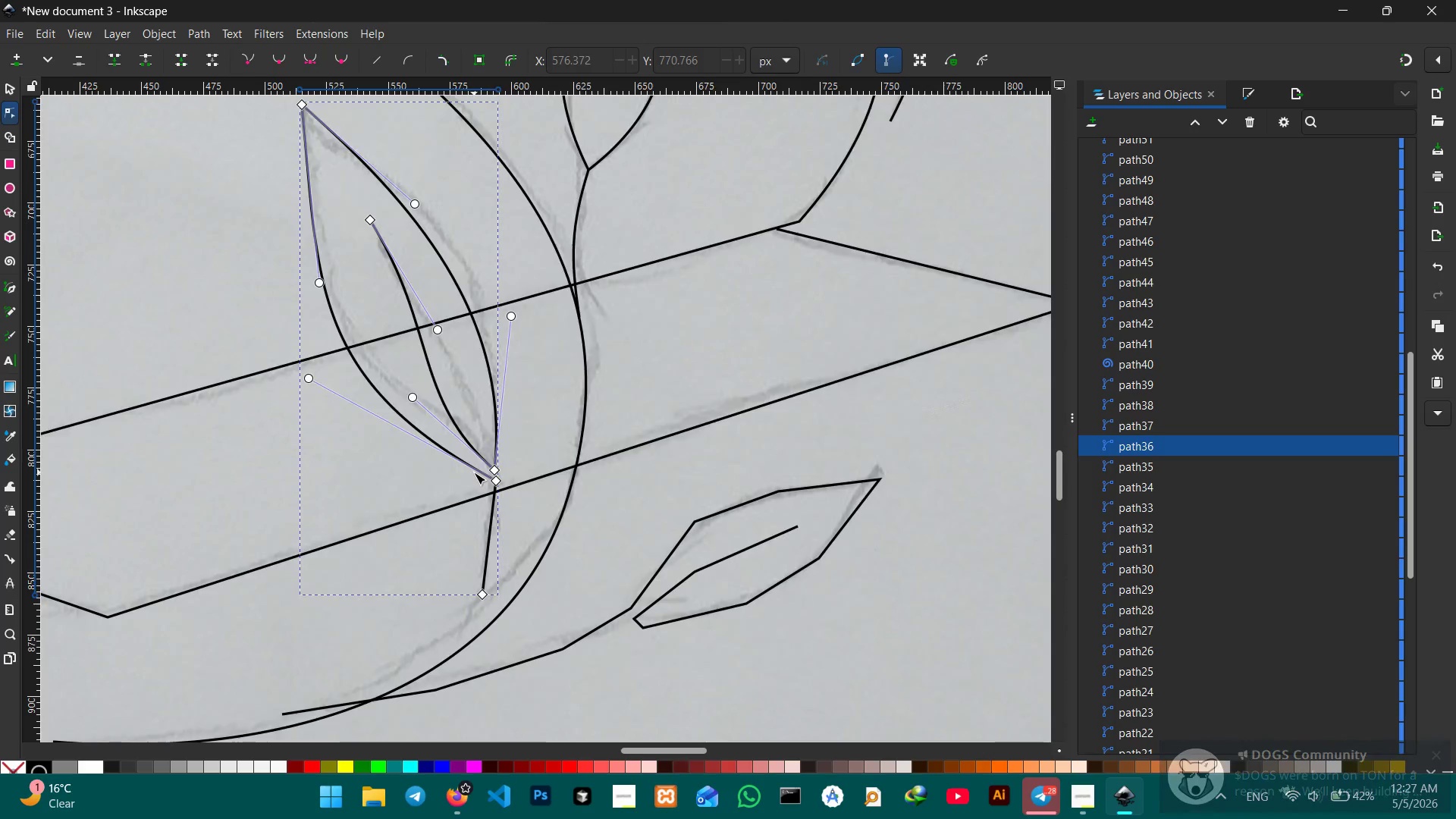 
scroll: coordinate [474, 472], scroll_direction: down, amount: 2.0
 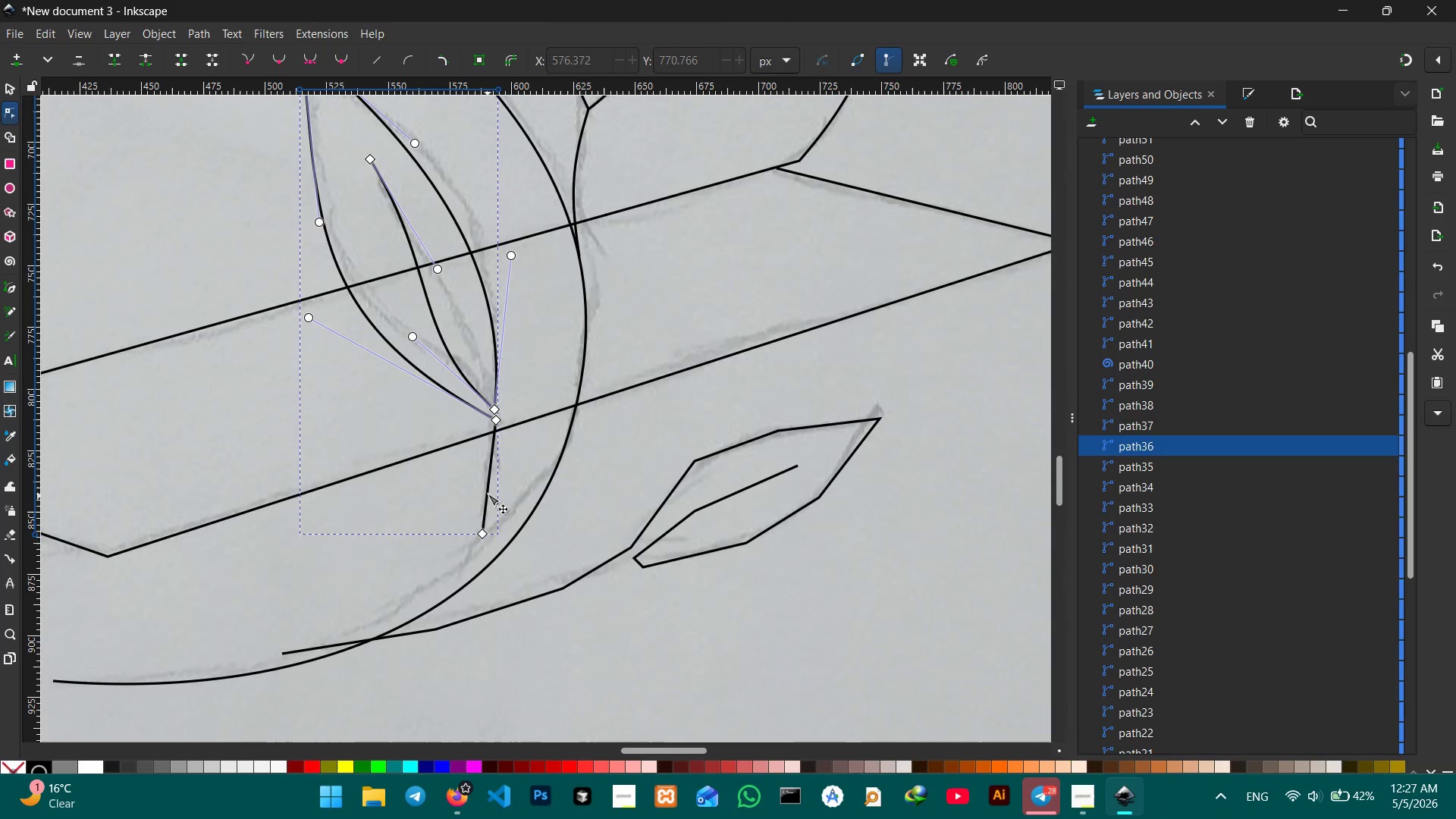 
left_click_drag(start_coordinate=[488, 494], to_coordinate=[503, 494])
 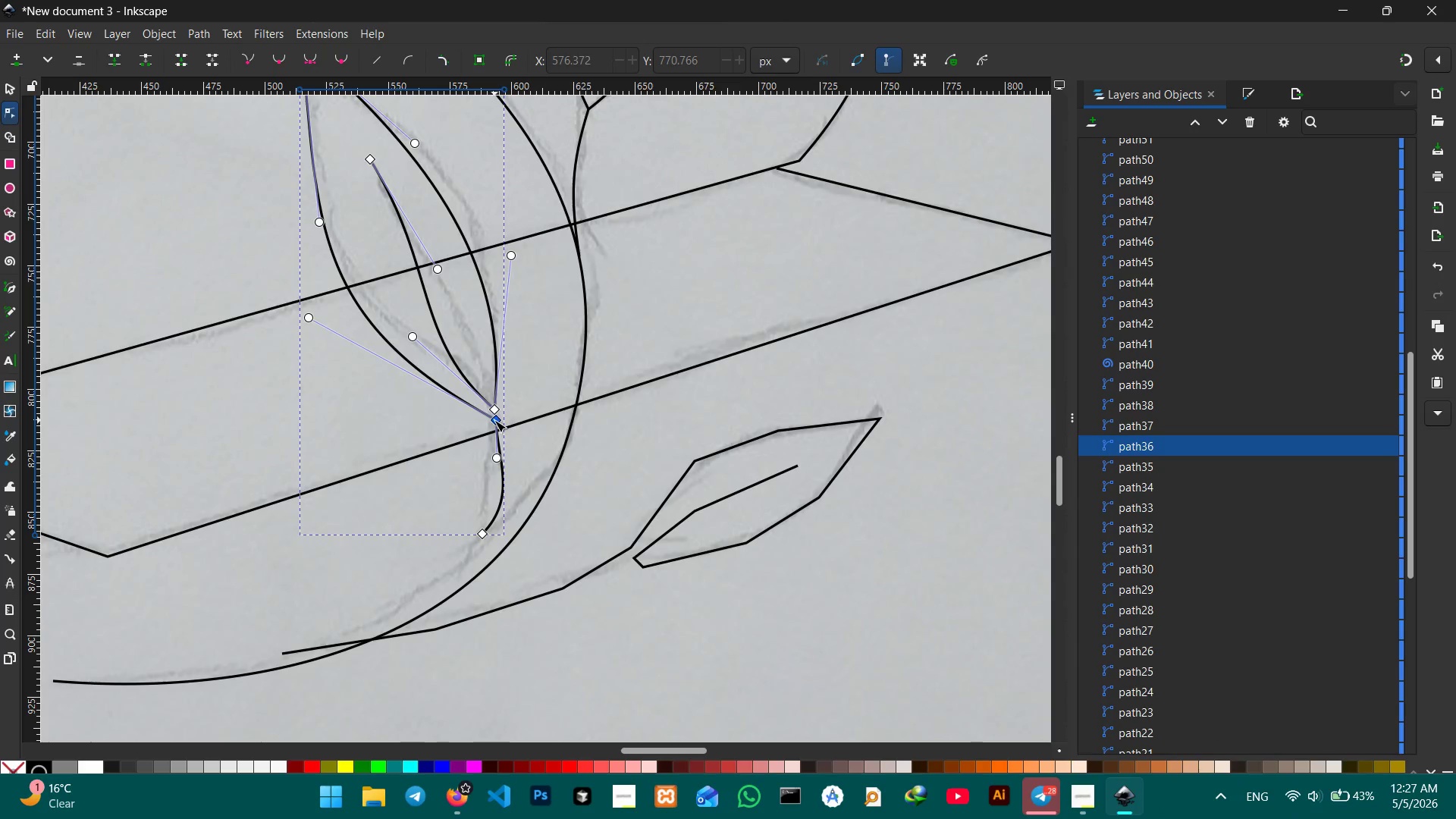 
left_click_drag(start_coordinate=[494, 421], to_coordinate=[491, 410])
 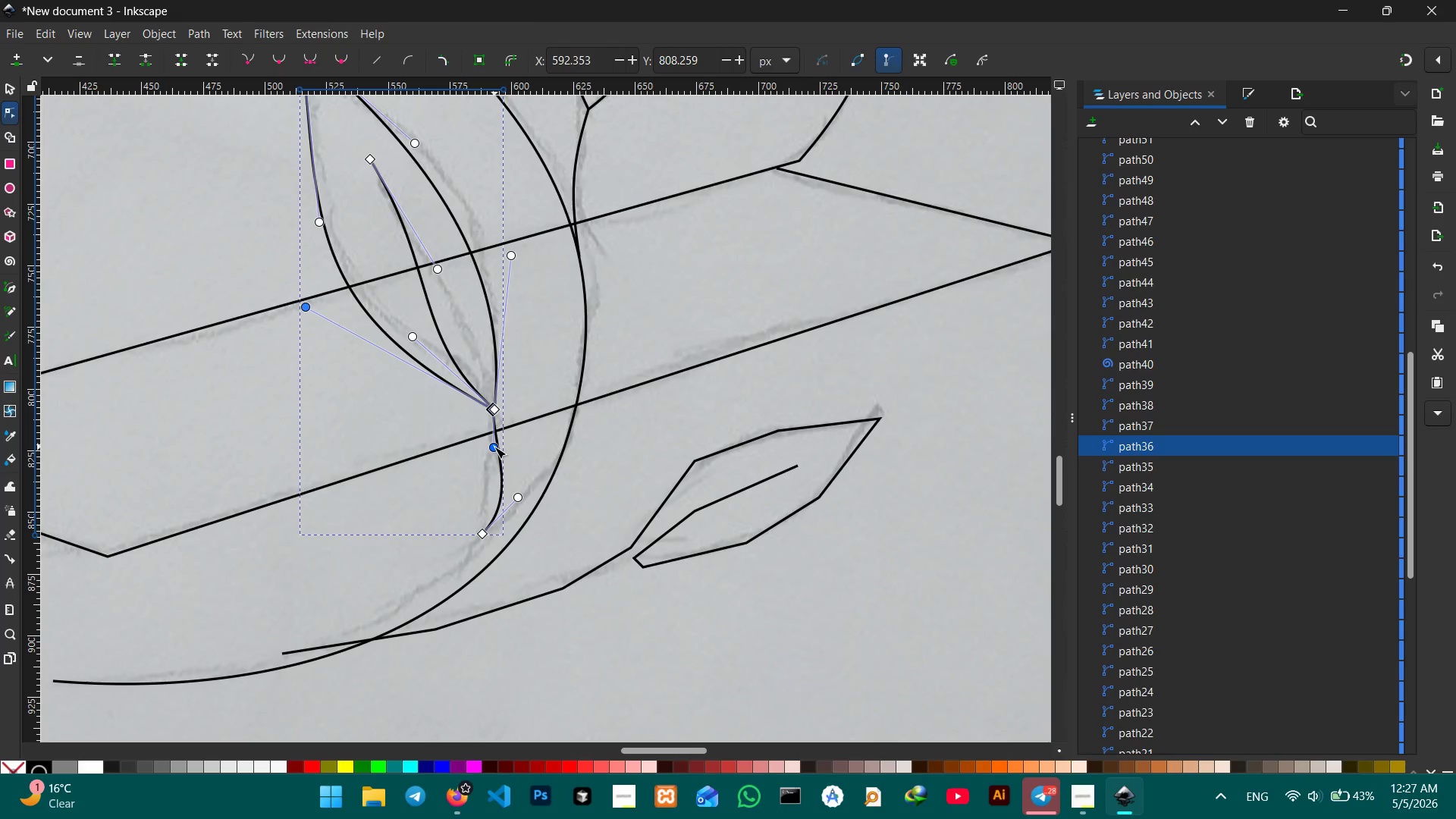 
left_click_drag(start_coordinate=[494, 447], to_coordinate=[504, 445])
 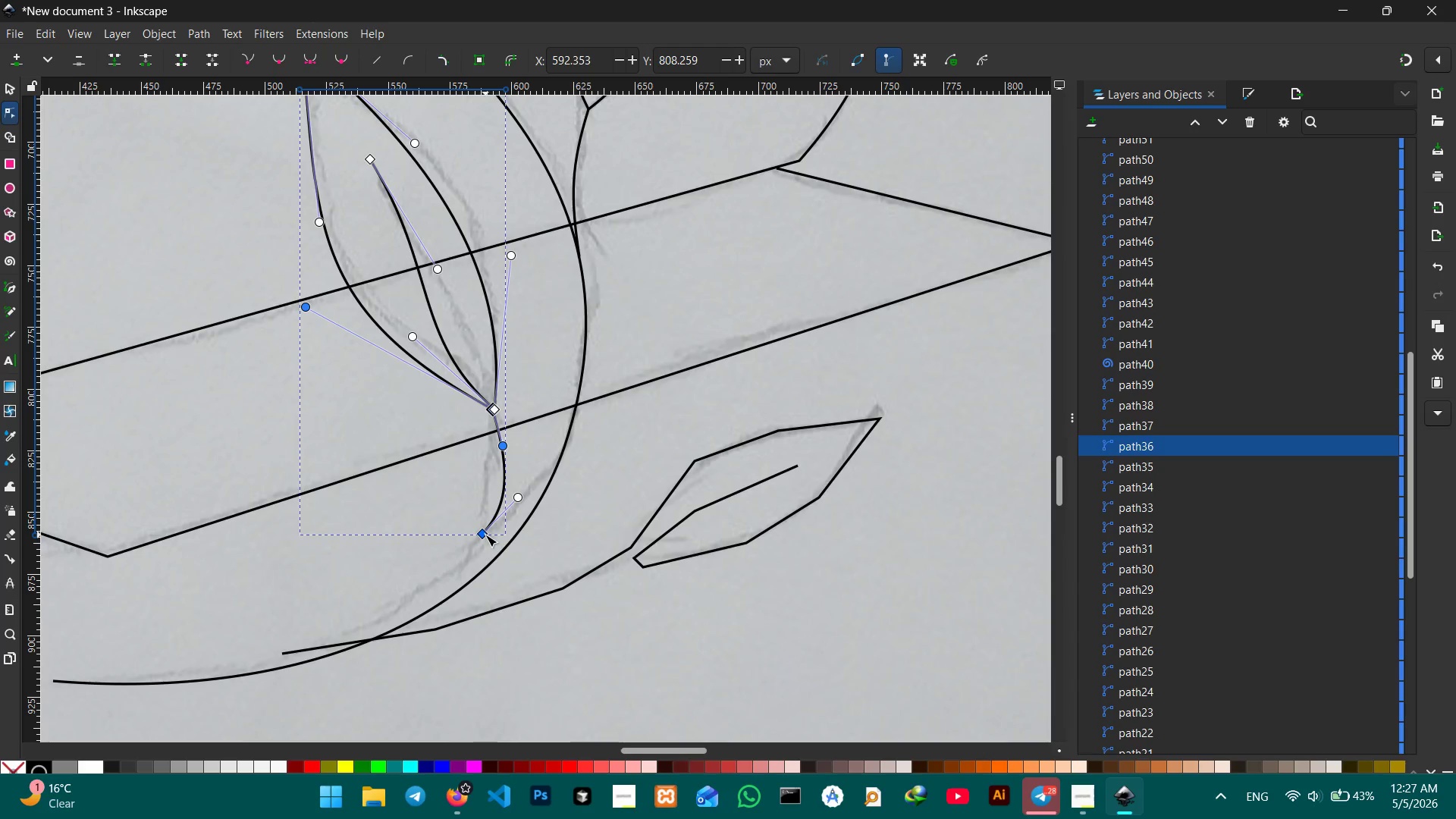 
left_click_drag(start_coordinate=[485, 535], to_coordinate=[517, 537])
 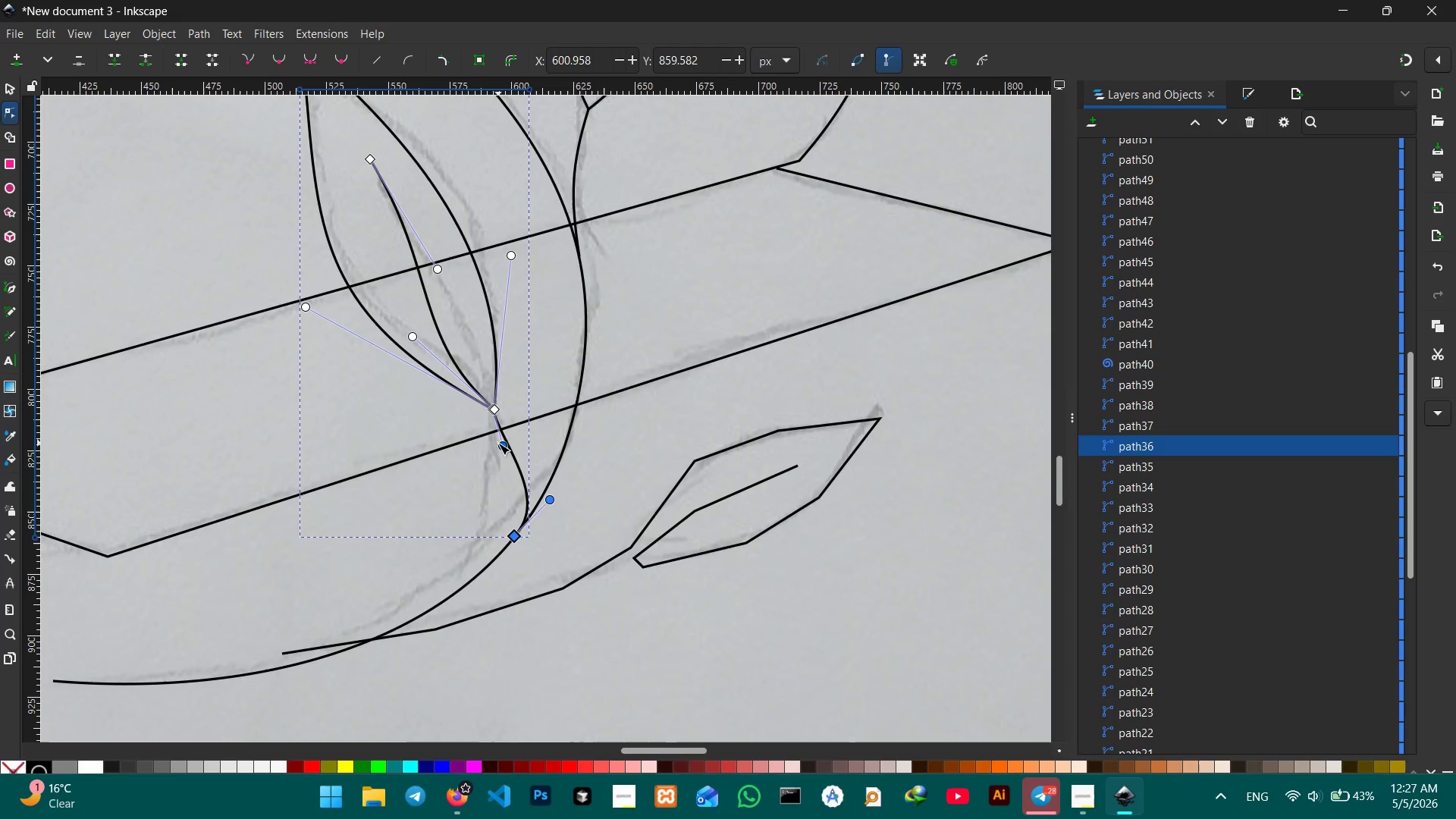 
left_click_drag(start_coordinate=[498, 443], to_coordinate=[491, 441])
 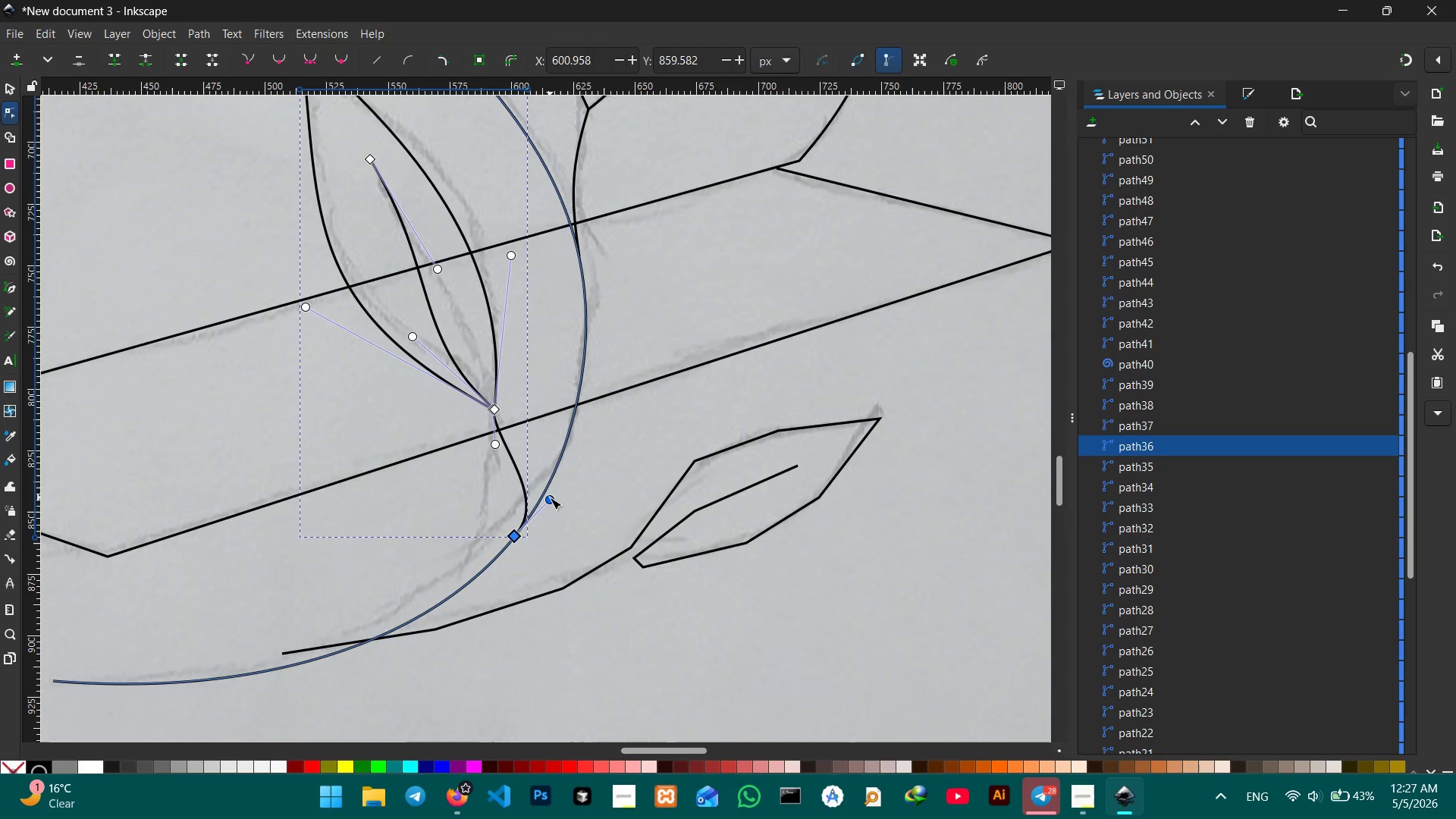 
left_click_drag(start_coordinate=[550, 497], to_coordinate=[538, 480])
 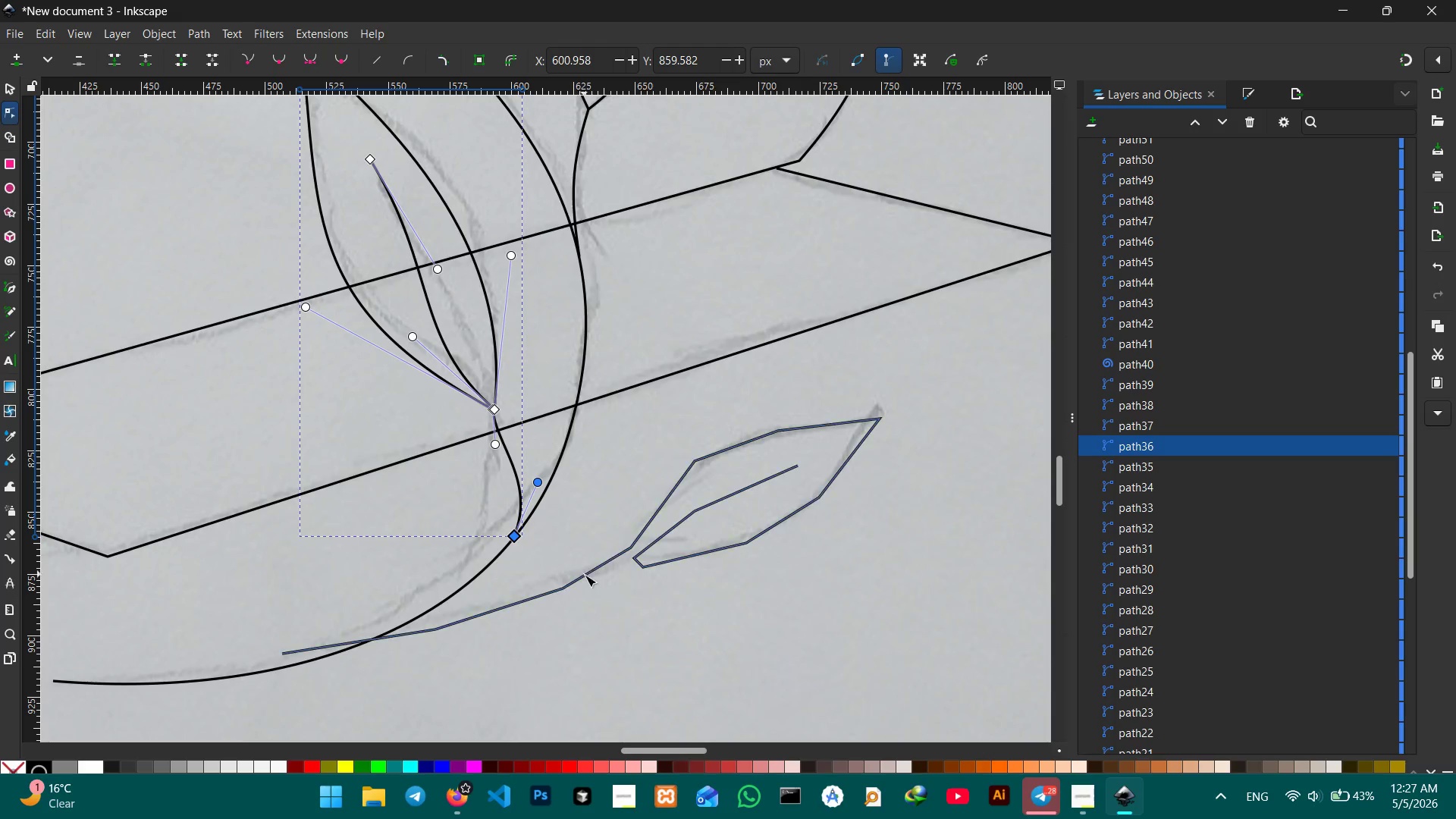 
left_click([586, 577])
 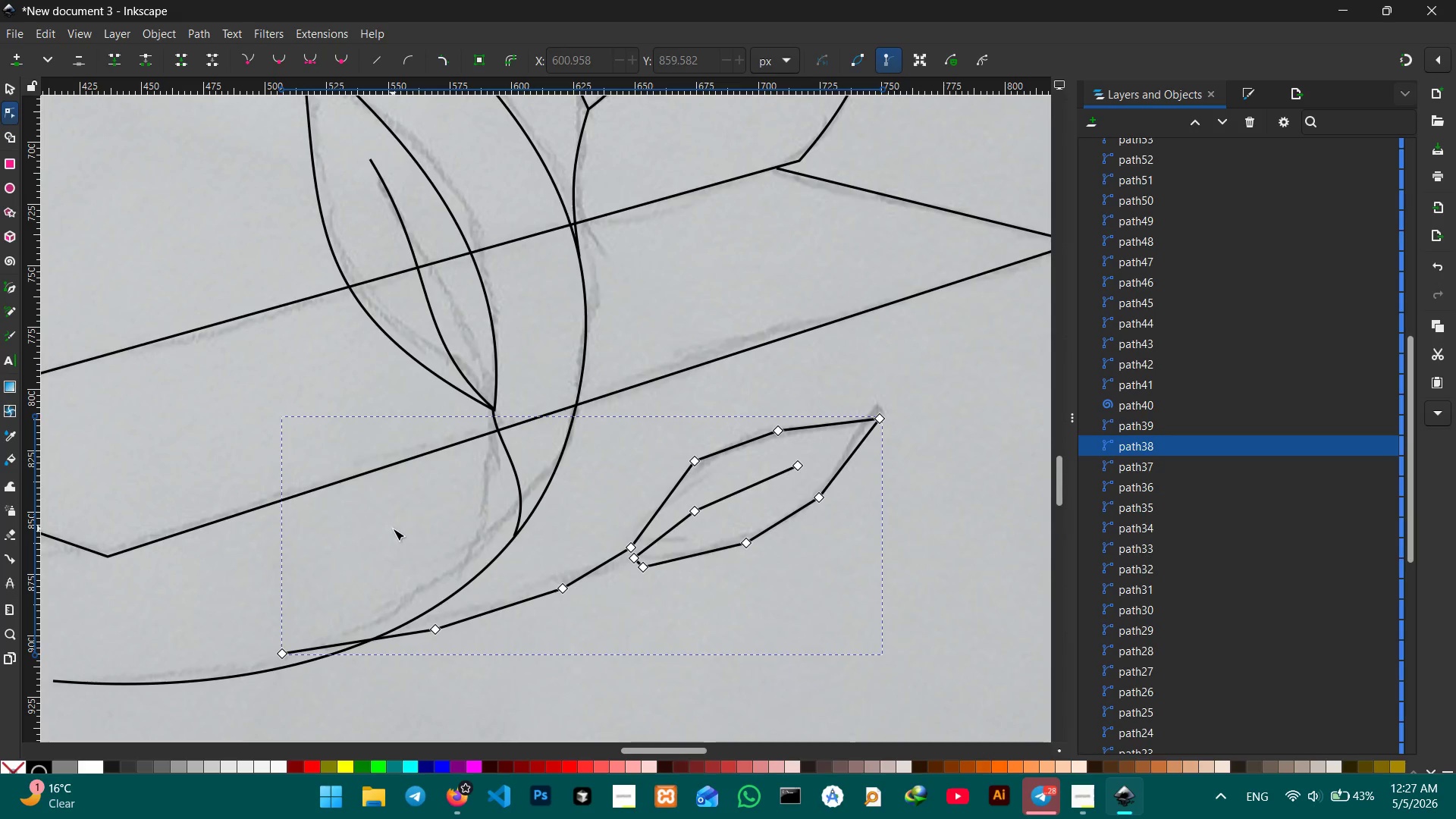 
scroll: coordinate [393, 529], scroll_direction: down, amount: 3.0
 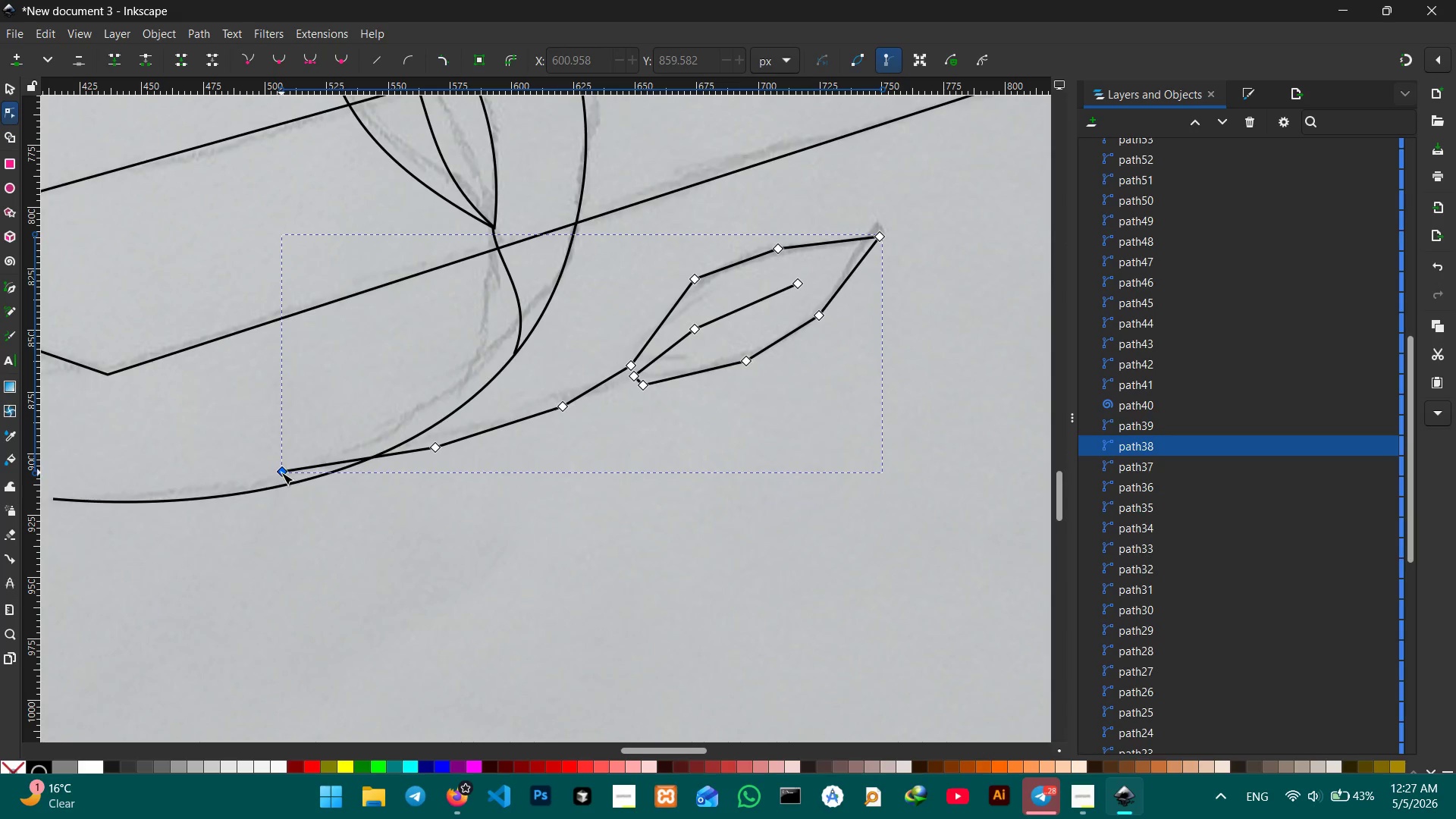 
left_click_drag(start_coordinate=[281, 472], to_coordinate=[289, 485])
 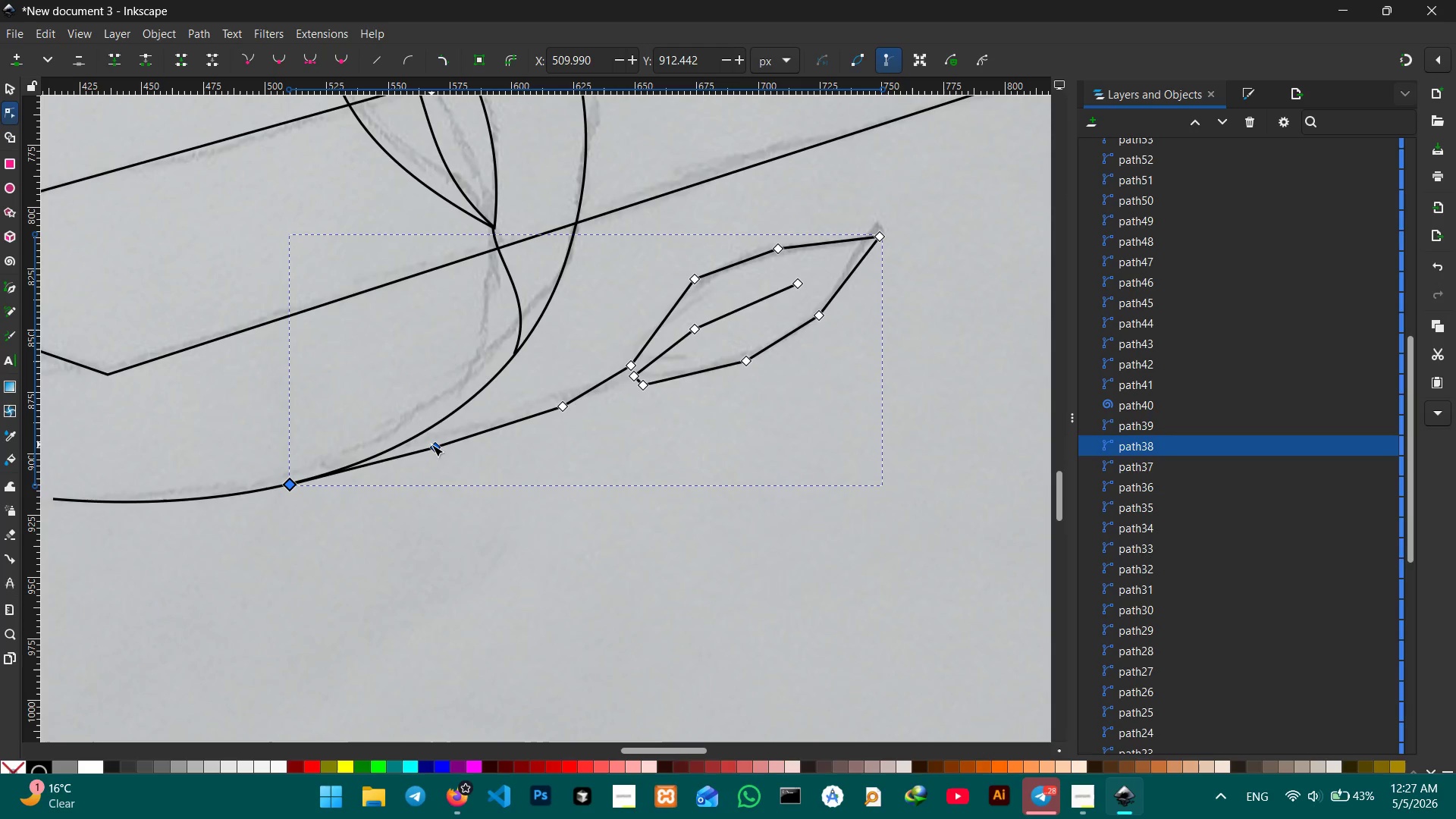 
left_click([431, 444])
 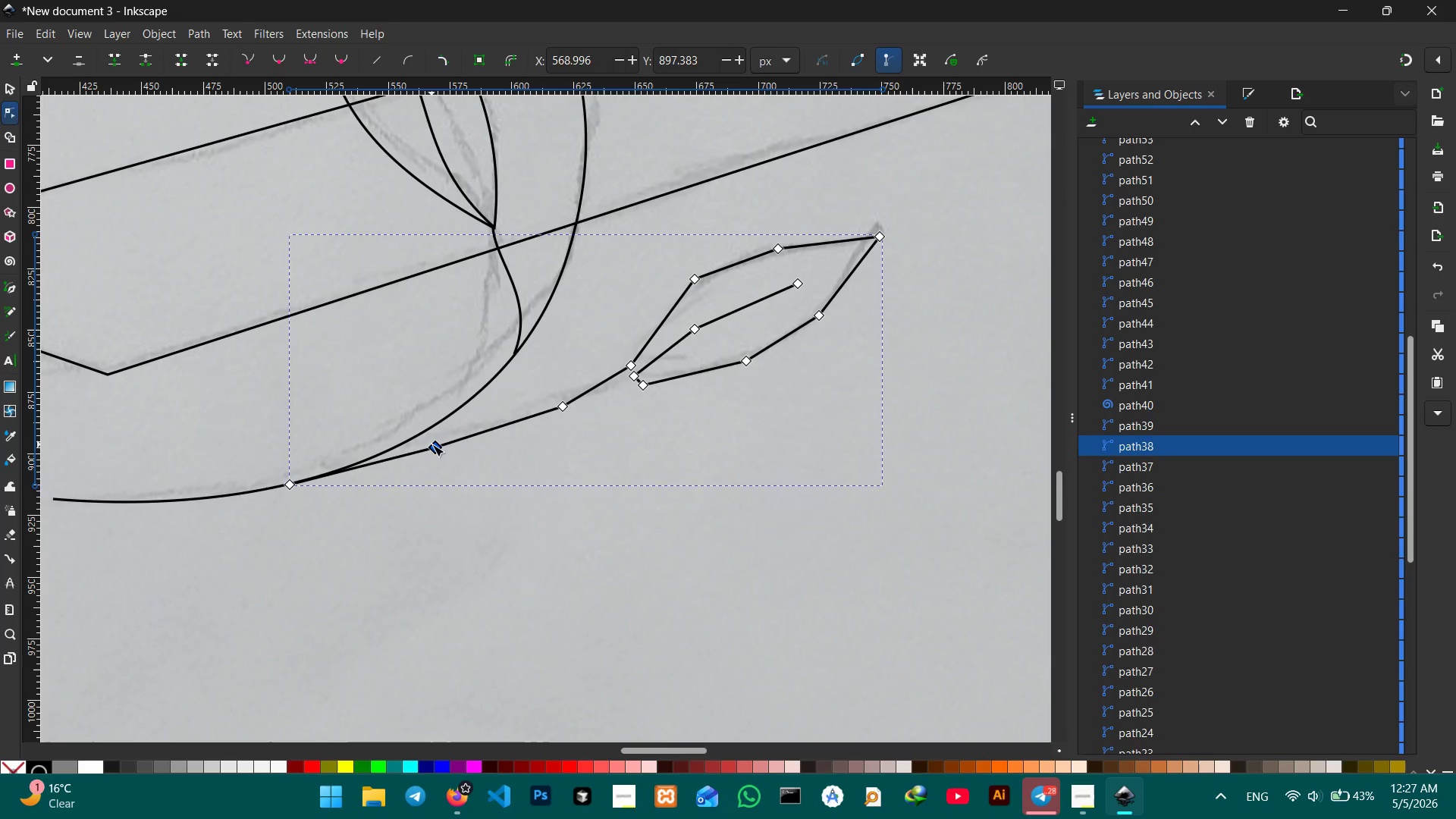 
key(Backspace)
 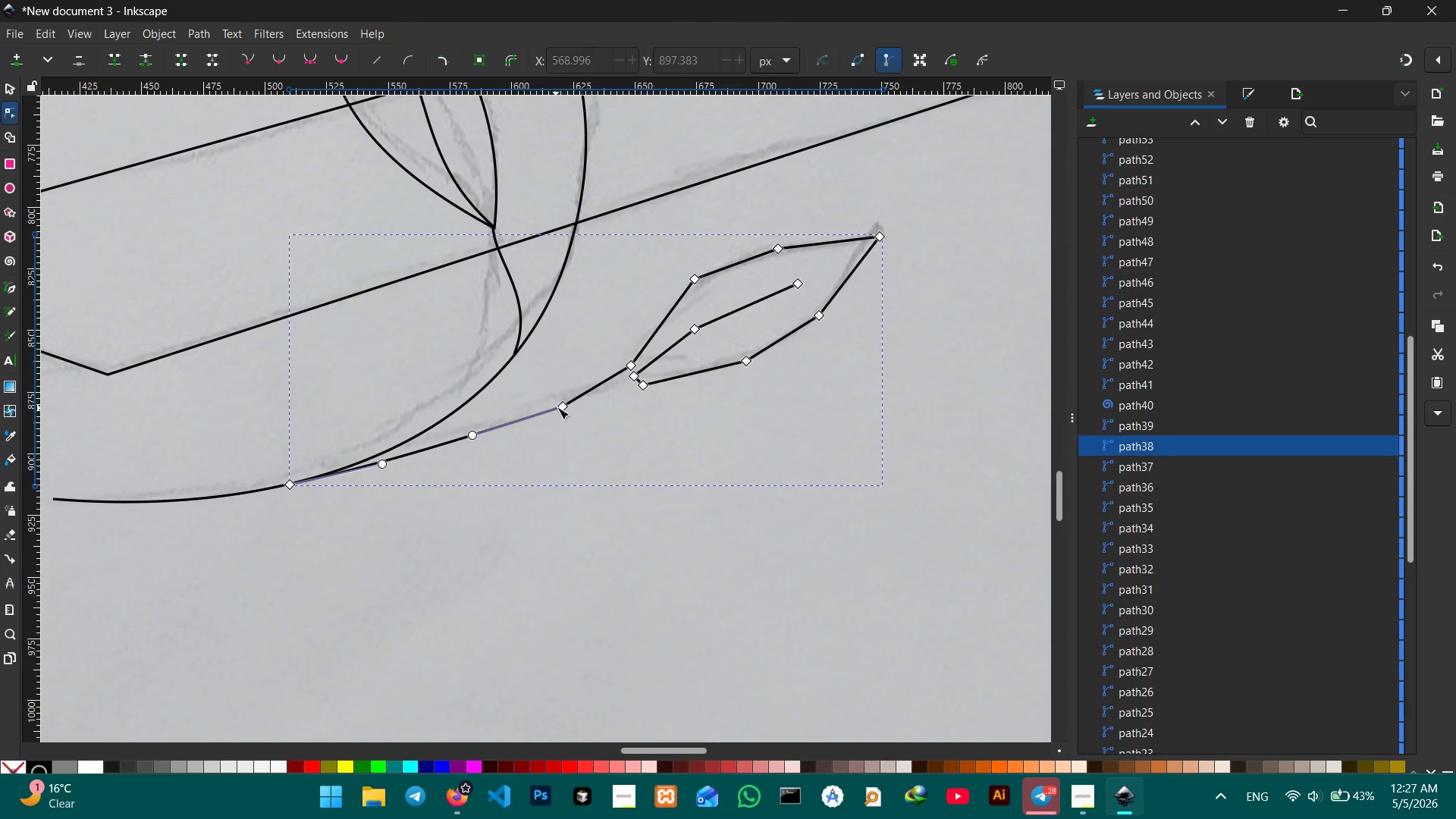 
left_click([558, 407])
 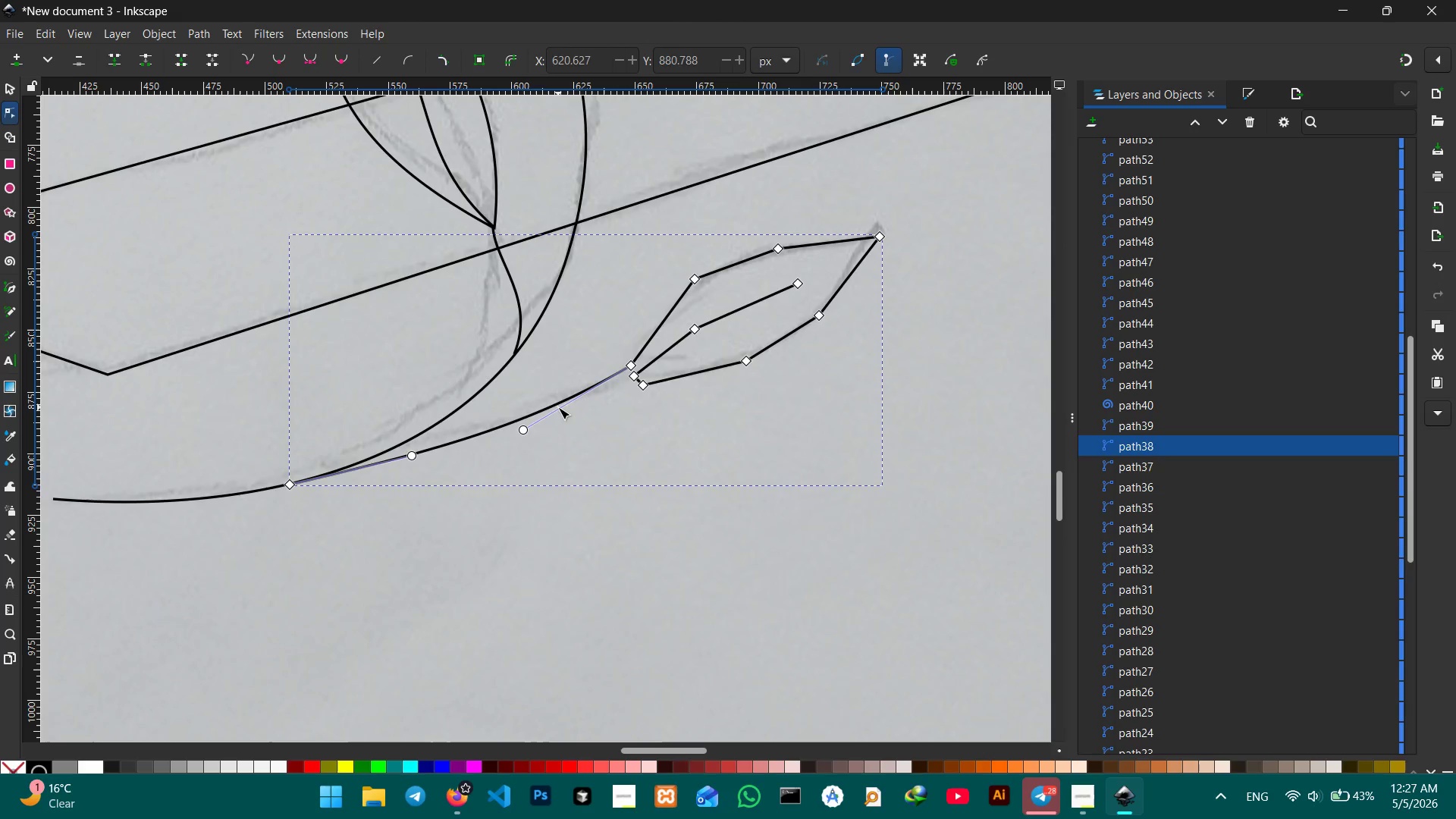 
key(Backspace)
 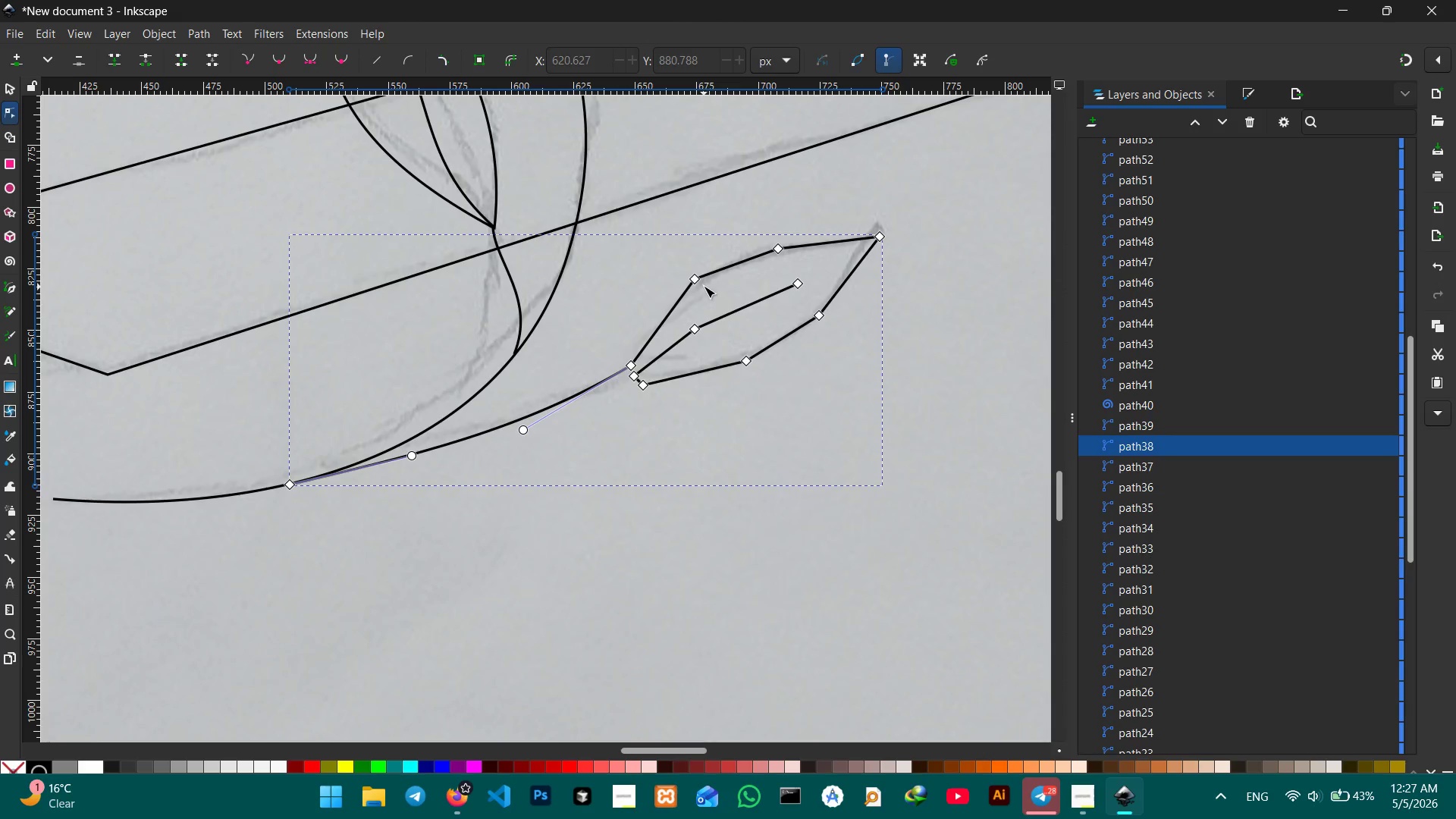 
left_click([692, 275])
 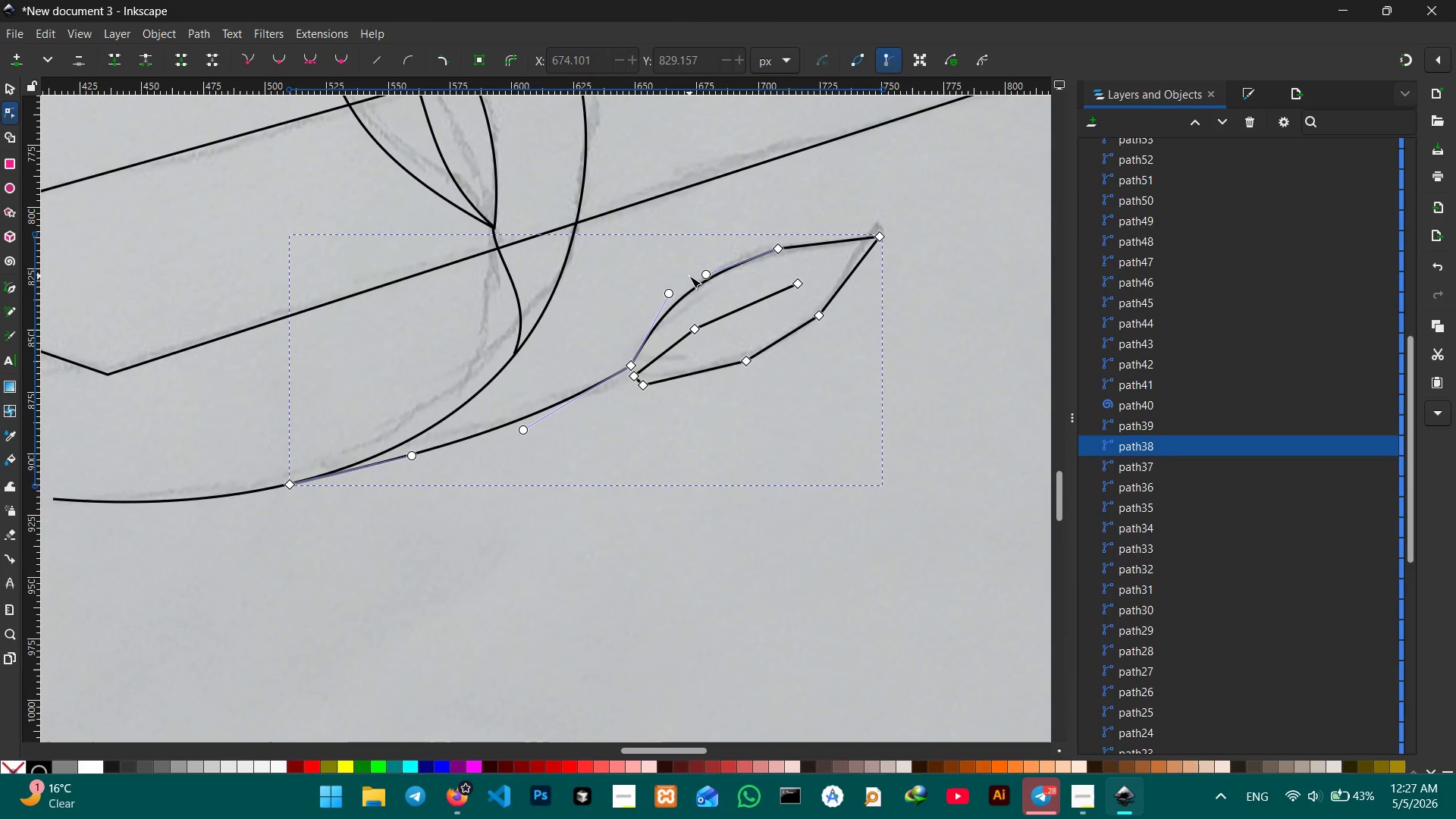 
key(Backspace)
 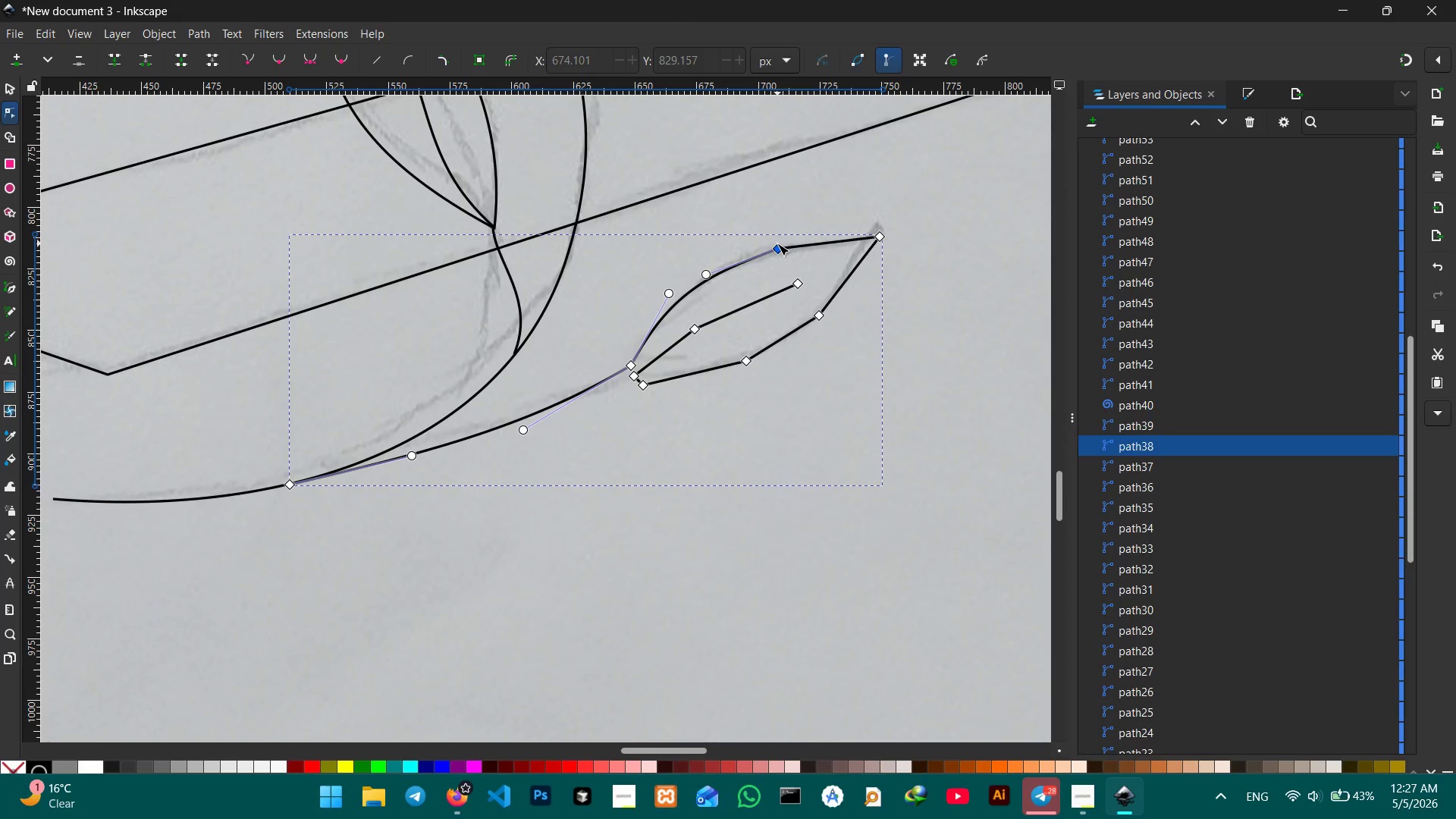 
key(Backspace)
 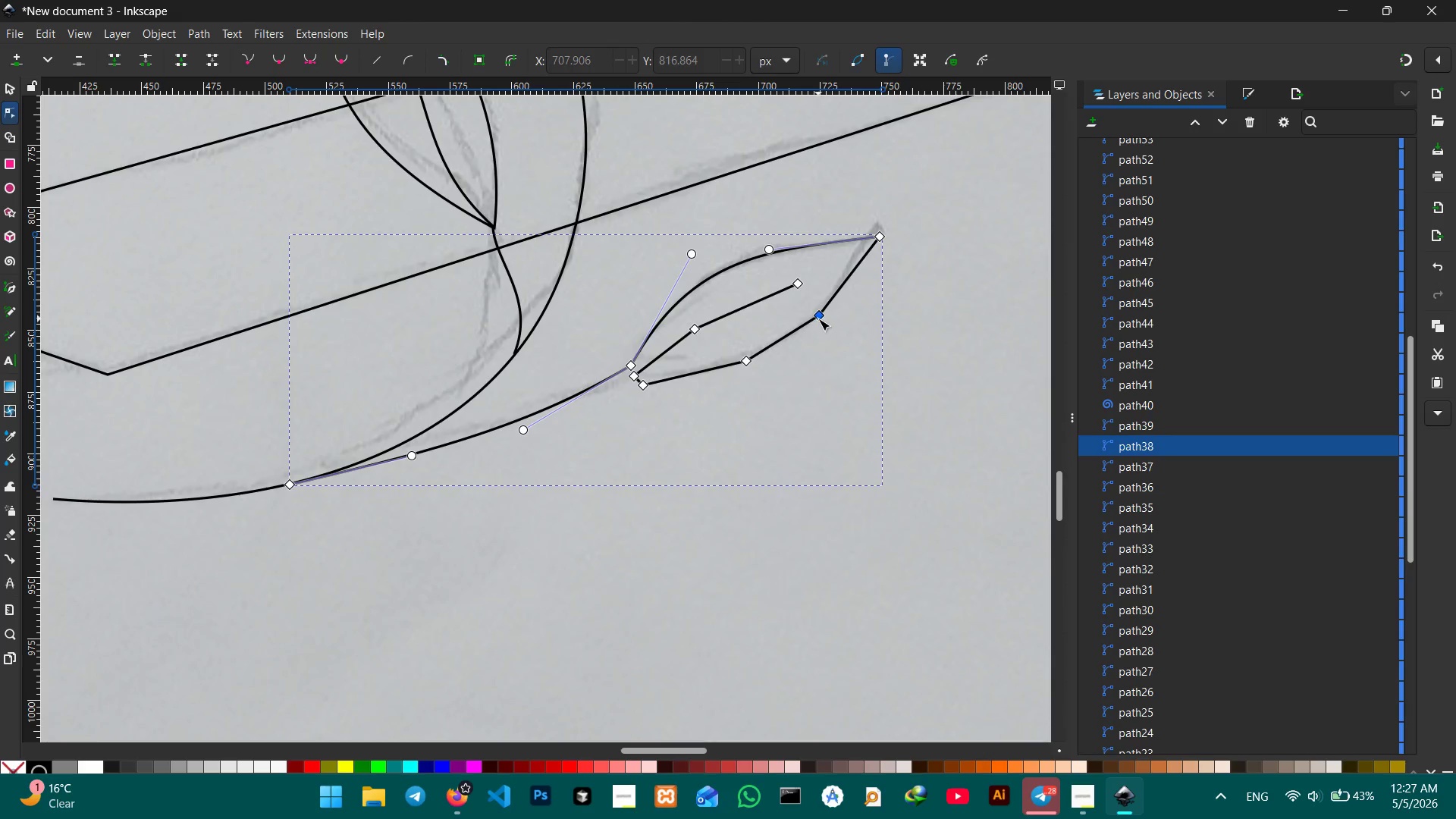 
left_click([818, 318])
 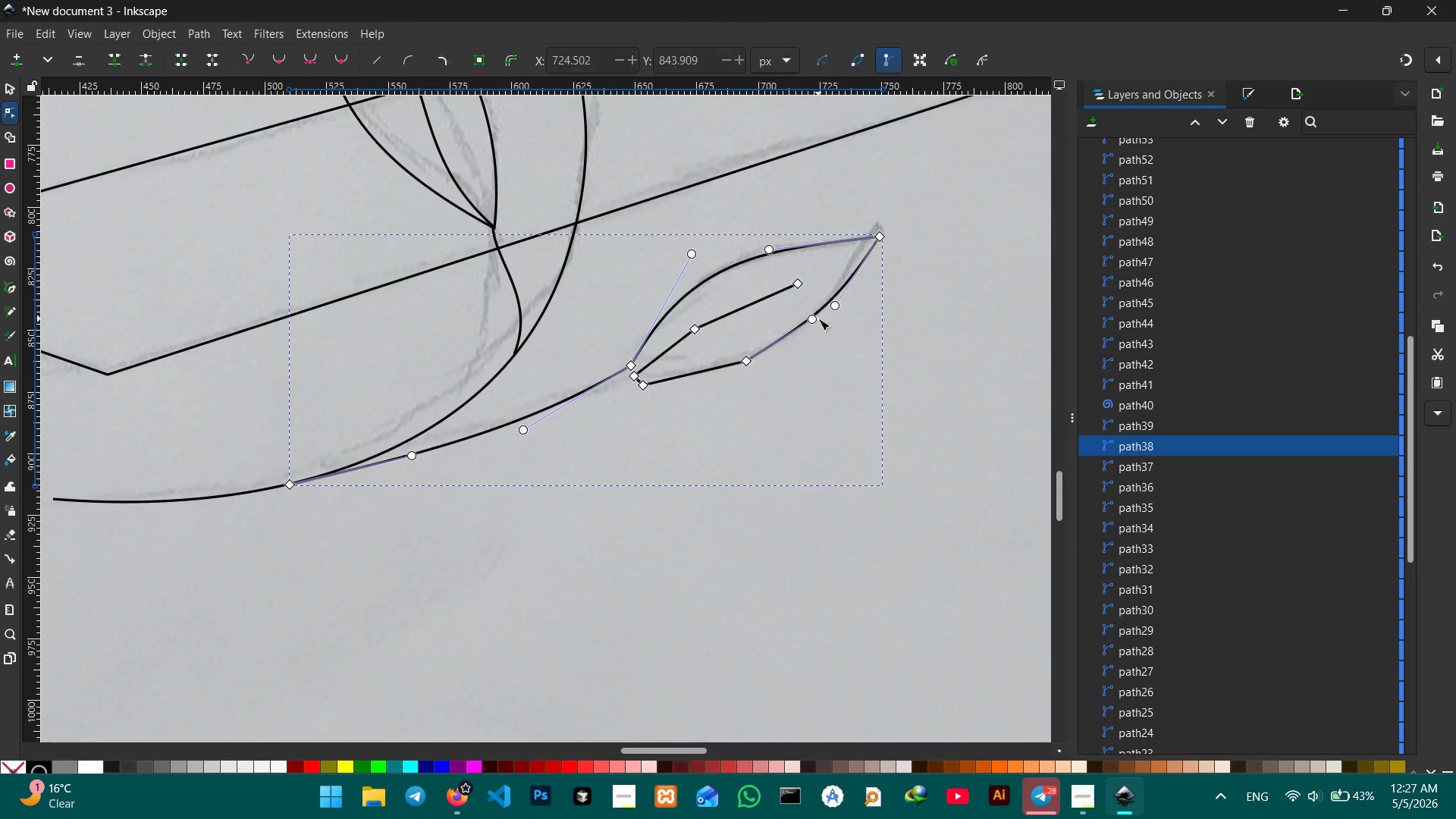 
key(Backspace)
 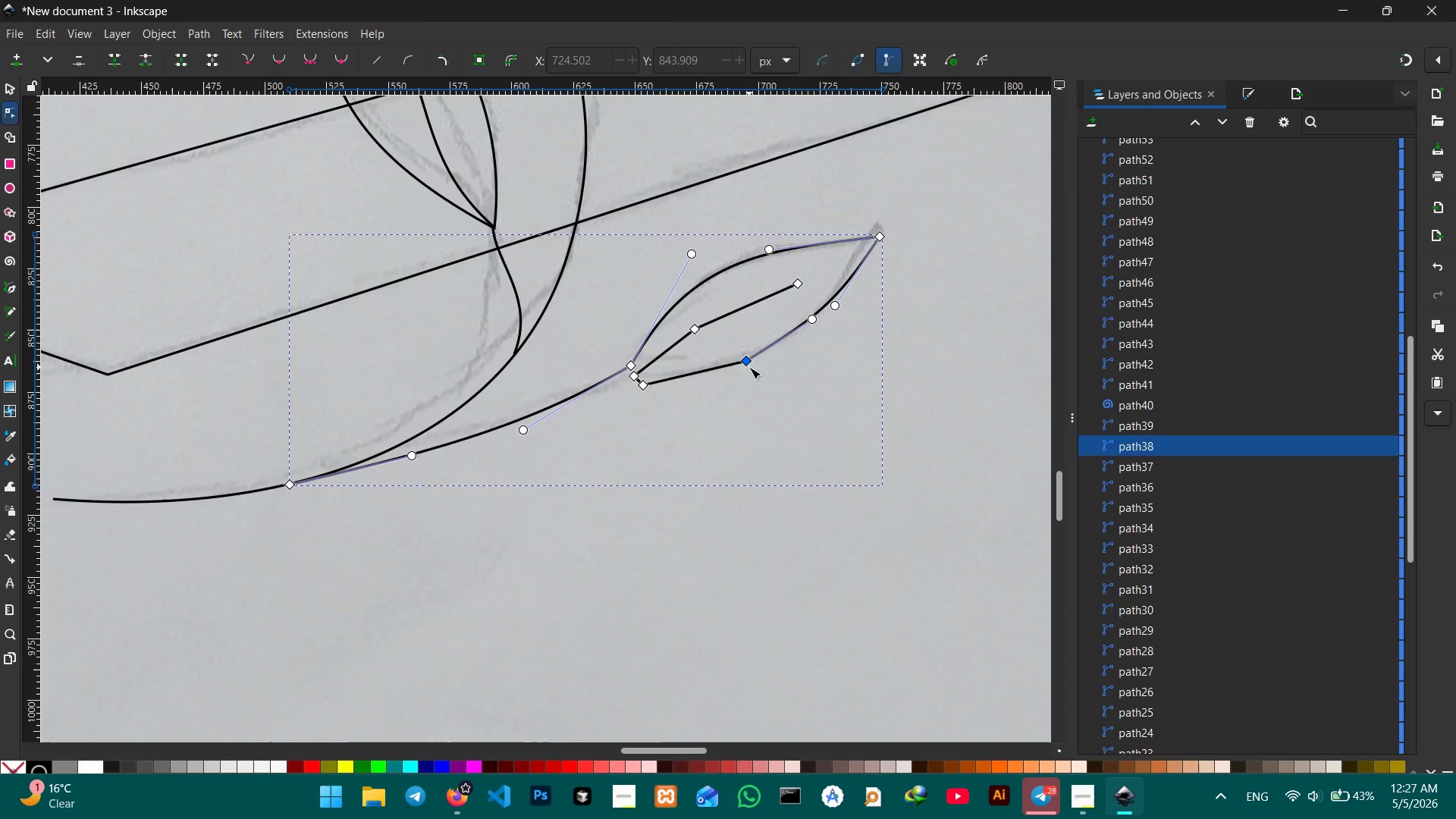 
left_click([749, 367])
 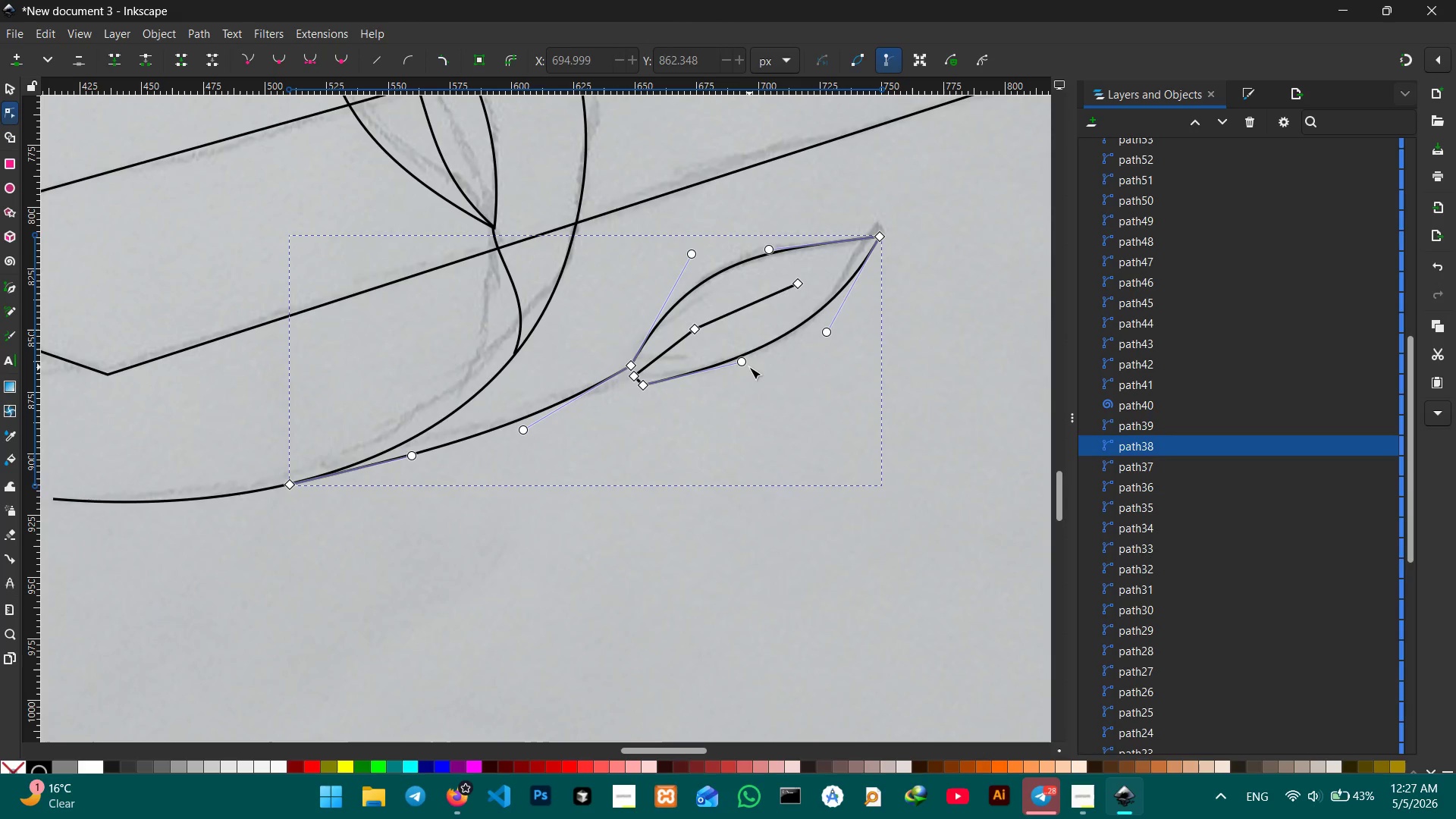 
key(Backspace)
 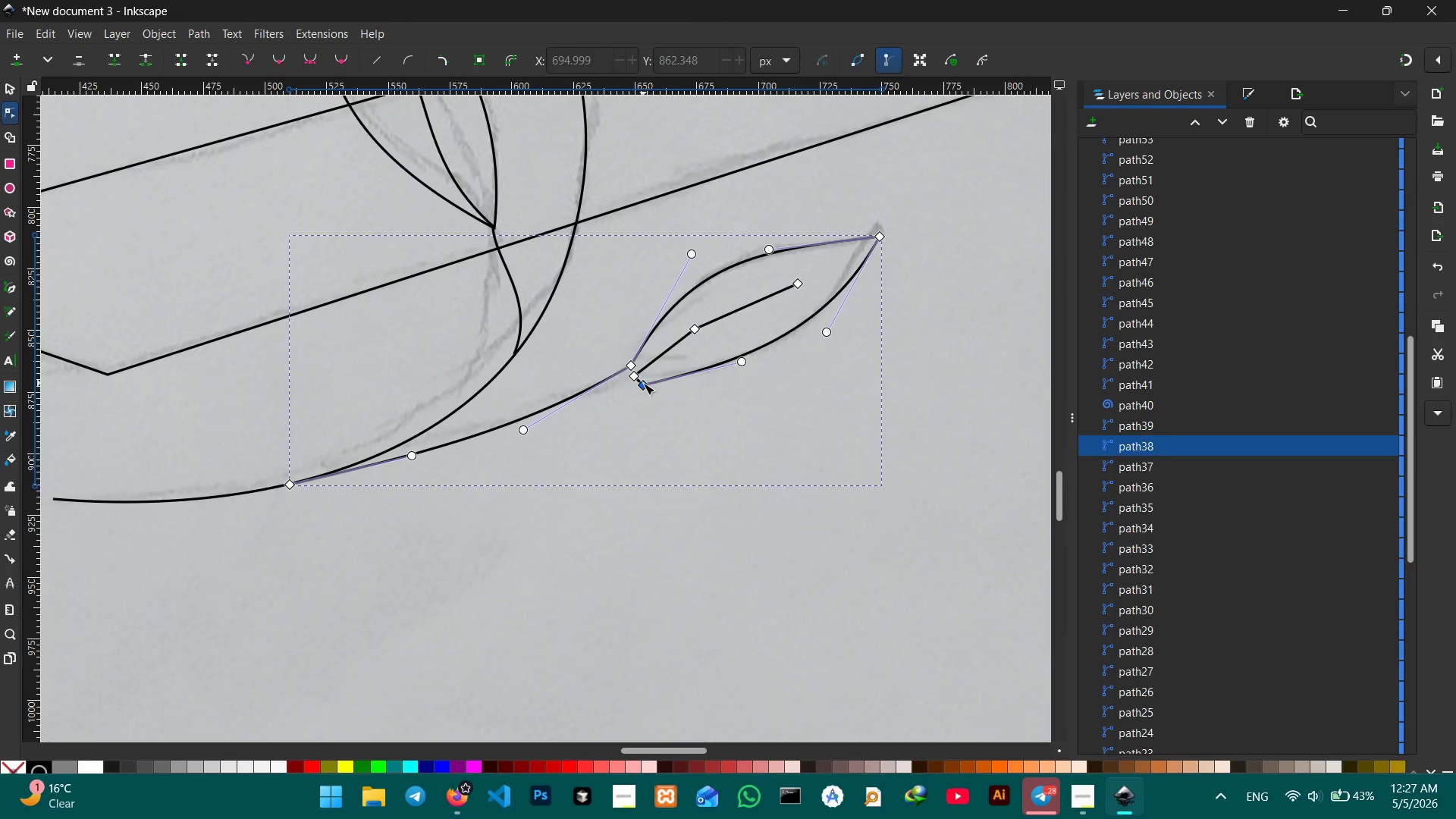 
left_click([642, 383])
 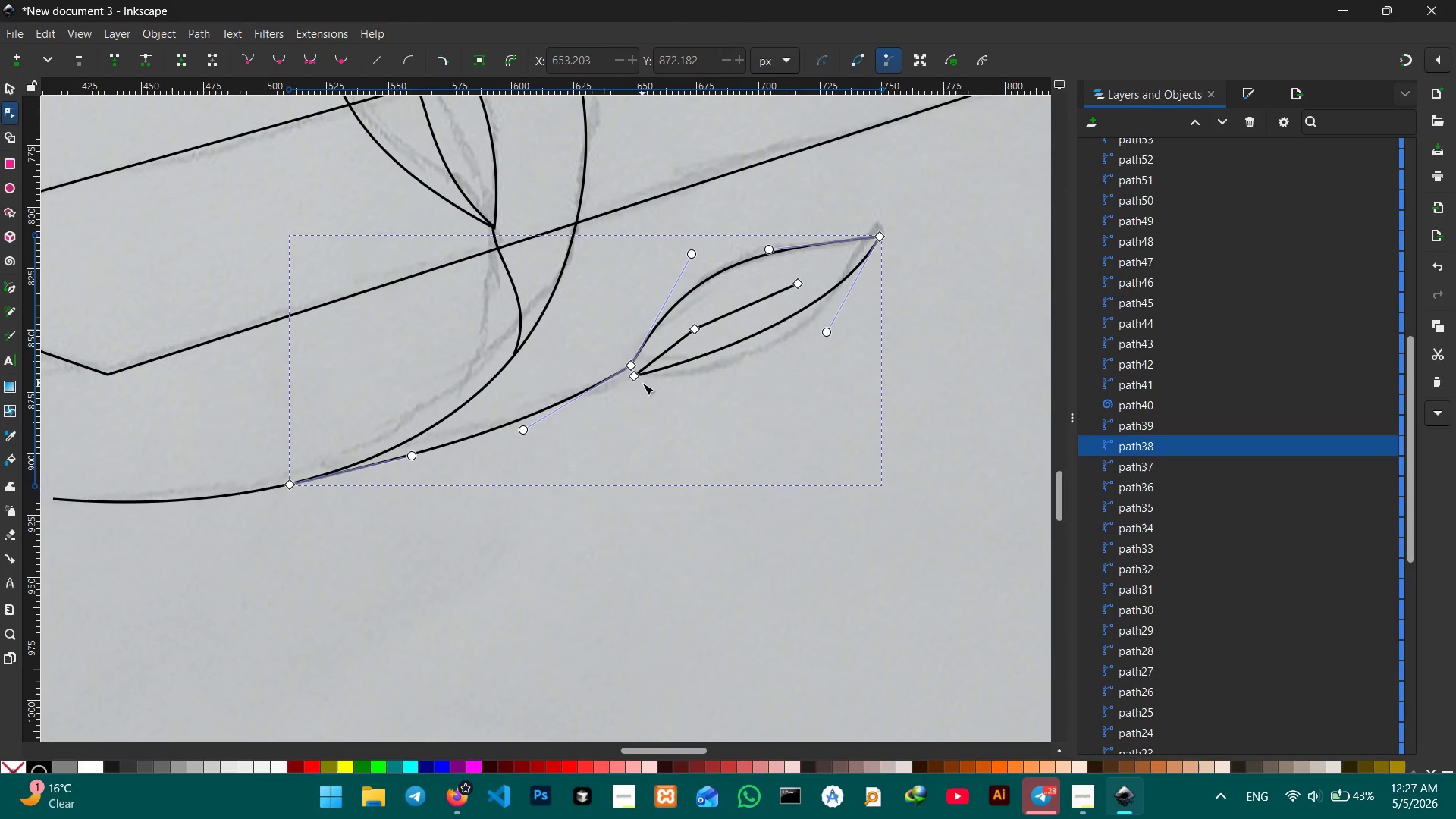 
key(Backspace)
 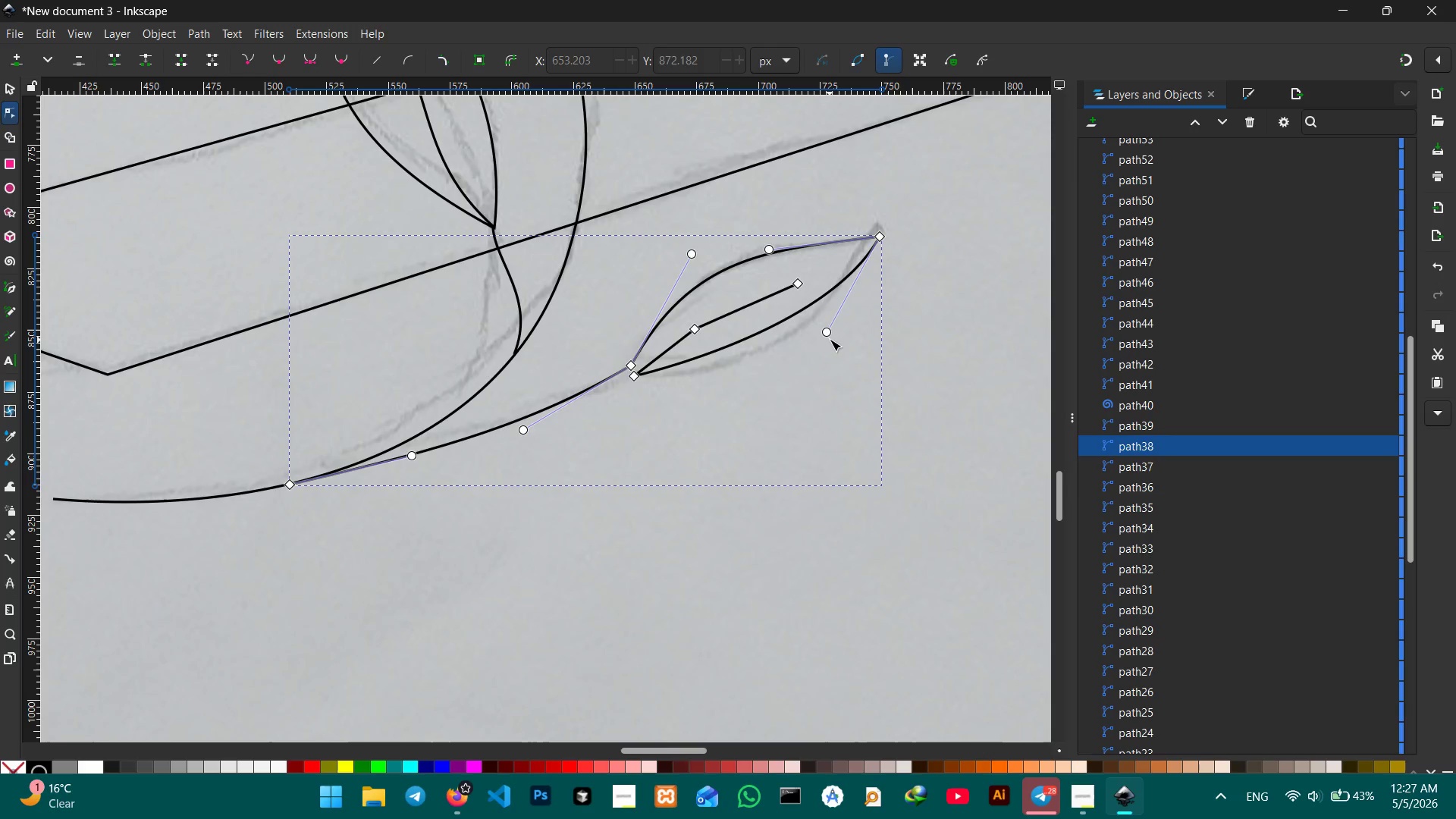 
left_click_drag(start_coordinate=[830, 337], to_coordinate=[824, 408])
 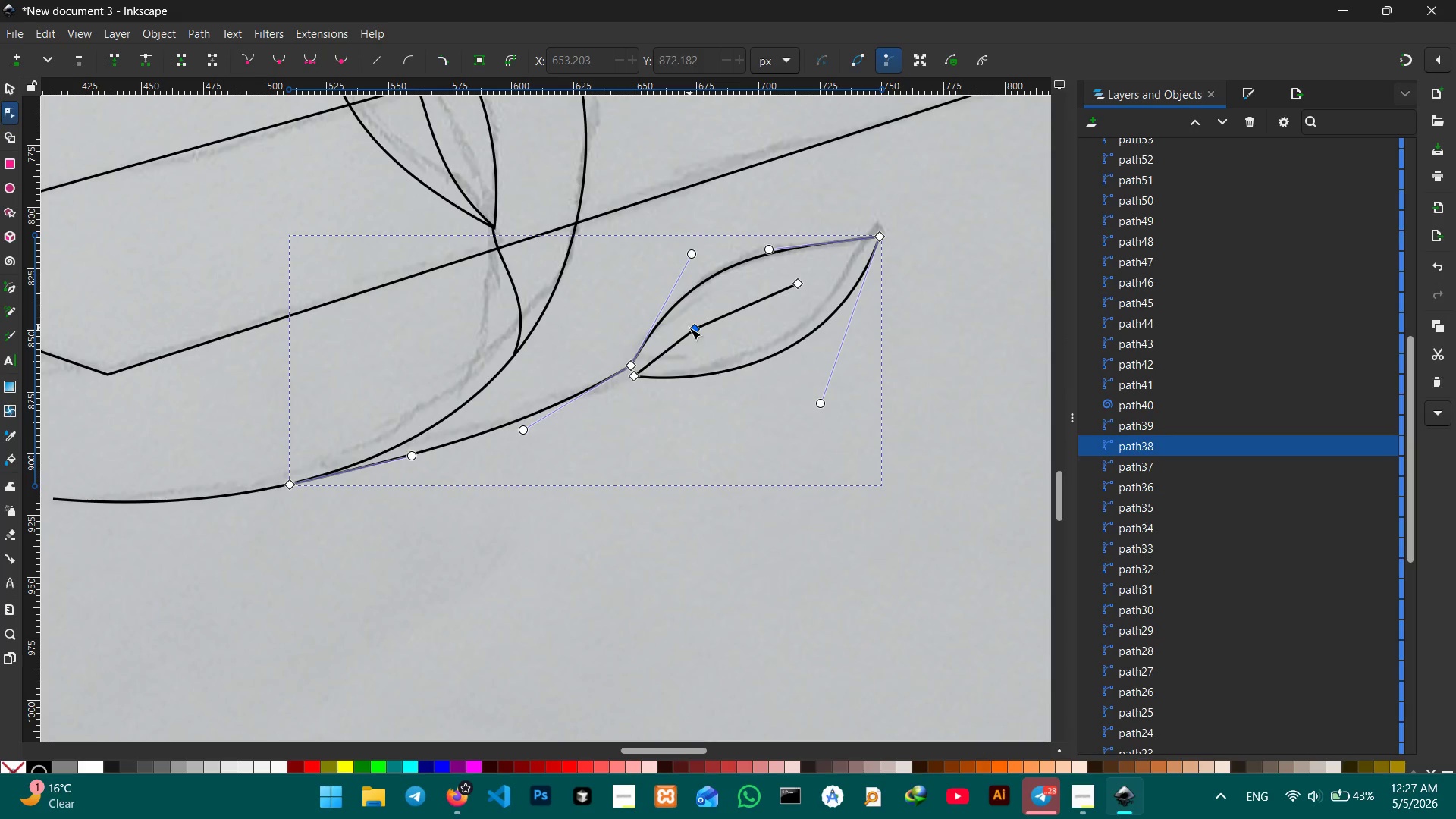 
key(Backspace)
 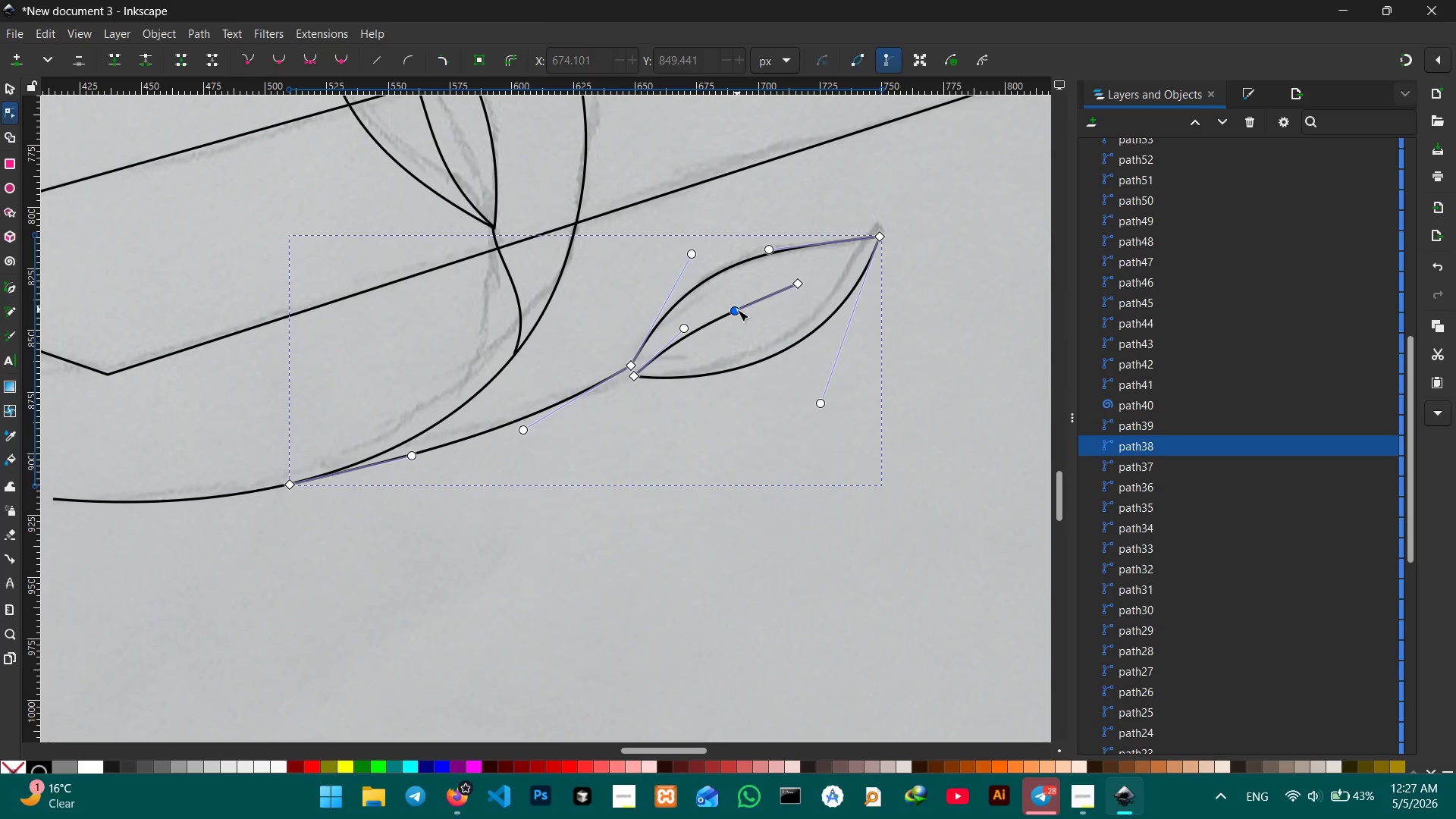 
left_click_drag(start_coordinate=[737, 309], to_coordinate=[739, 337])
 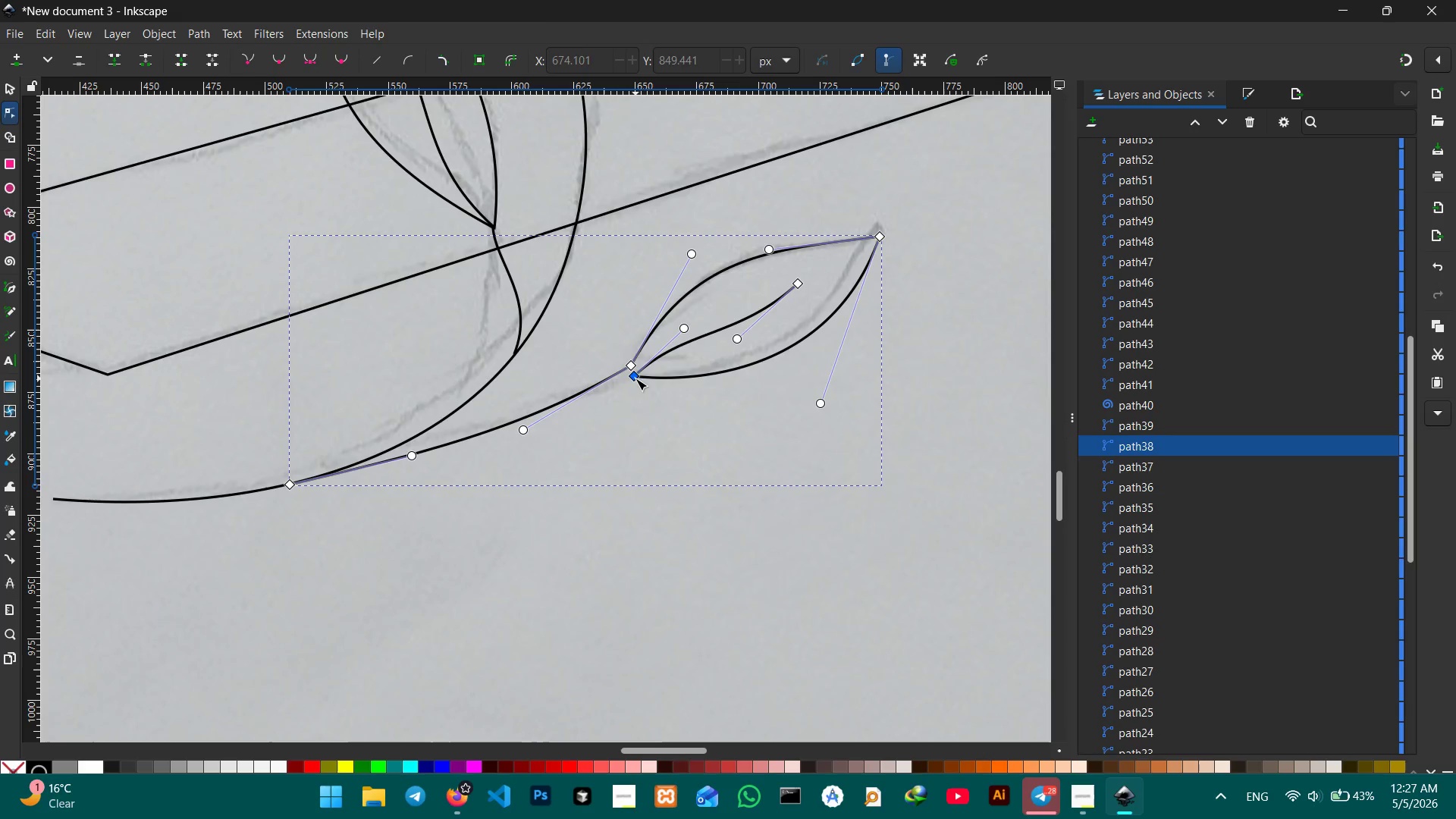 
left_click_drag(start_coordinate=[635, 378], to_coordinate=[642, 370])
 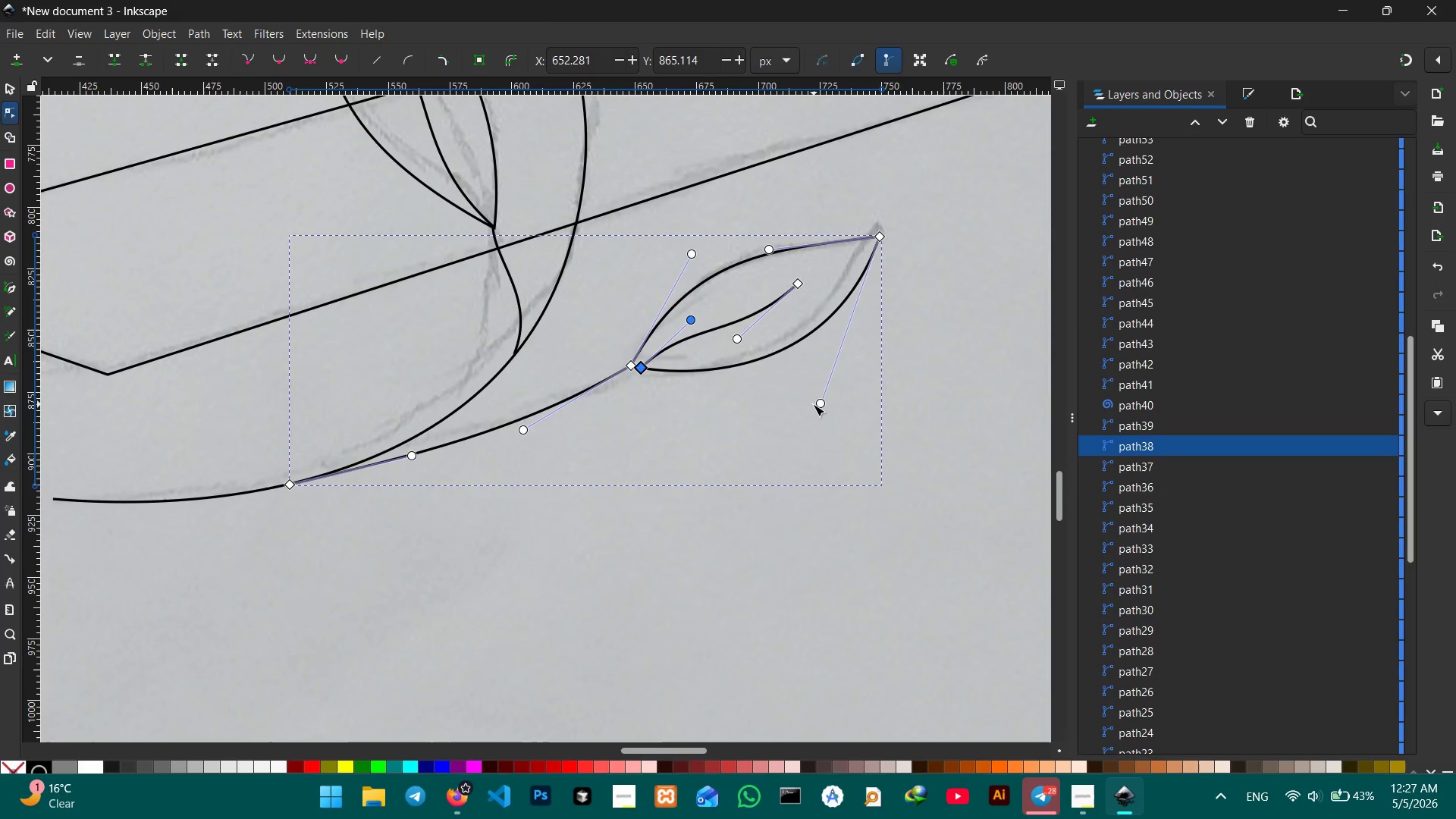 
left_click_drag(start_coordinate=[813, 405], to_coordinate=[801, 416])
 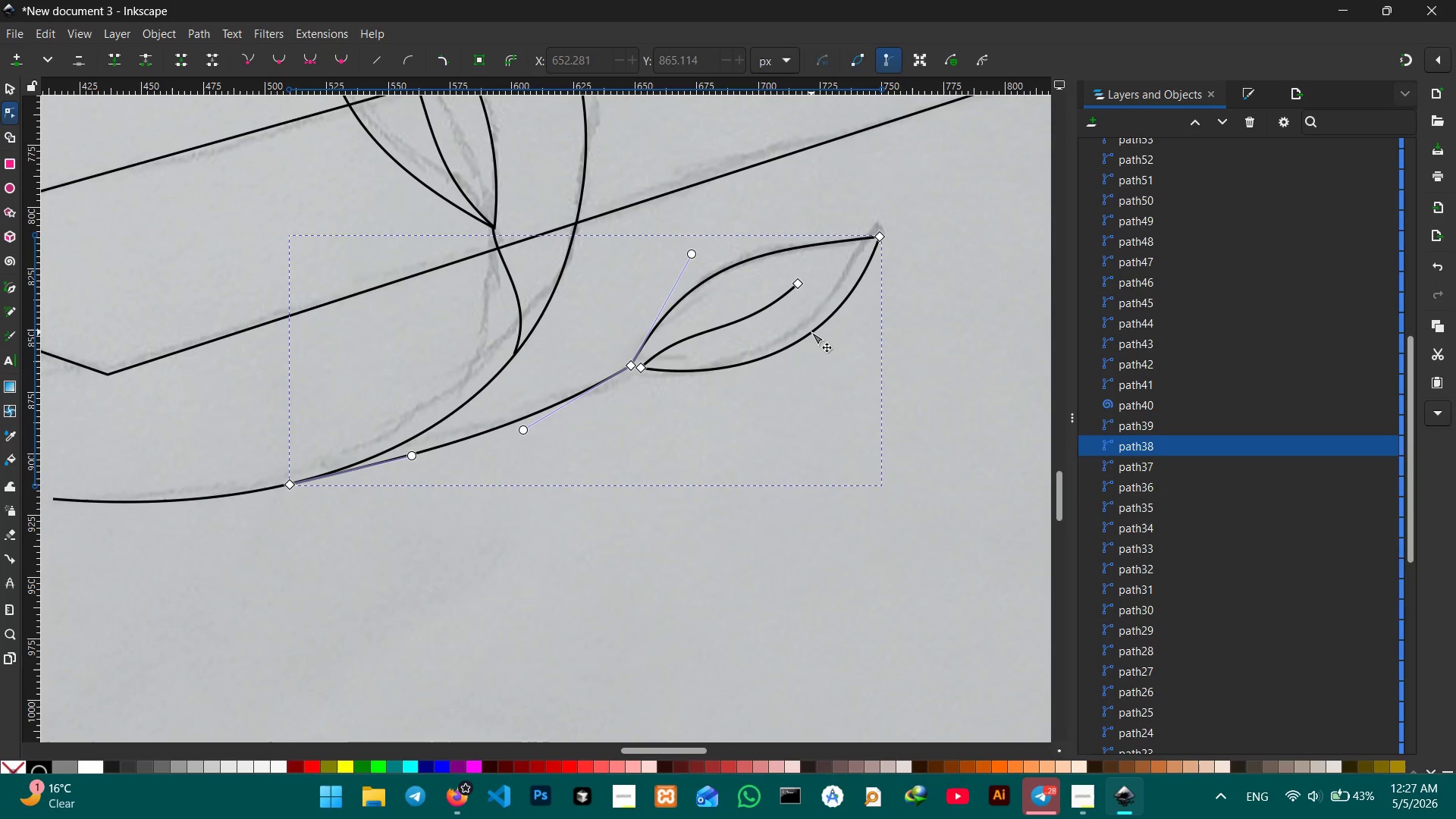 
left_click([811, 332])
 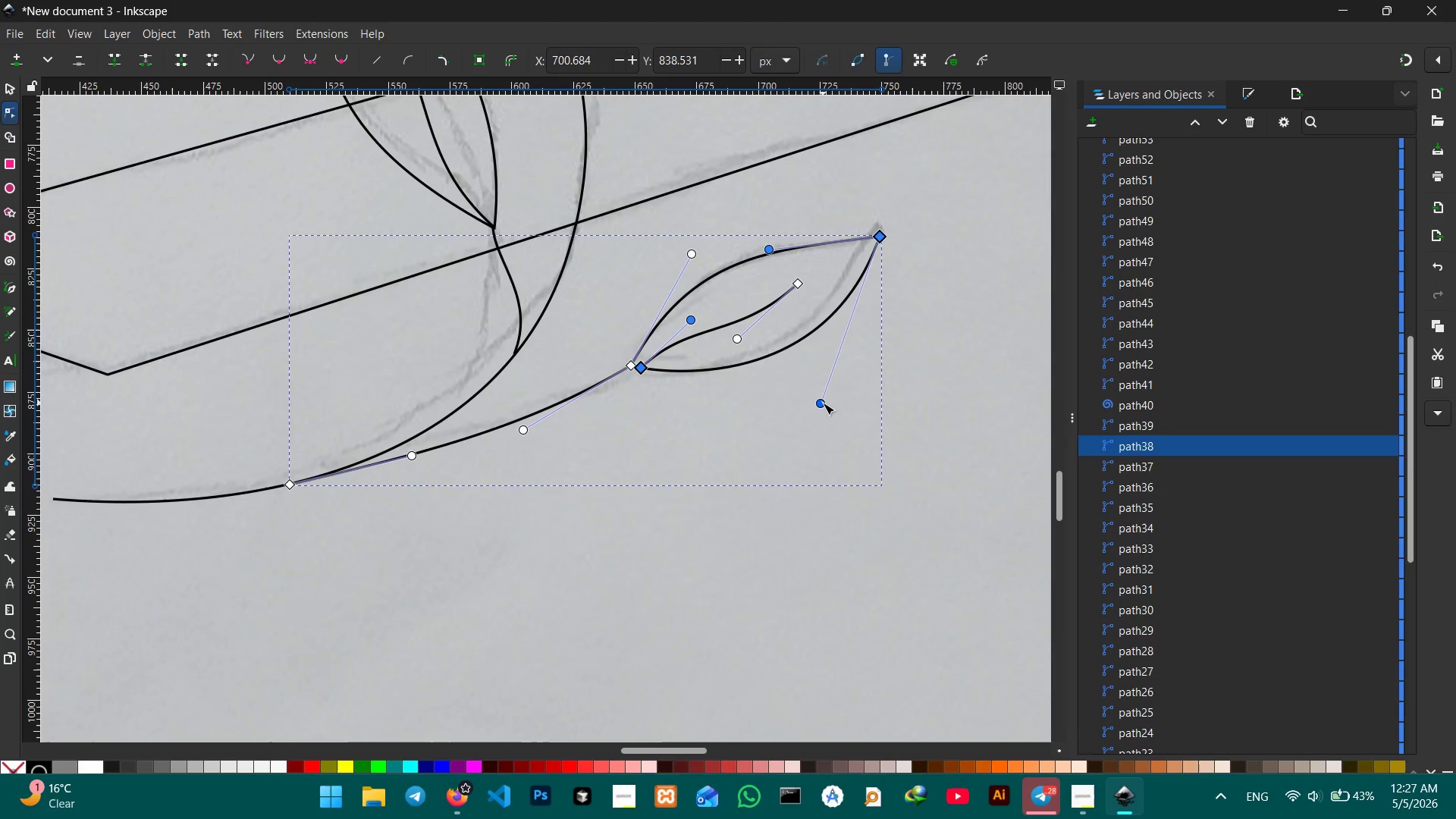 
left_click_drag(start_coordinate=[823, 403], to_coordinate=[798, 416])
 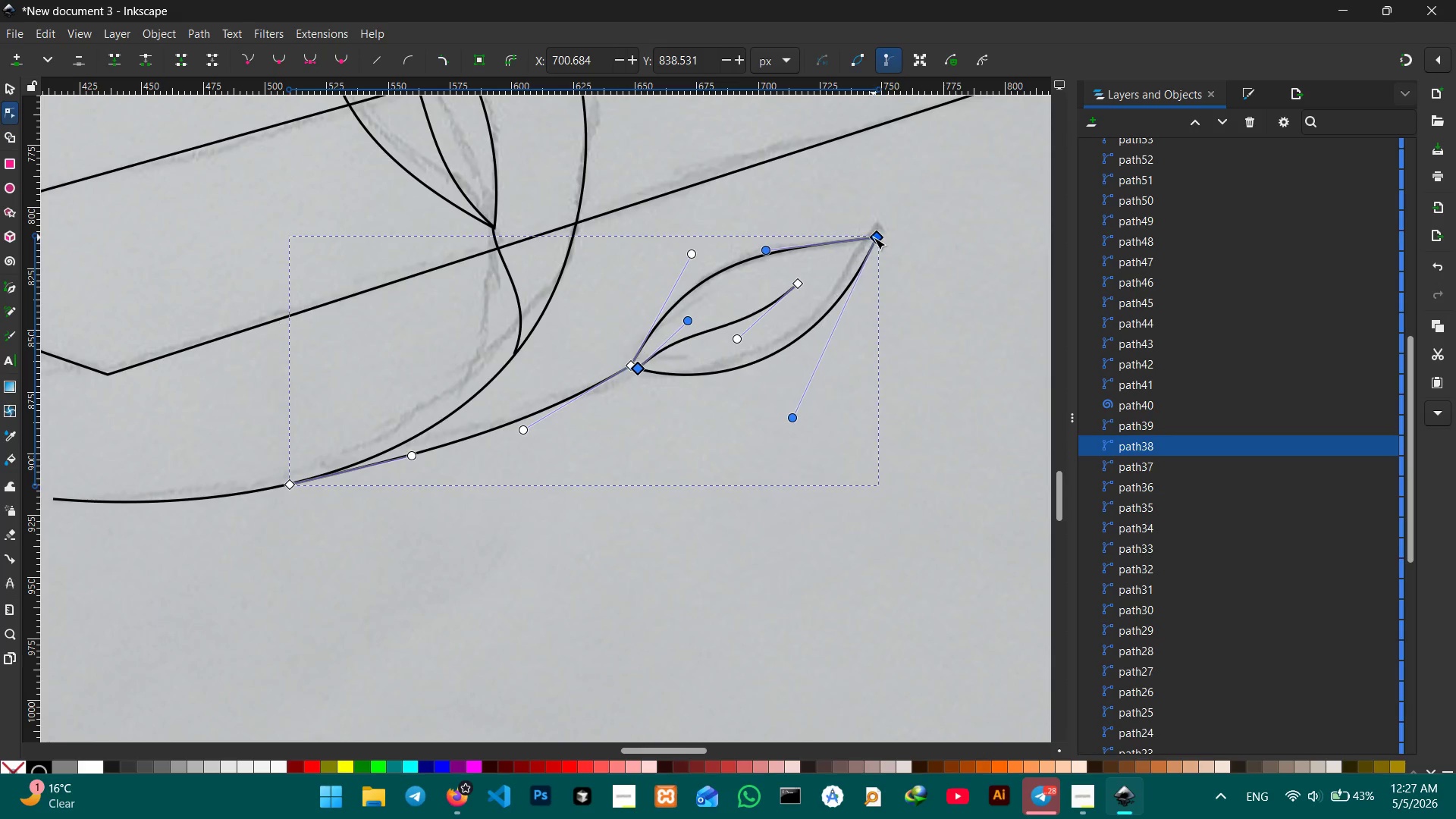 
left_click([861, 409])
 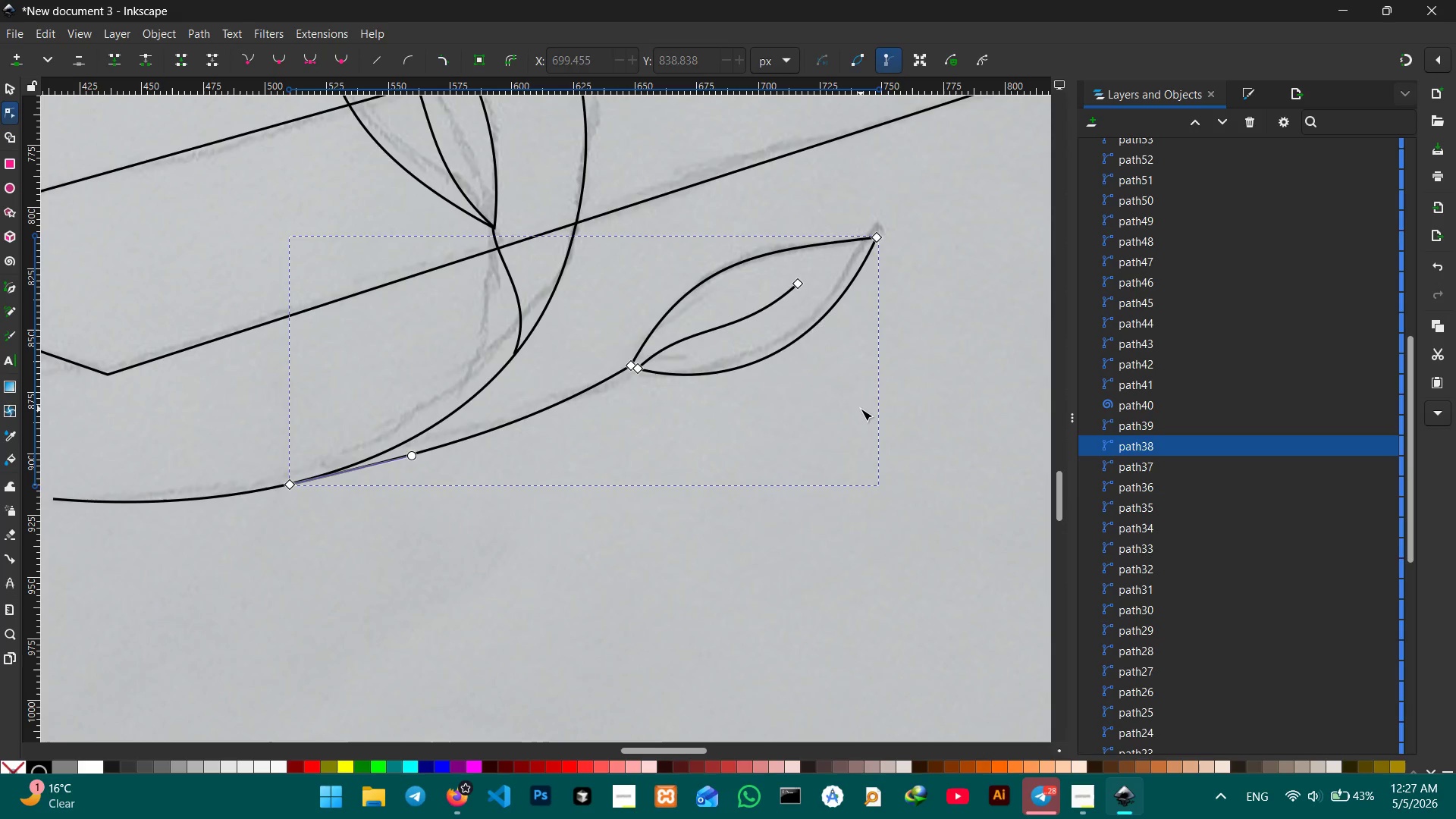 
left_click([861, 409])
 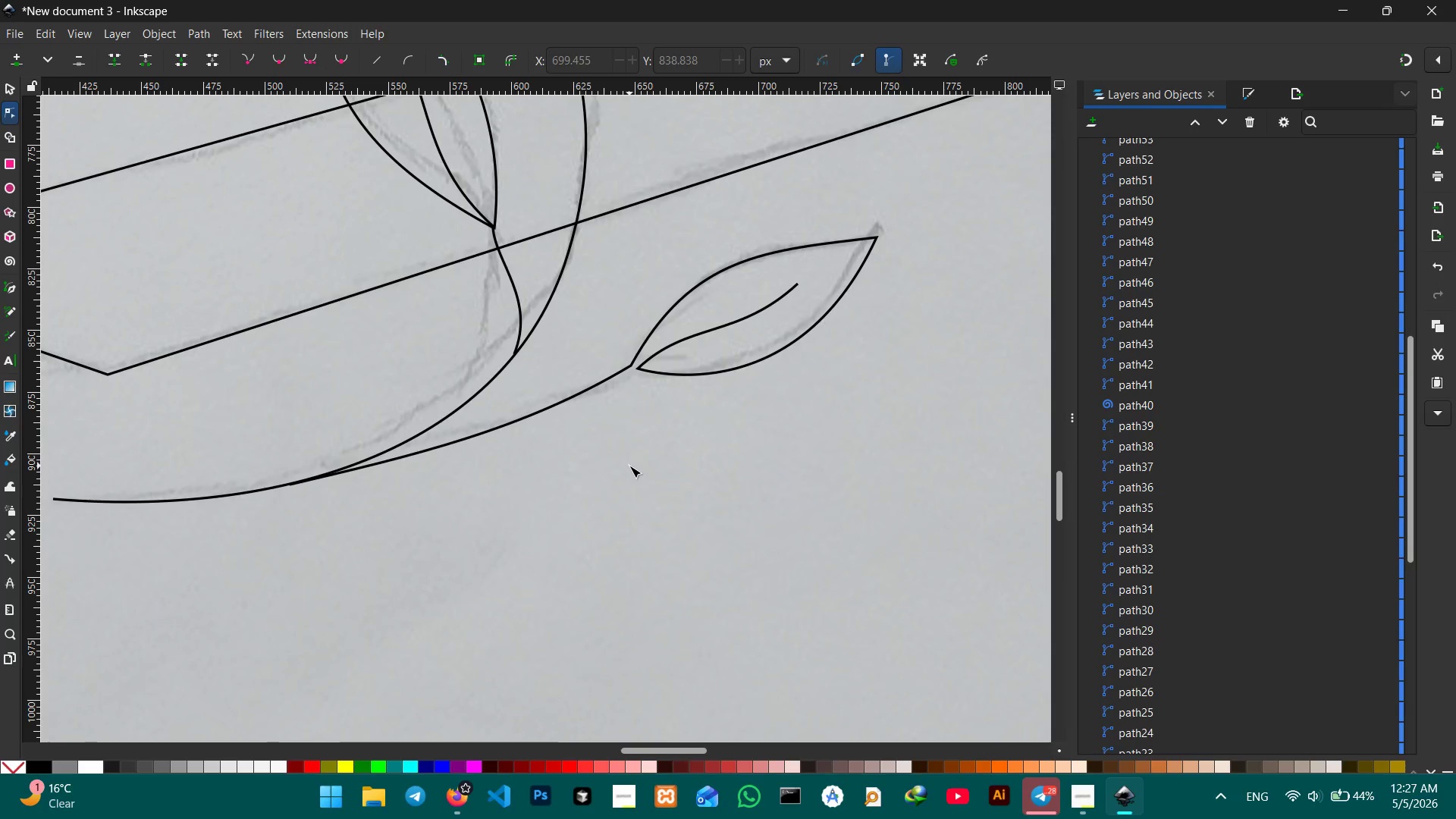 
hold_key(key=ControlLeft, duration=0.45)
scroll: coordinate [629, 466], scroll_direction: down, amount: 2.0
 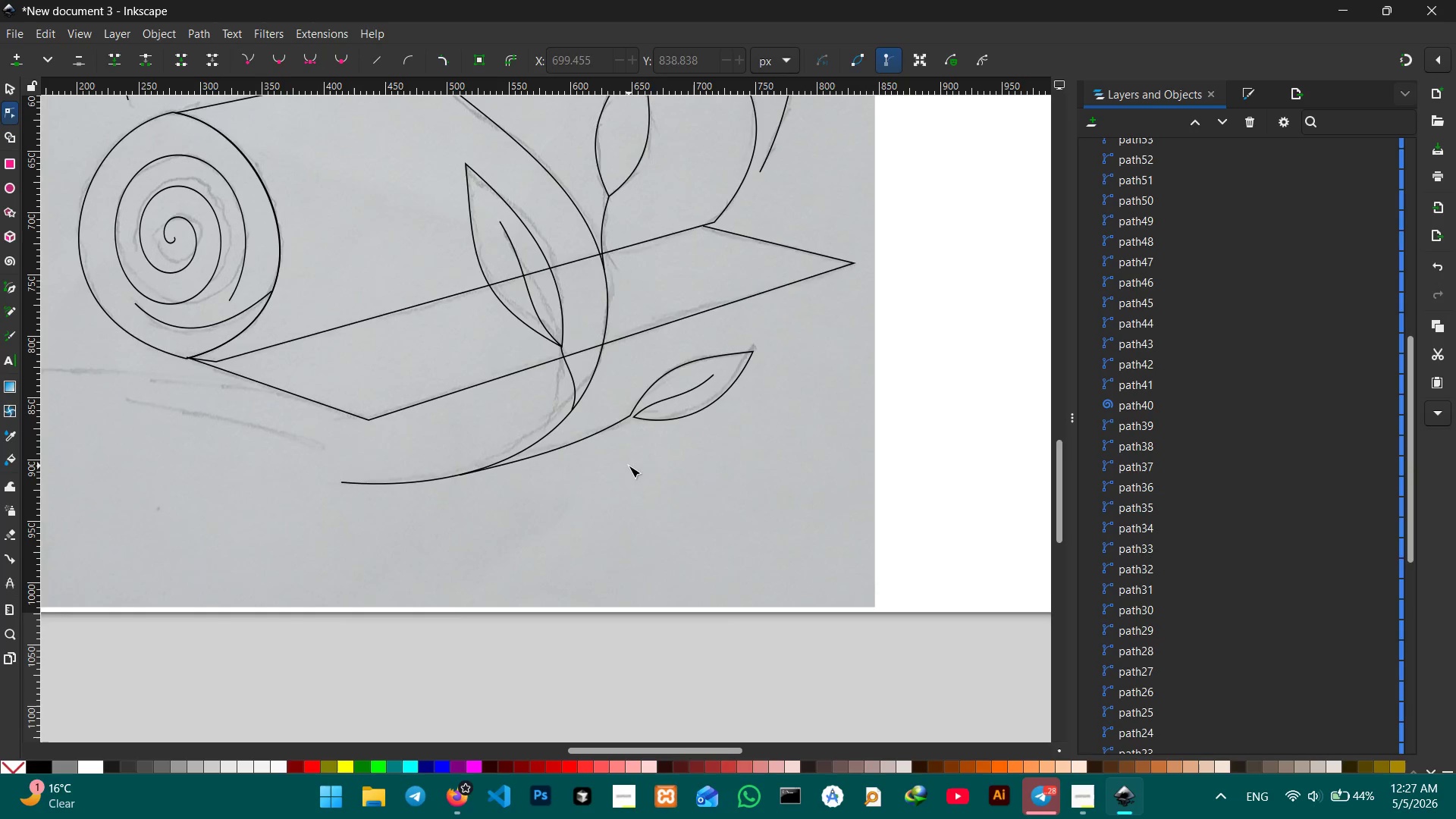 
scroll: coordinate [629, 466], scroll_direction: none, amount: 0.0
 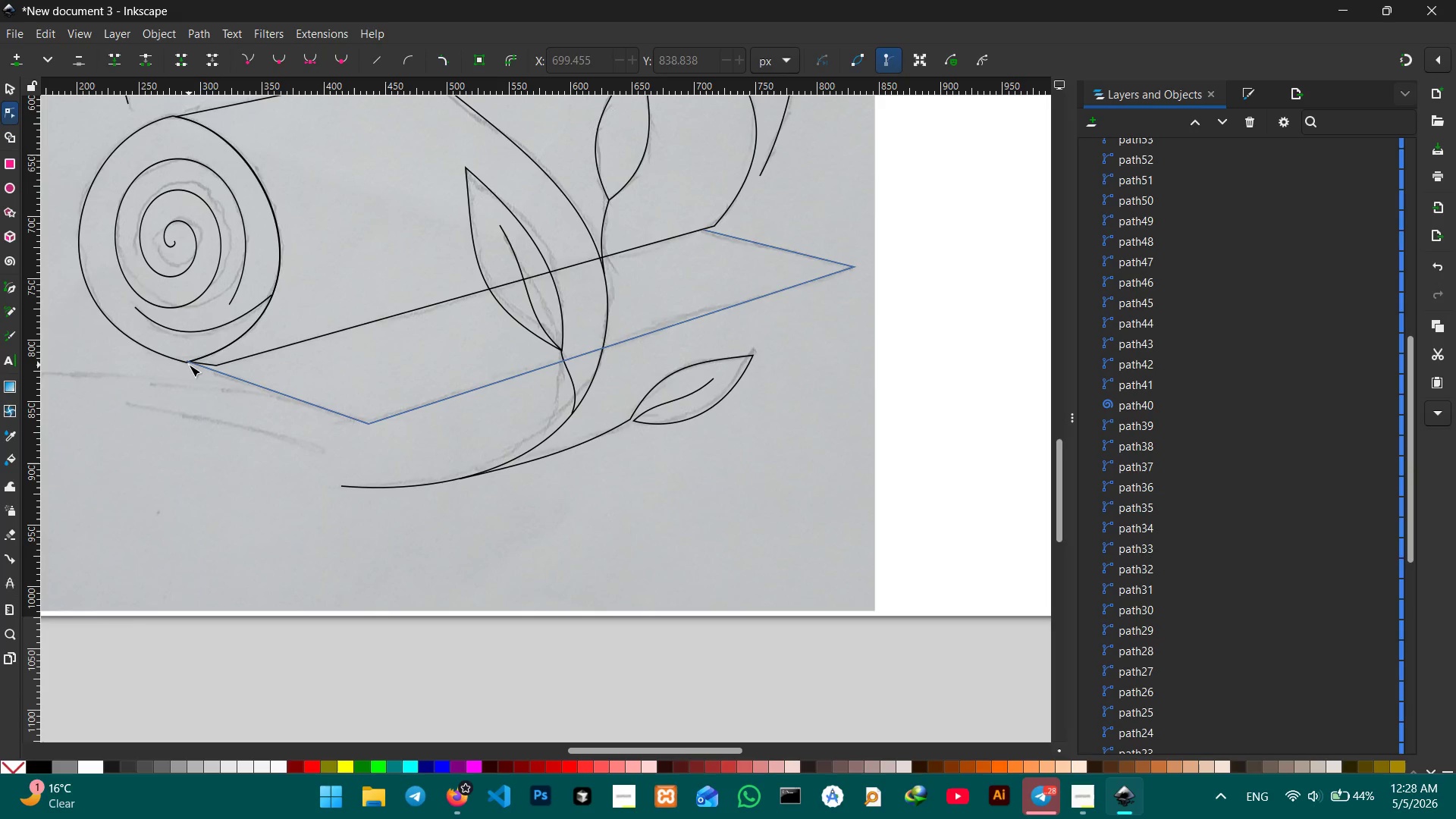 
left_click([182, 359])
 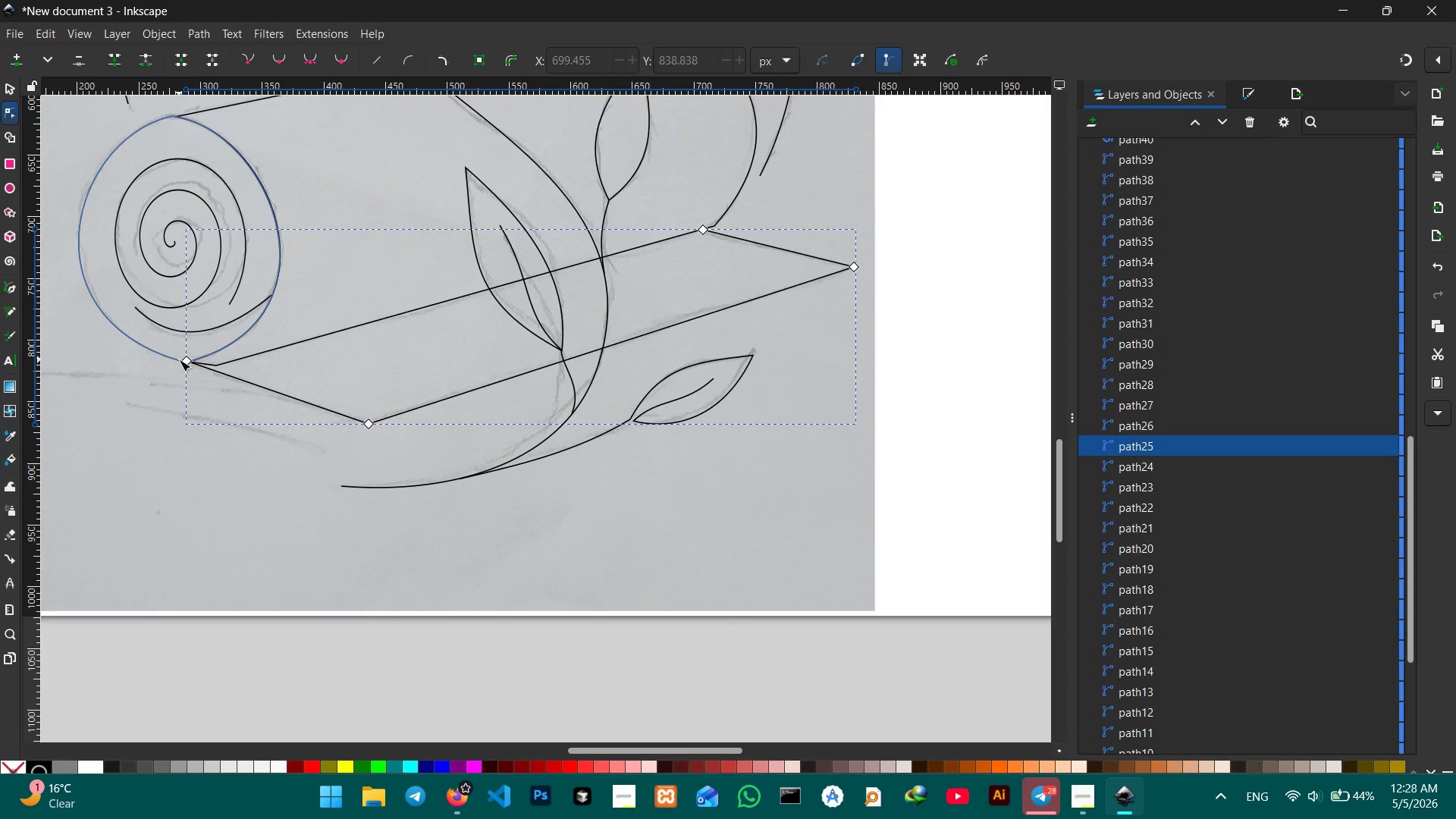 
double_click([179, 359])
 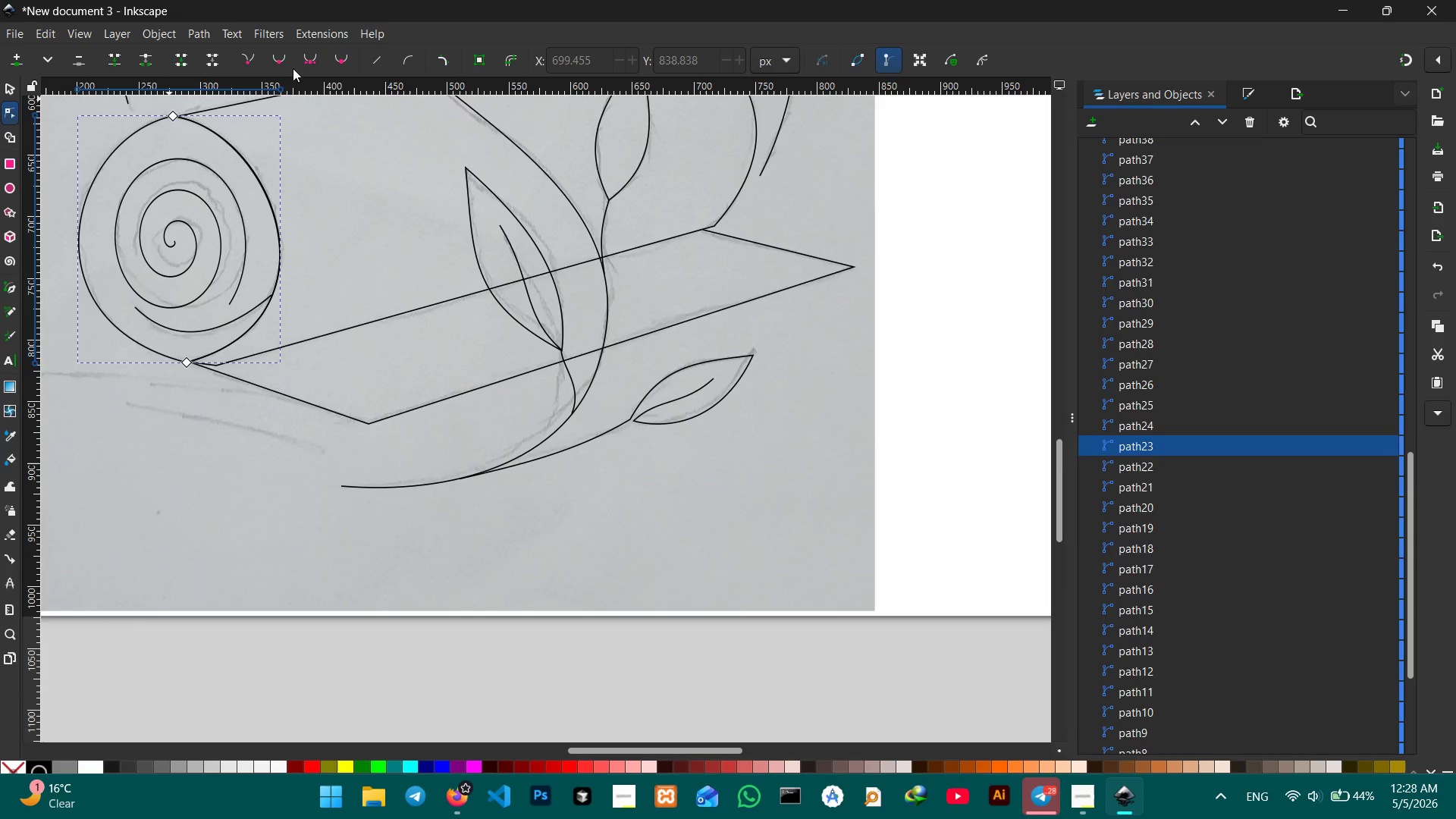 
left_click([283, 62])
 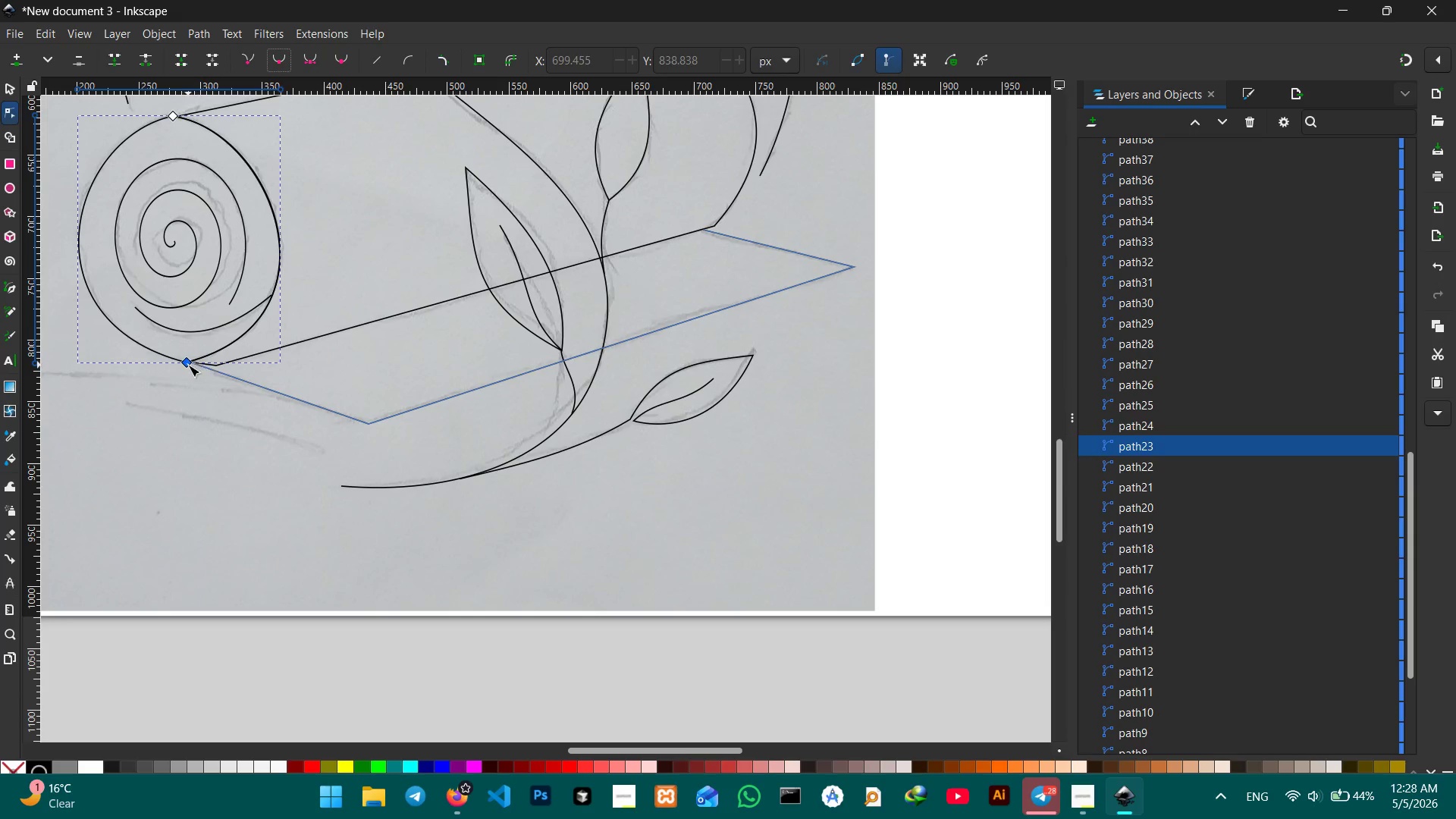 
left_click([188, 366])
 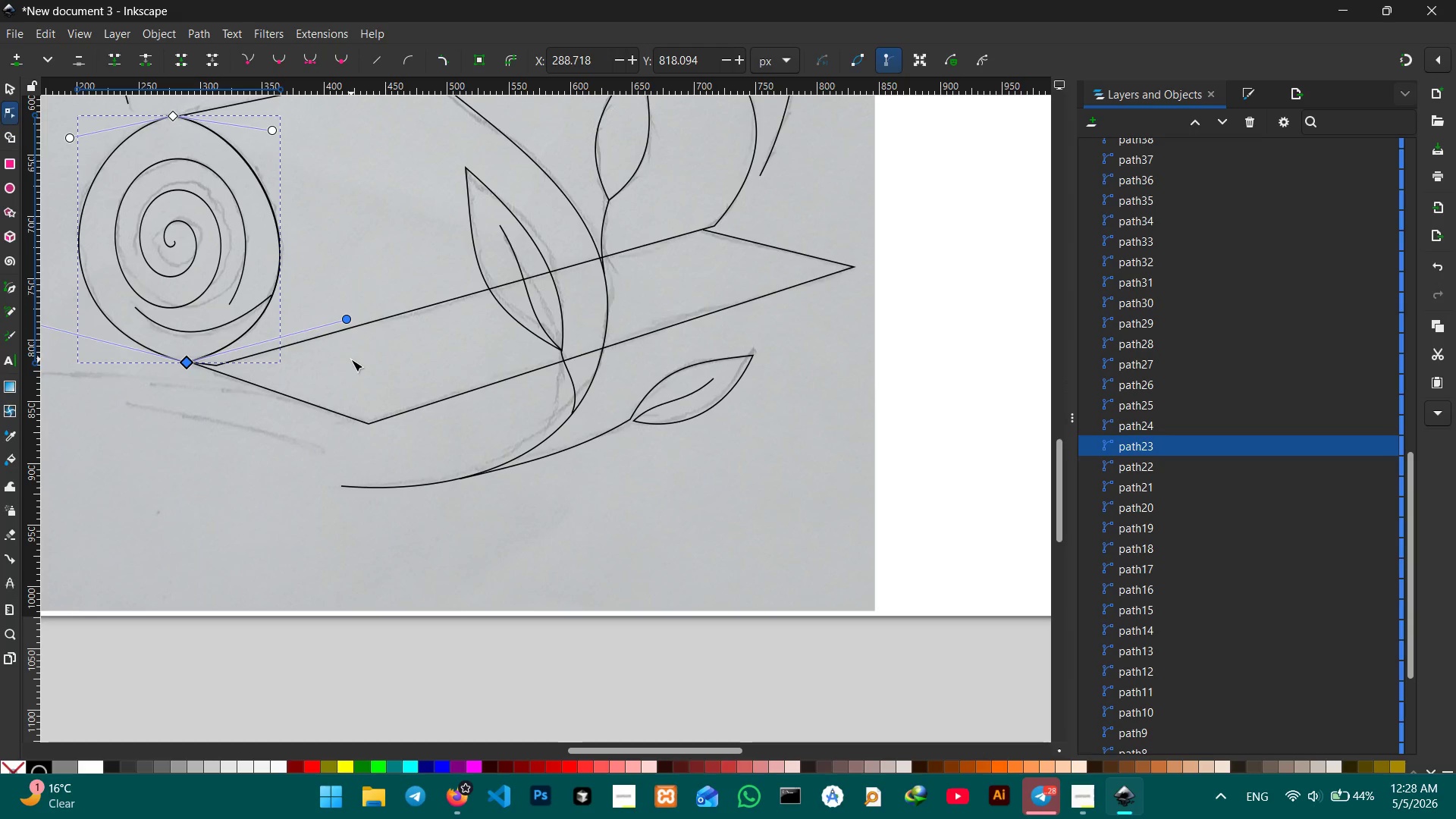 
hold_key(key=Space, duration=0.94)
 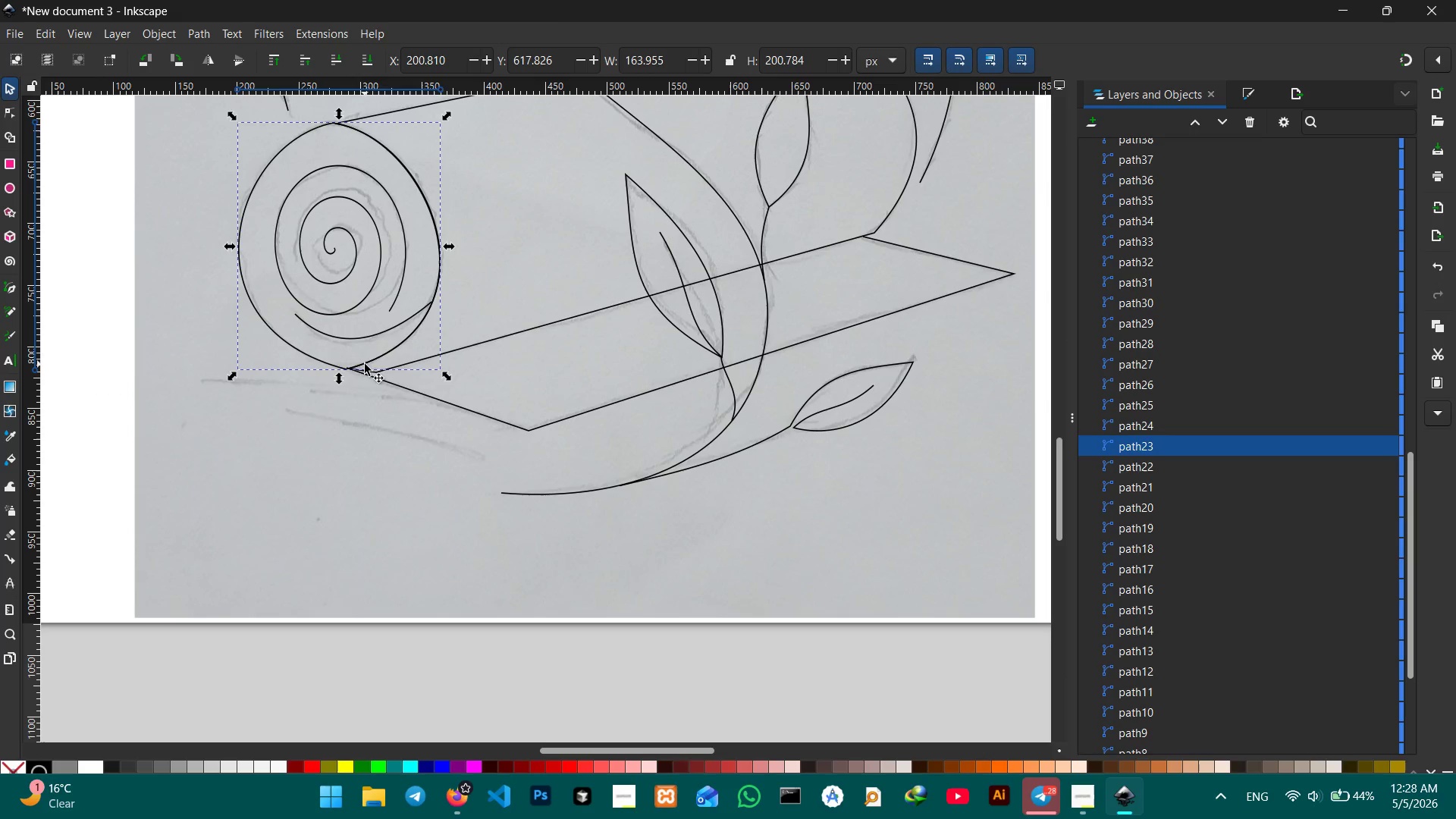 
left_click_drag(start_coordinate=[333, 362], to_coordinate=[493, 369])
 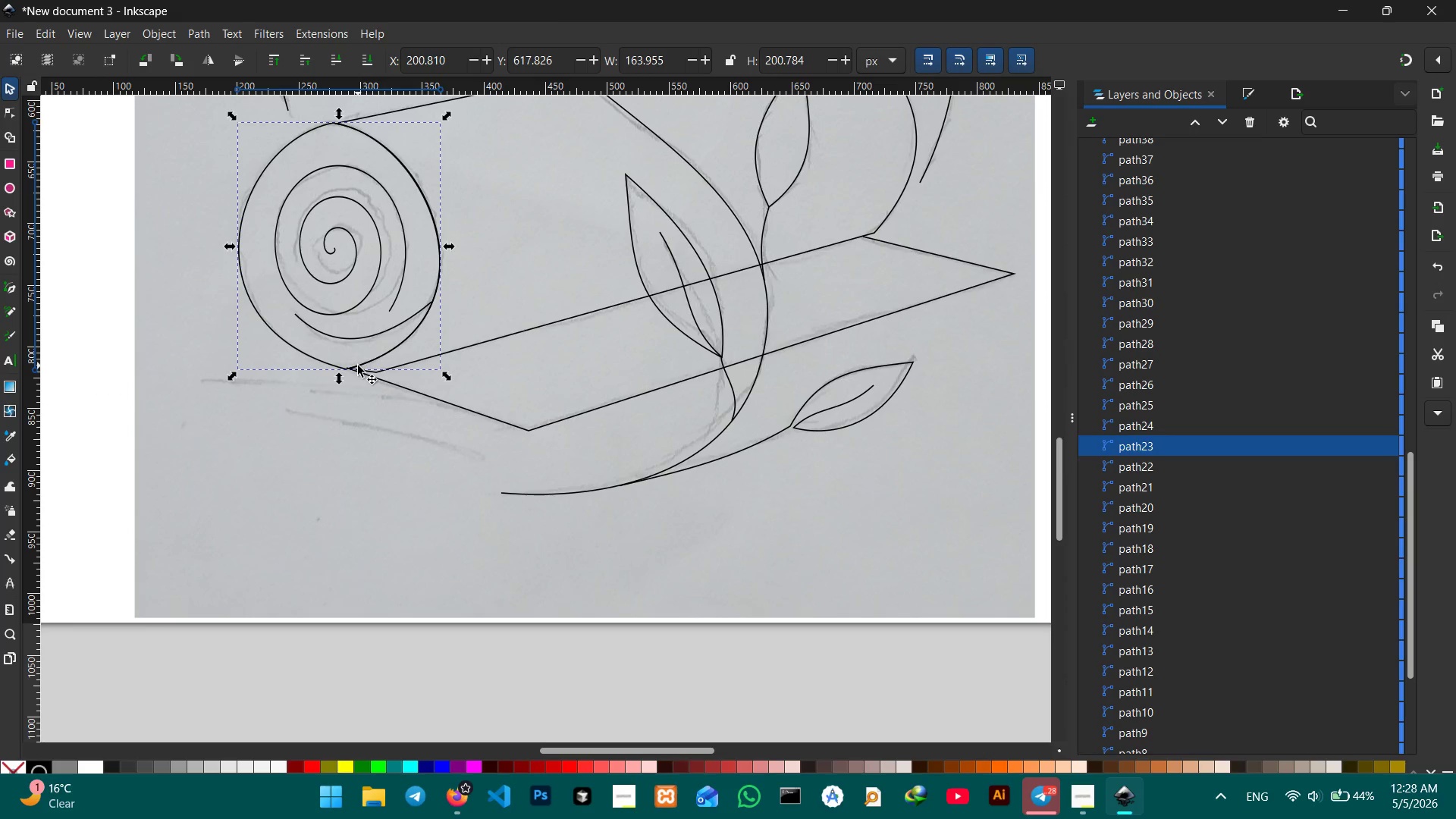 
left_click([358, 366])
 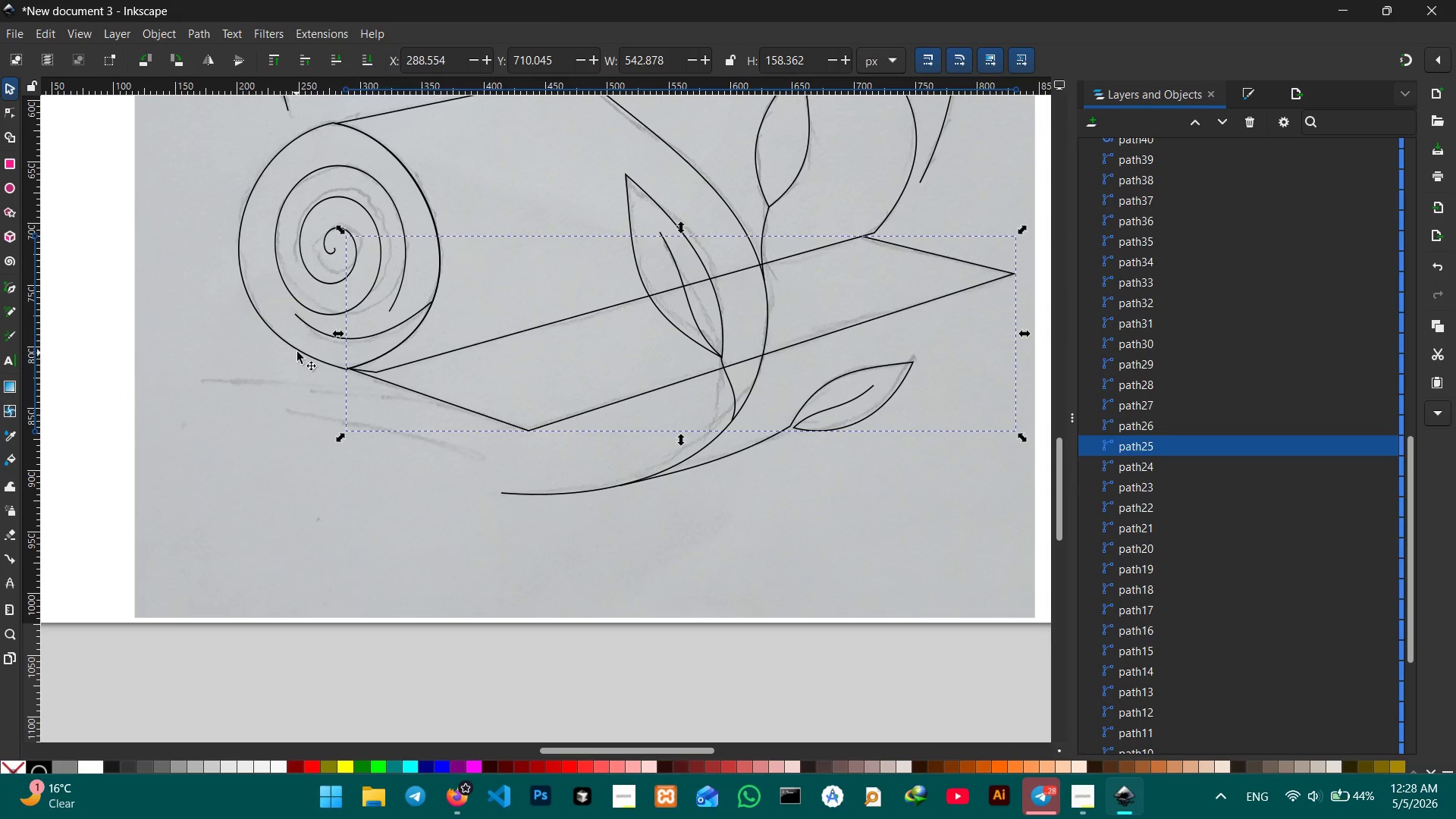 
left_click([299, 351])
 